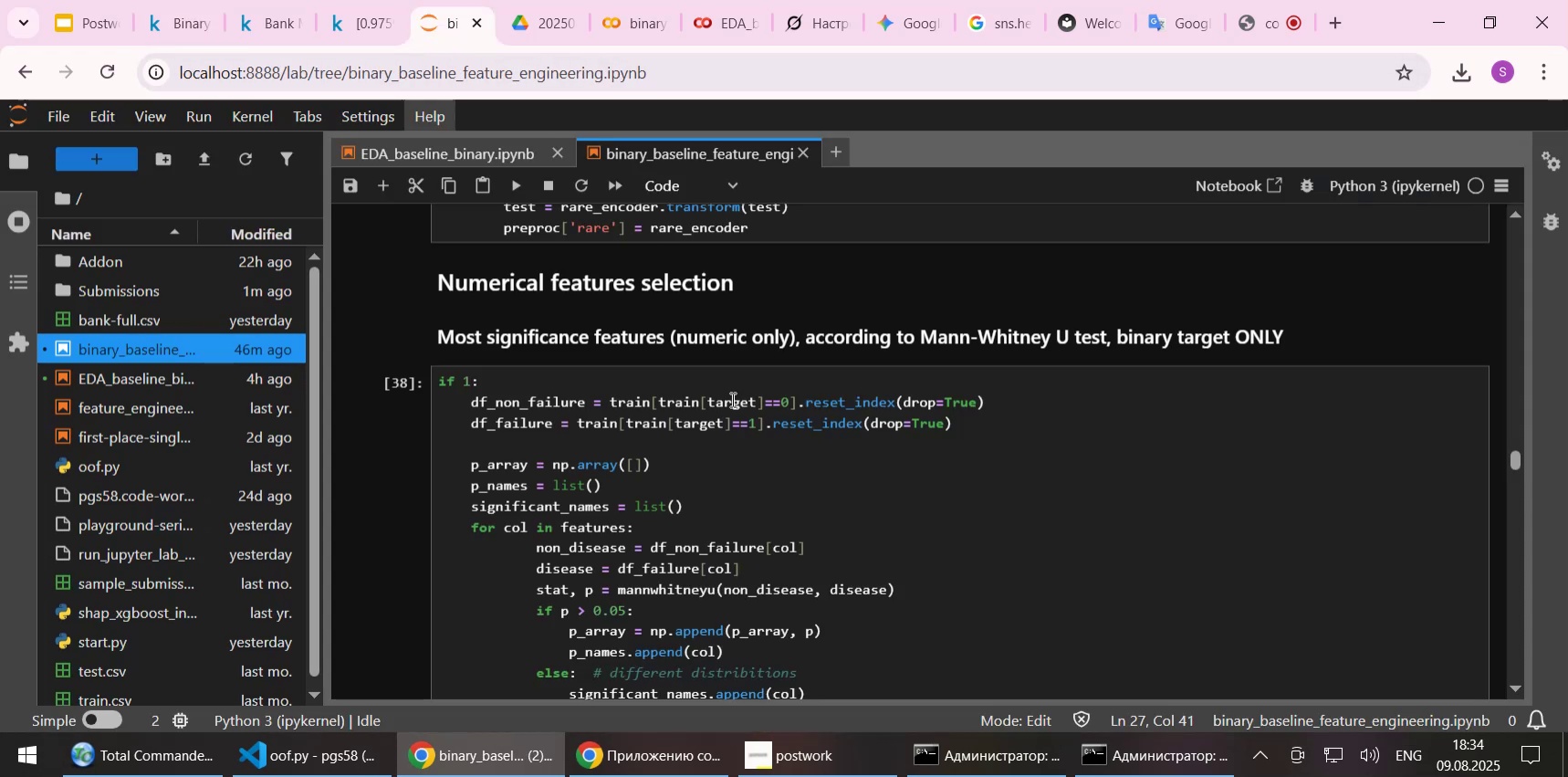 
left_click([463, 158])
 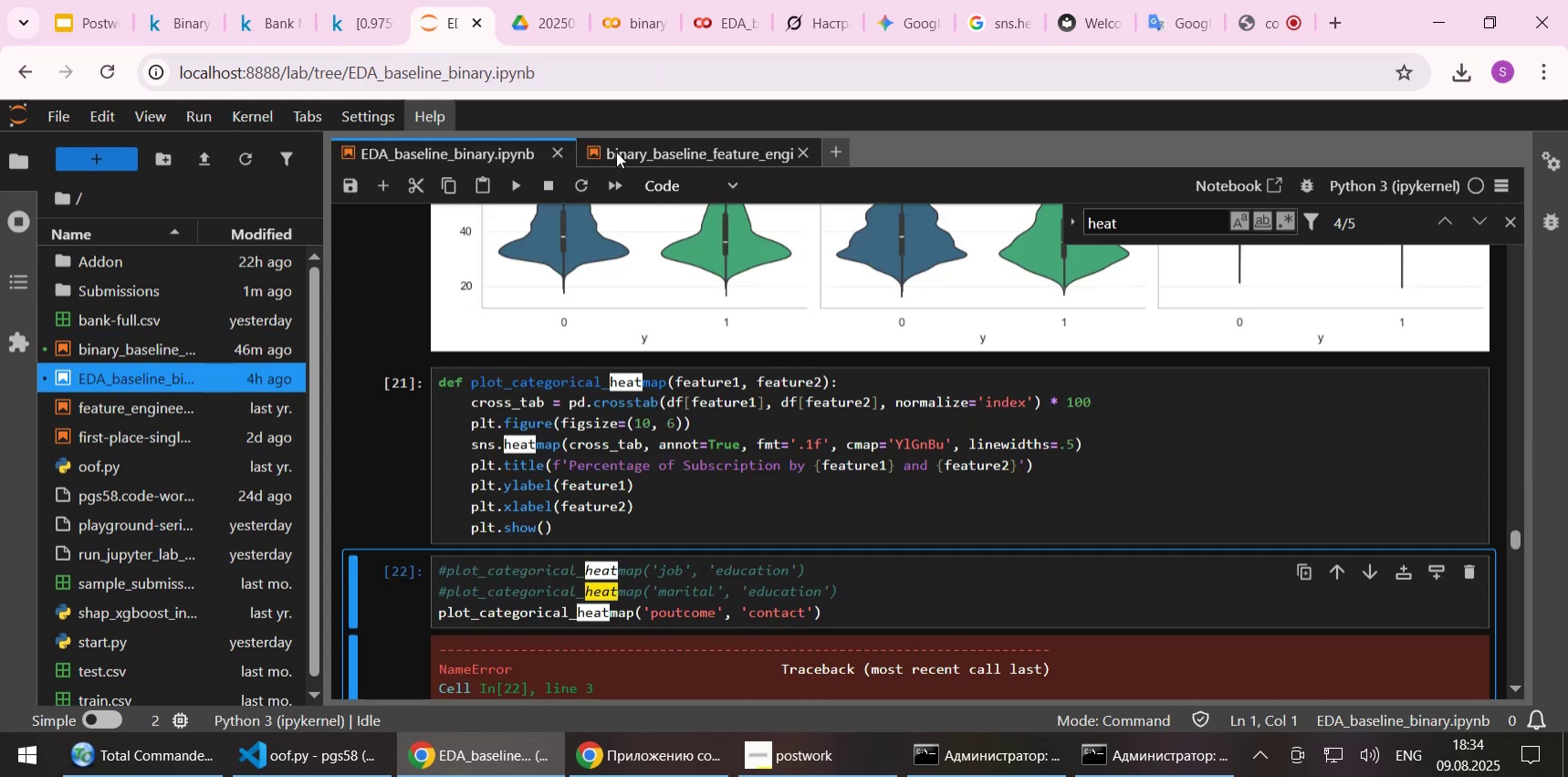 
left_click([618, 23])
 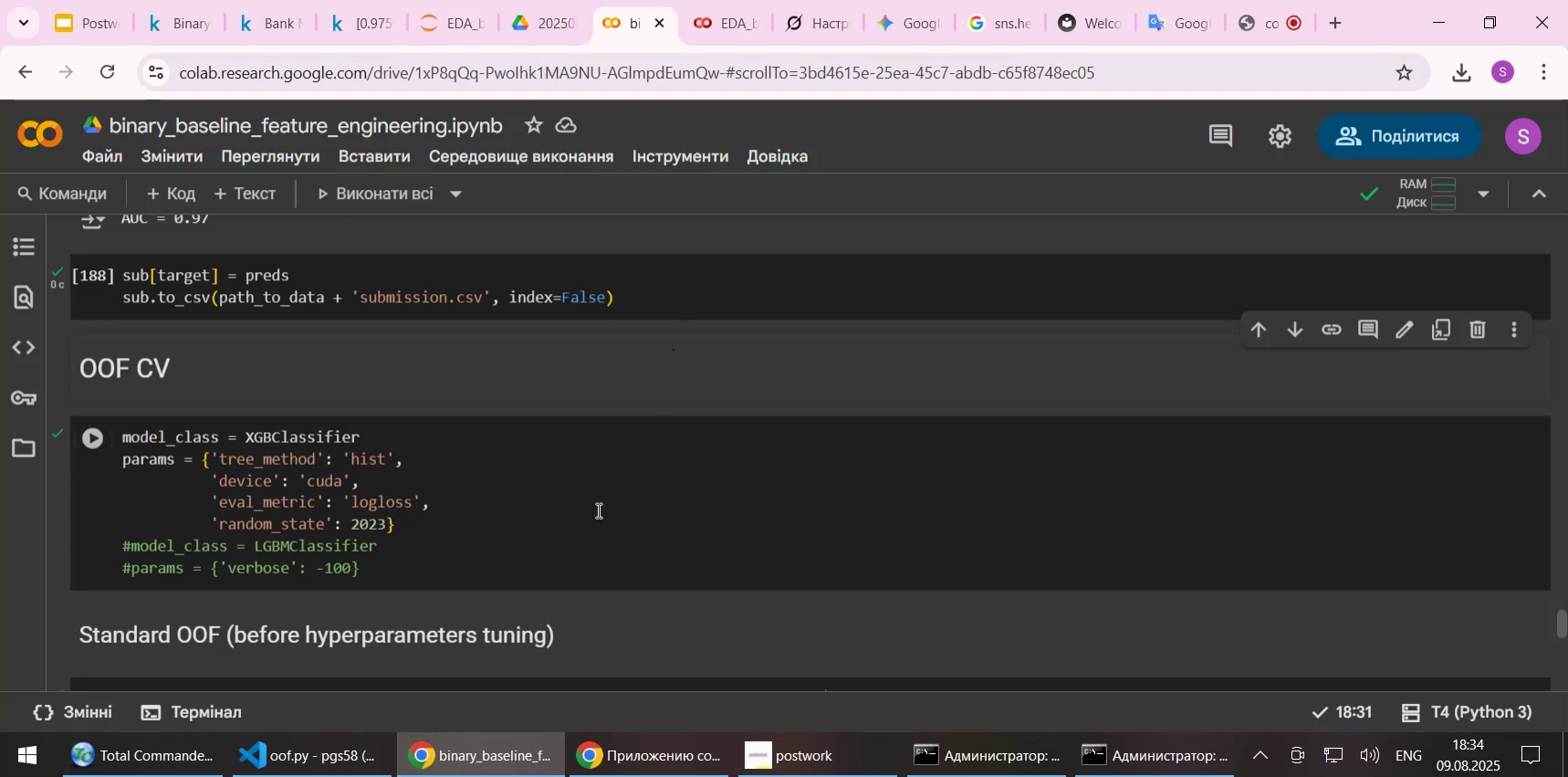 
scroll: coordinate [597, 509], scroll_direction: down, amount: 2.0
 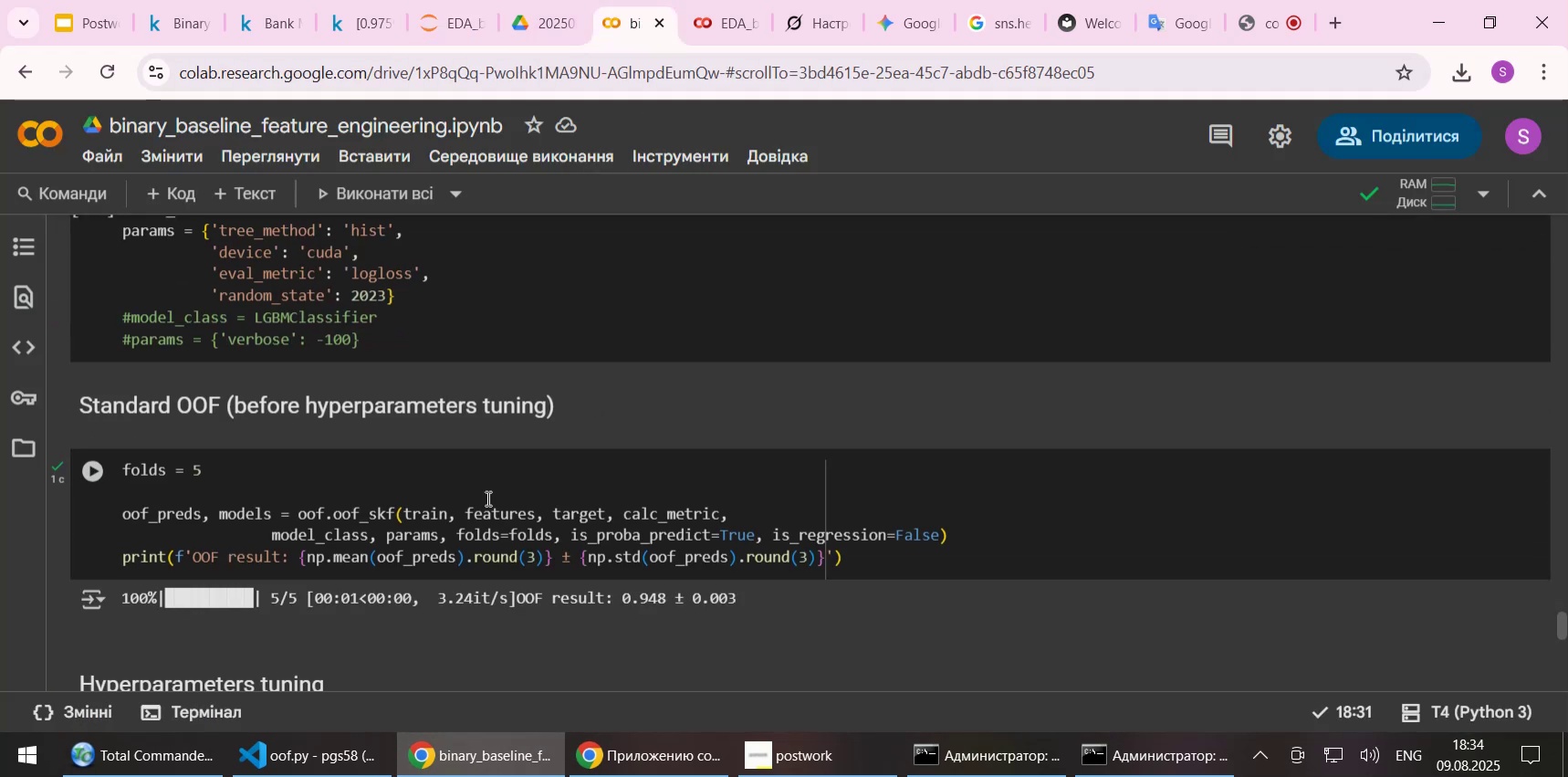 
left_click([484, 482])
 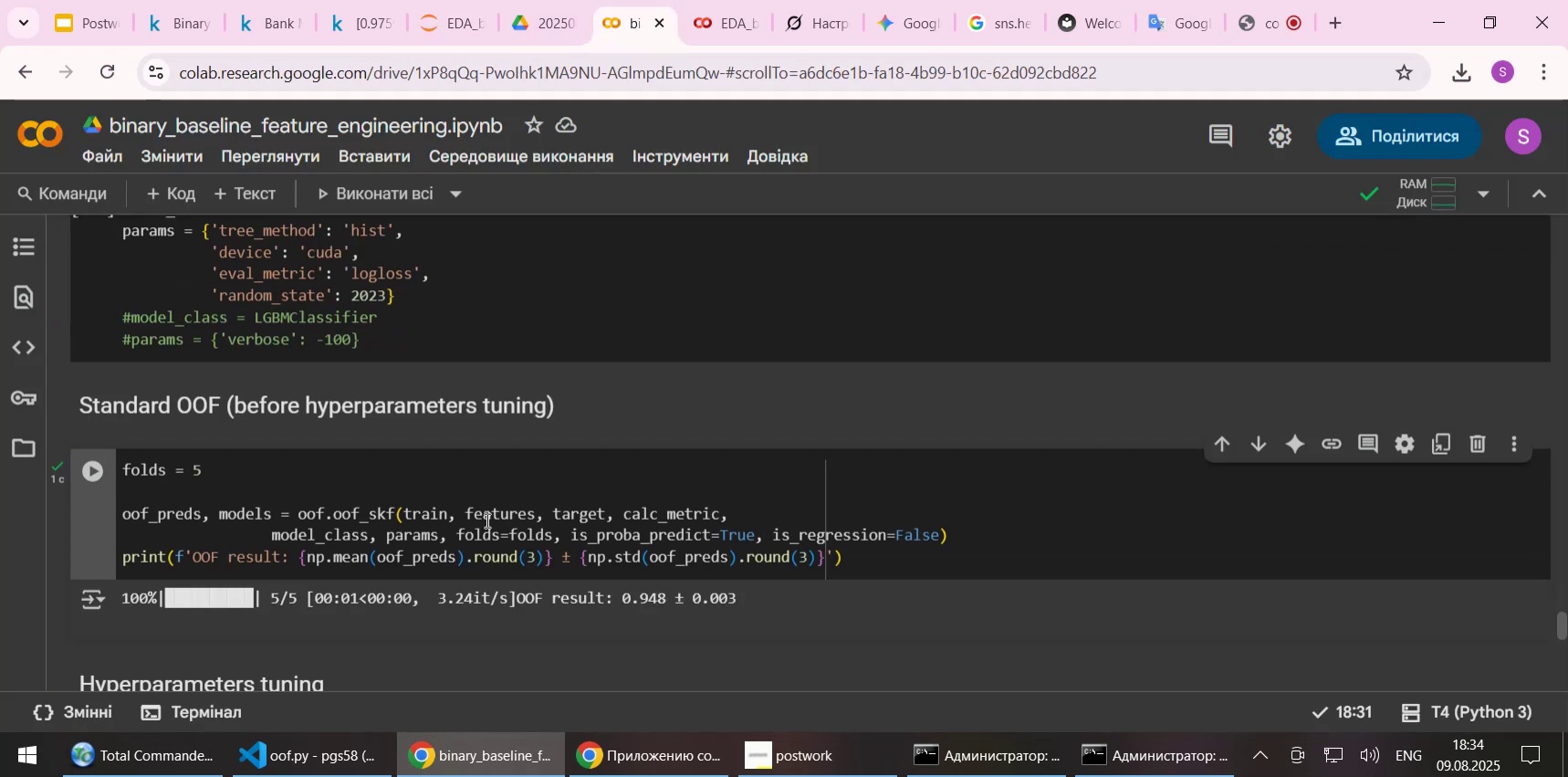 
scroll: coordinate [481, 530], scroll_direction: down, amount: 4.0
 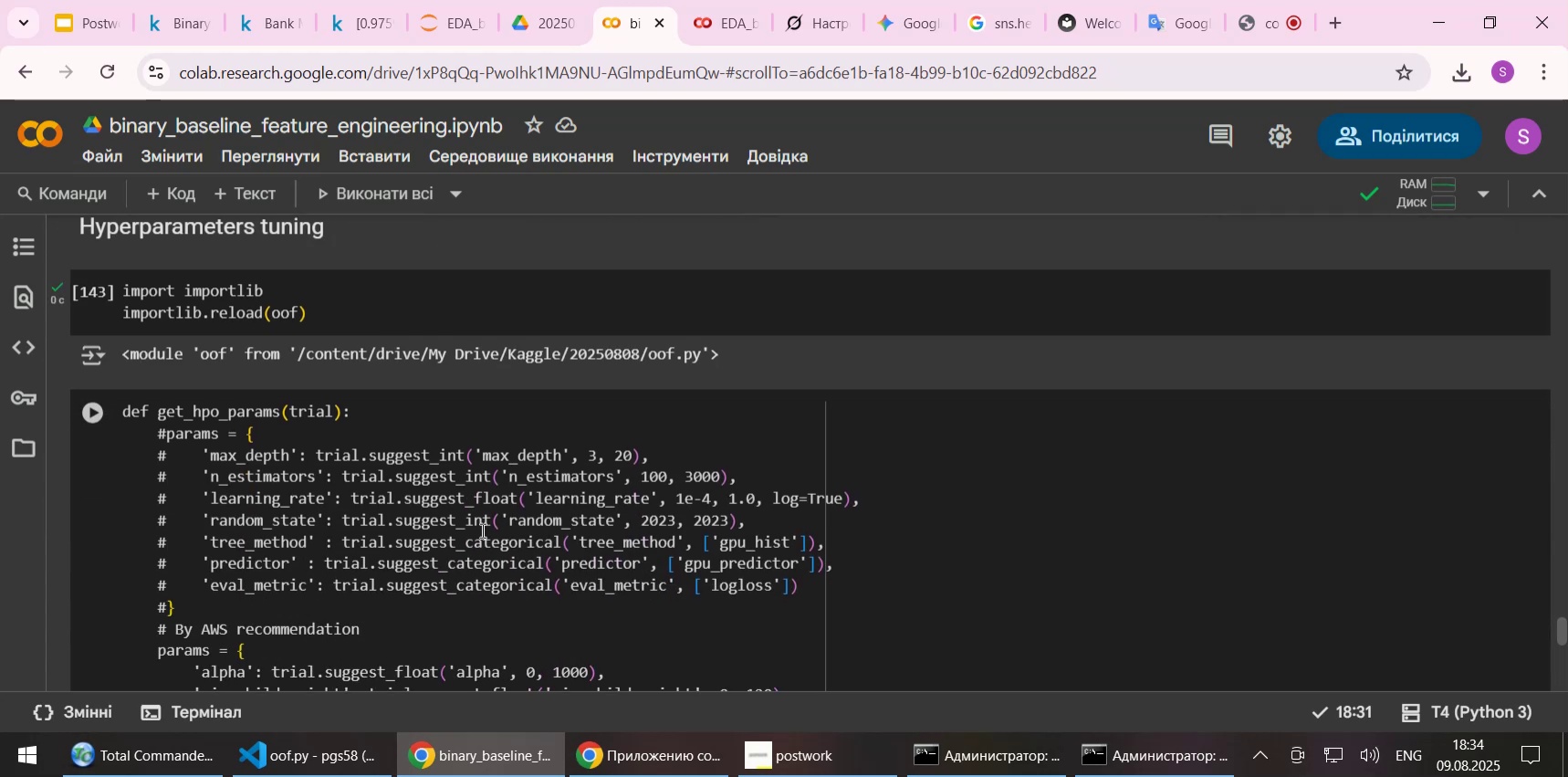 
scroll: coordinate [472, 468], scroll_direction: up, amount: 9.0
 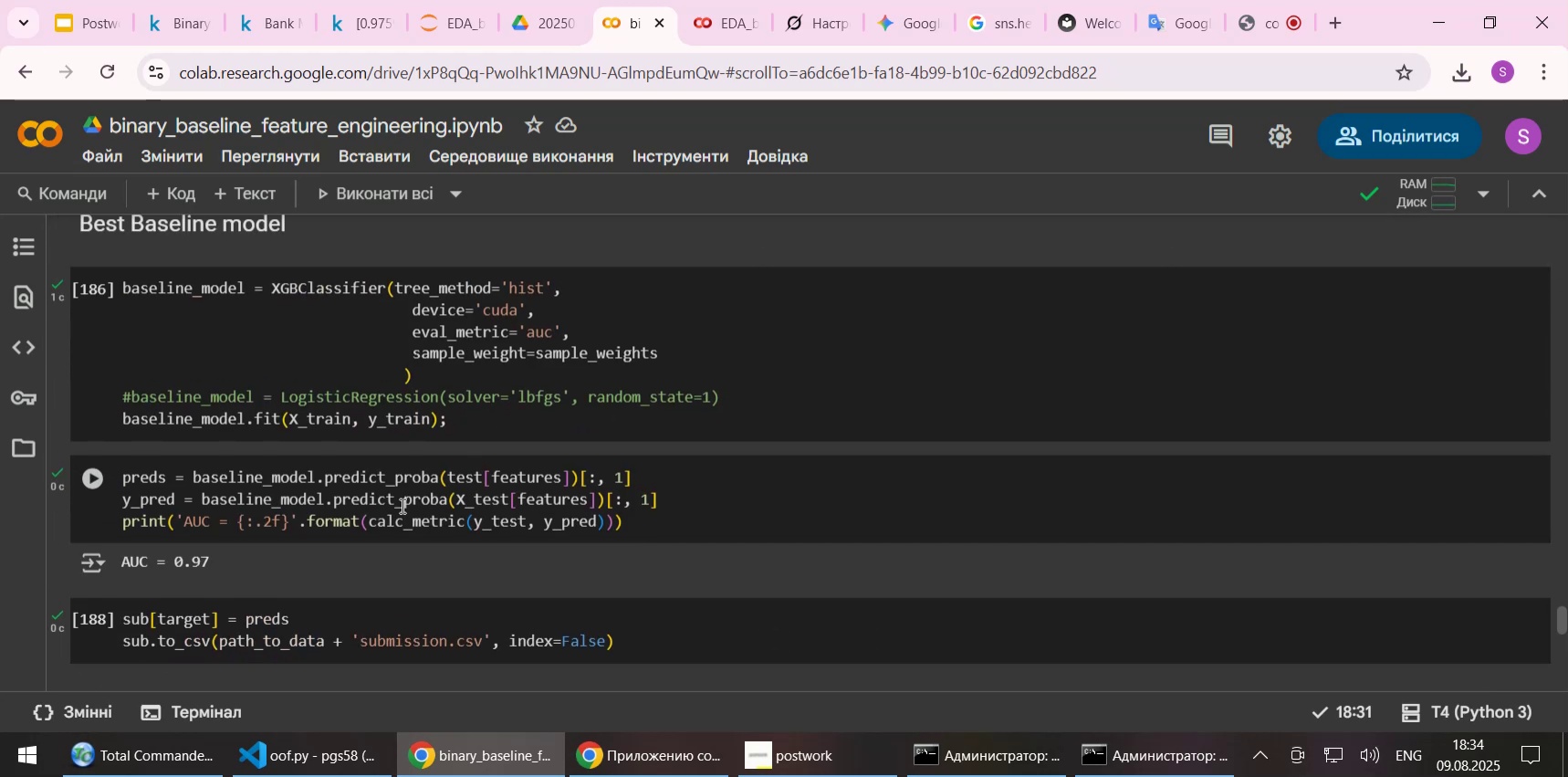 
left_click([267, 521])
 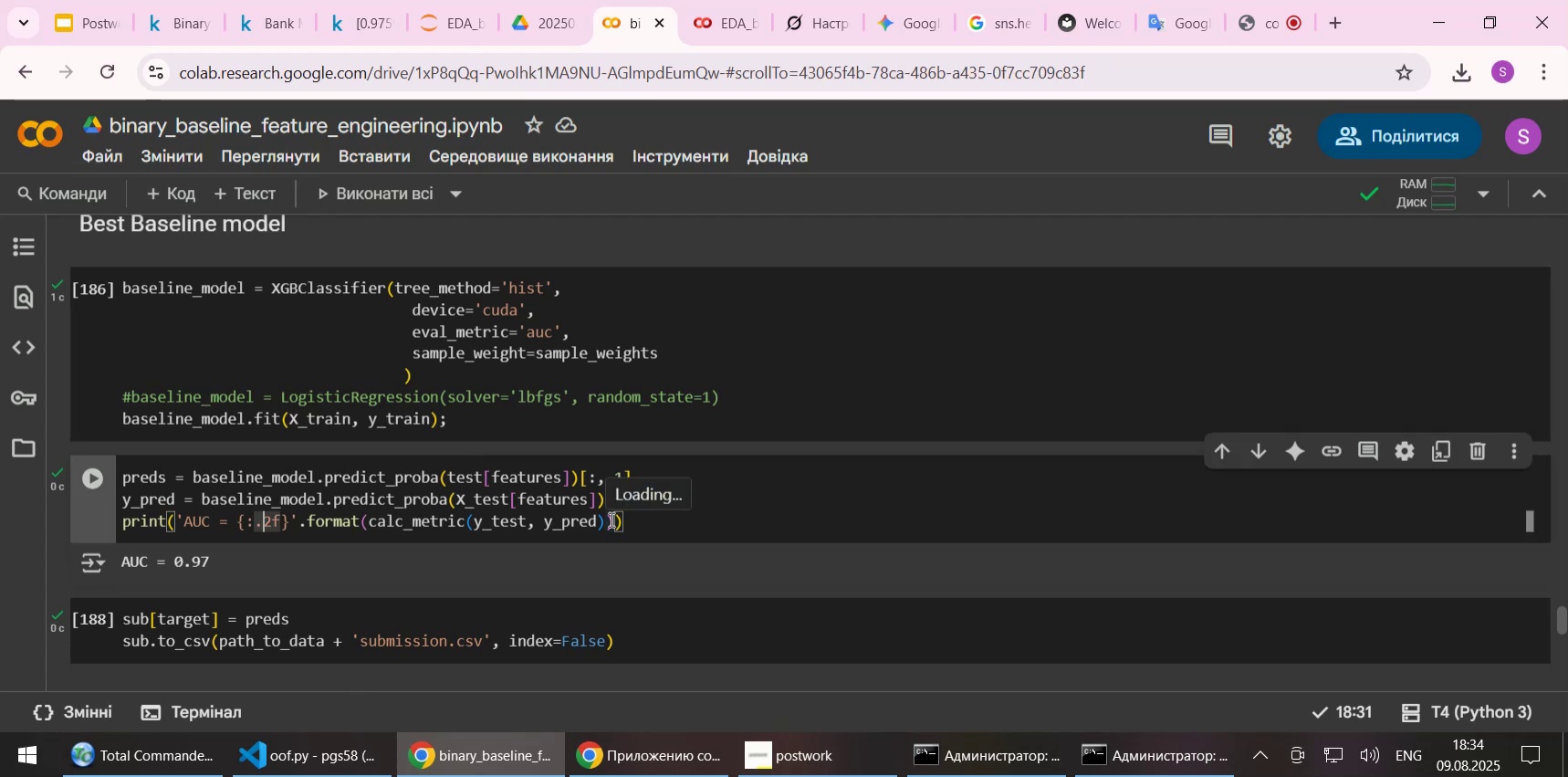 
key(Delete)
 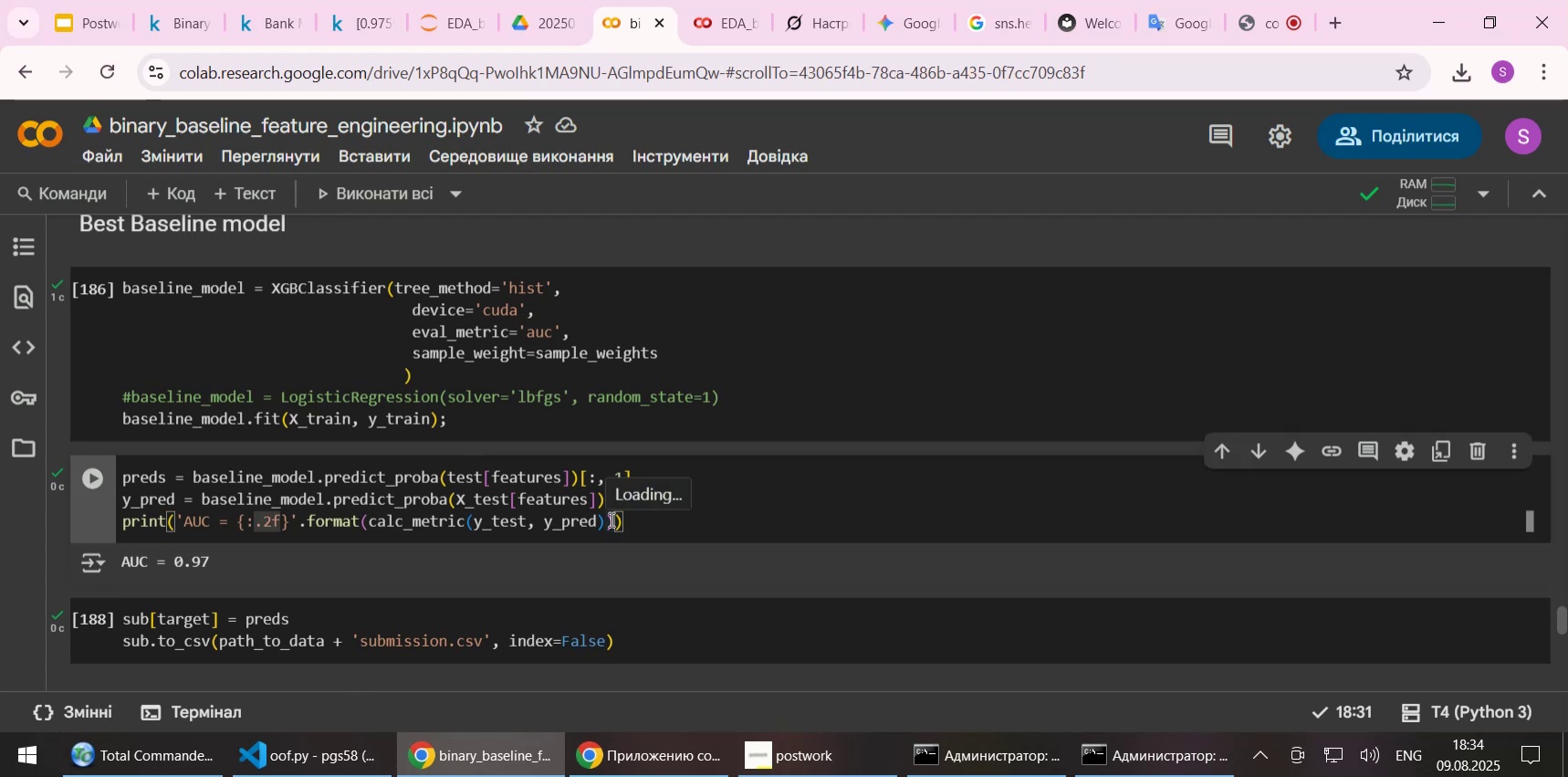 
key(3)
 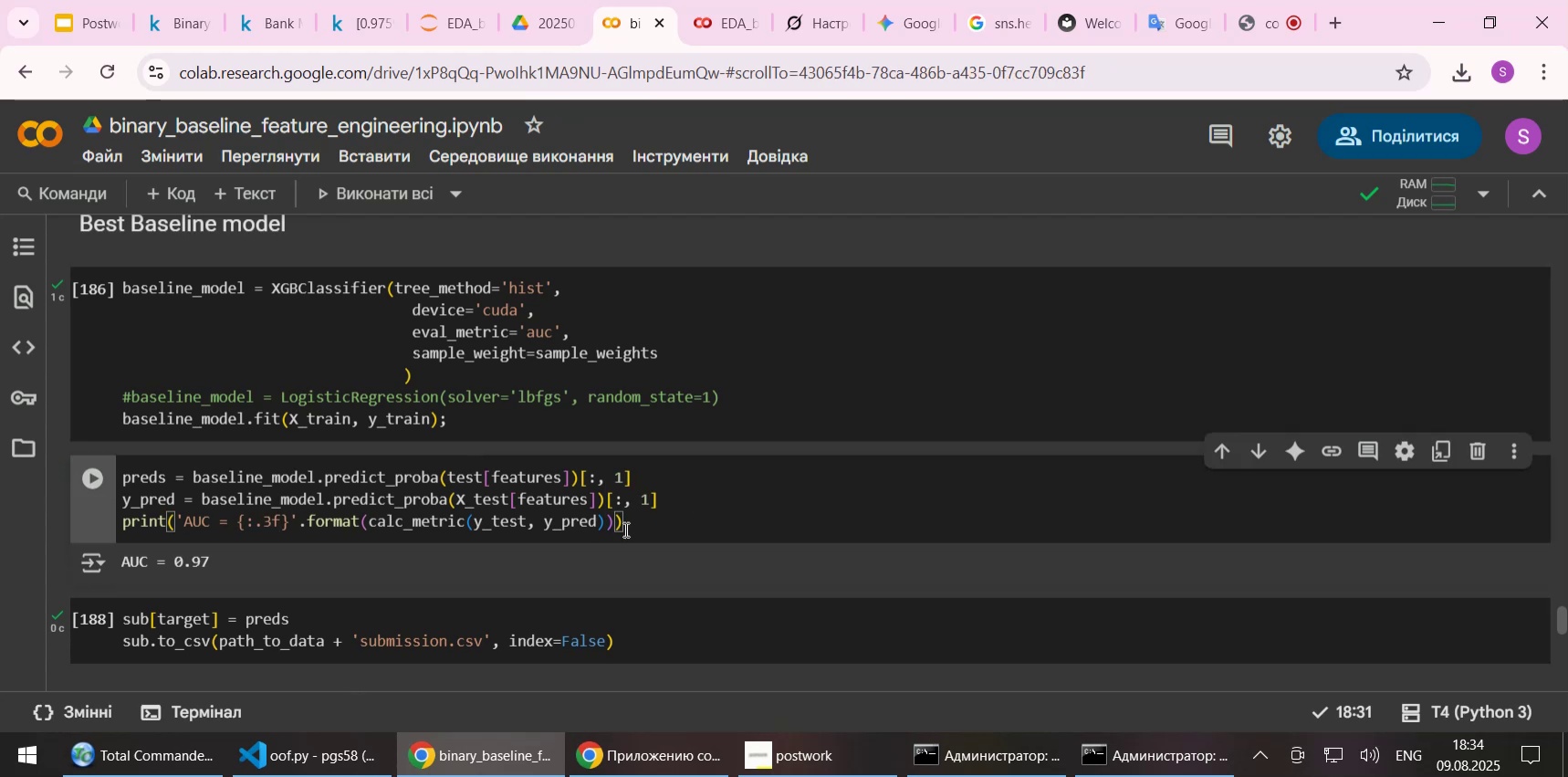 
scroll: coordinate [423, 522], scroll_direction: up, amount: 3.0
 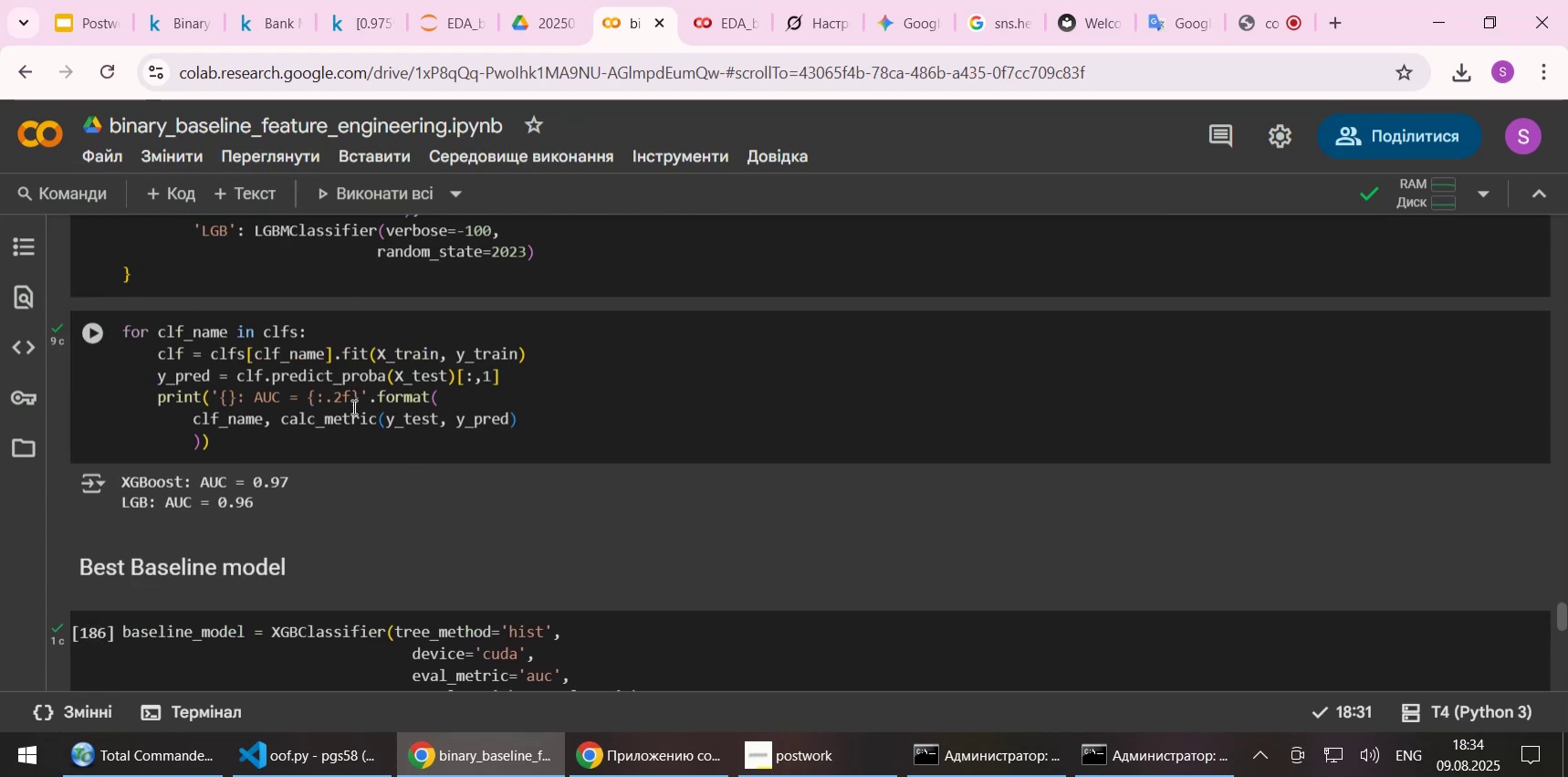 
left_click([336, 397])
 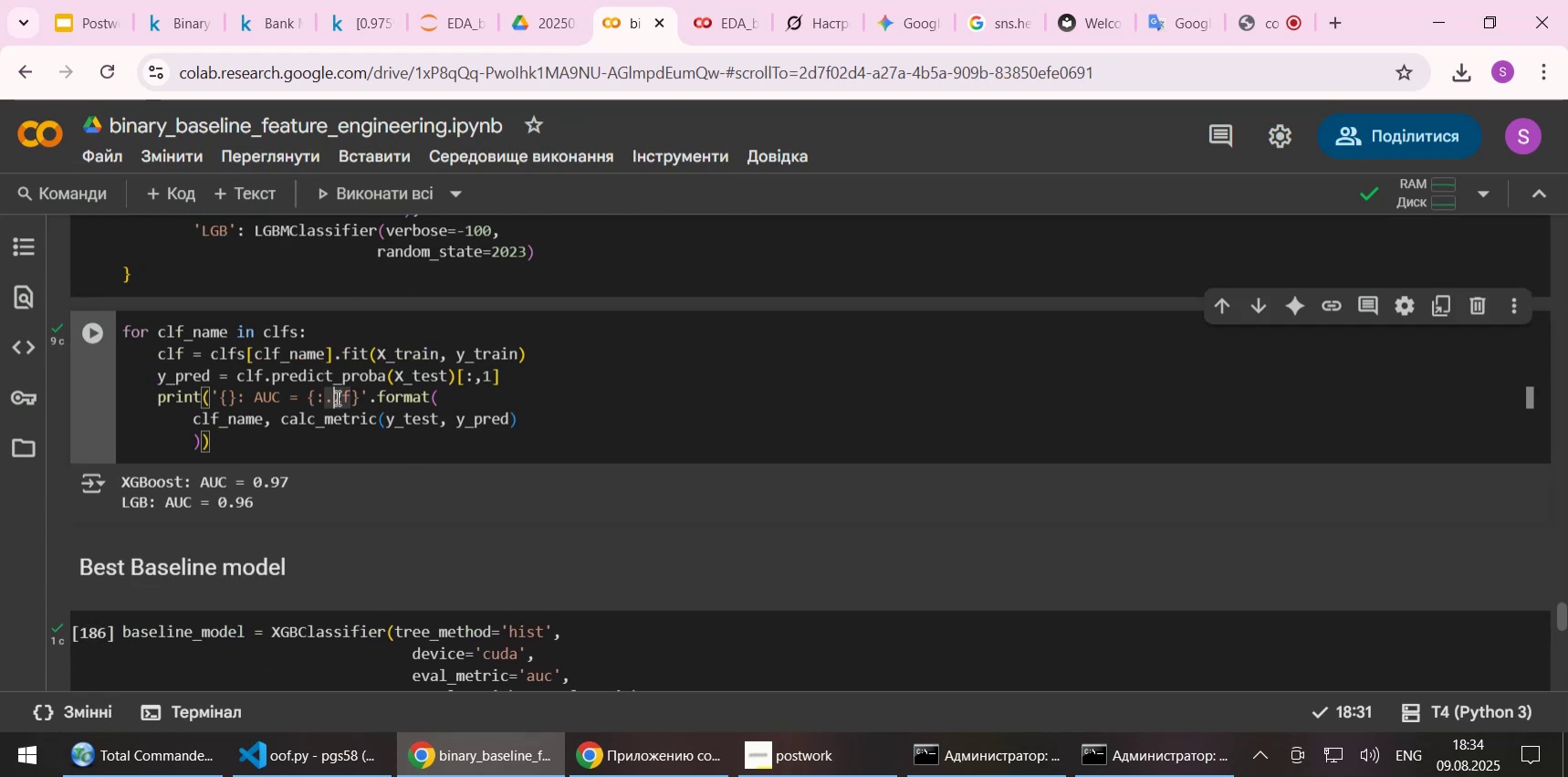 
key(Delete)
 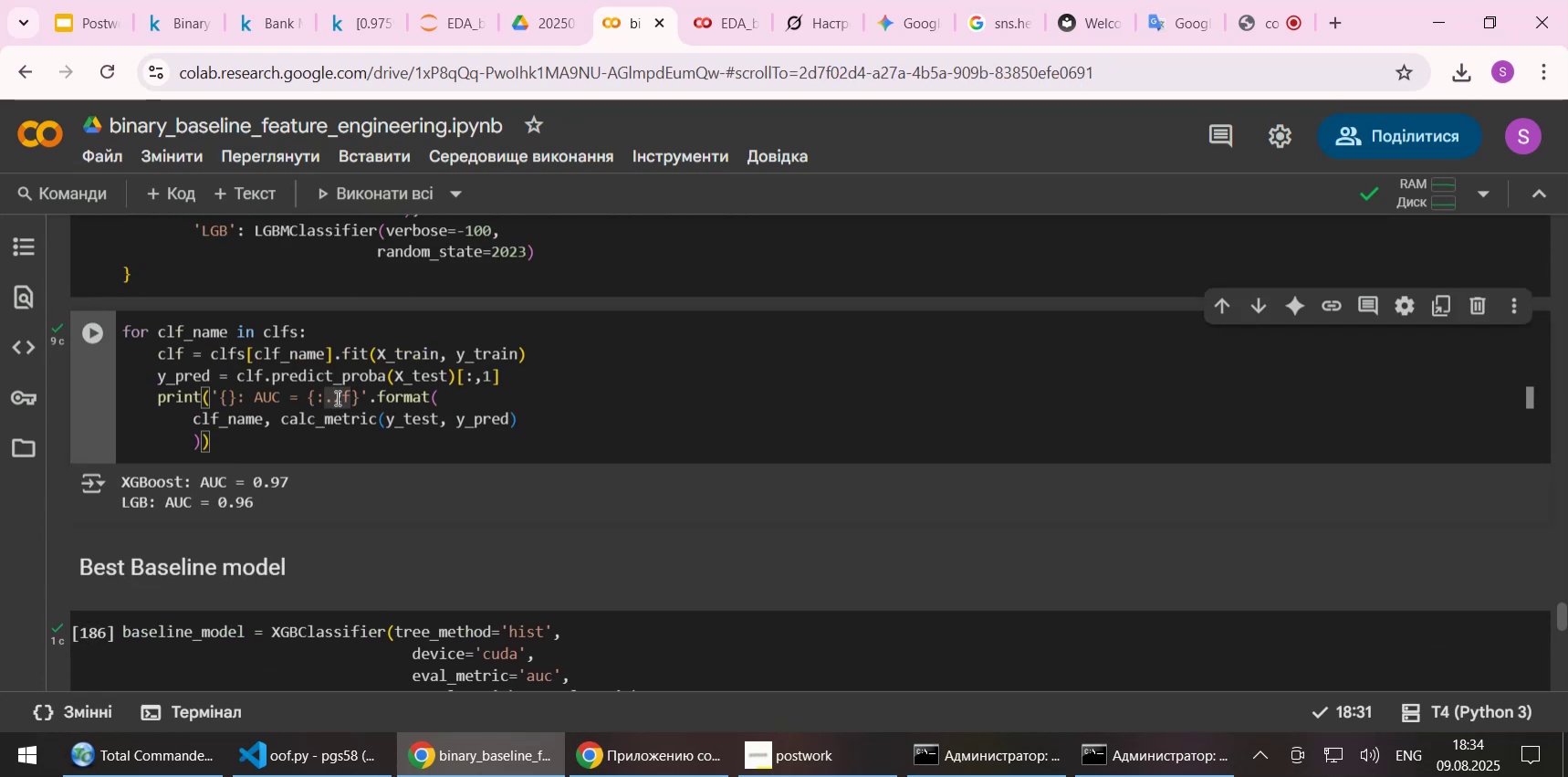 
key(3)
 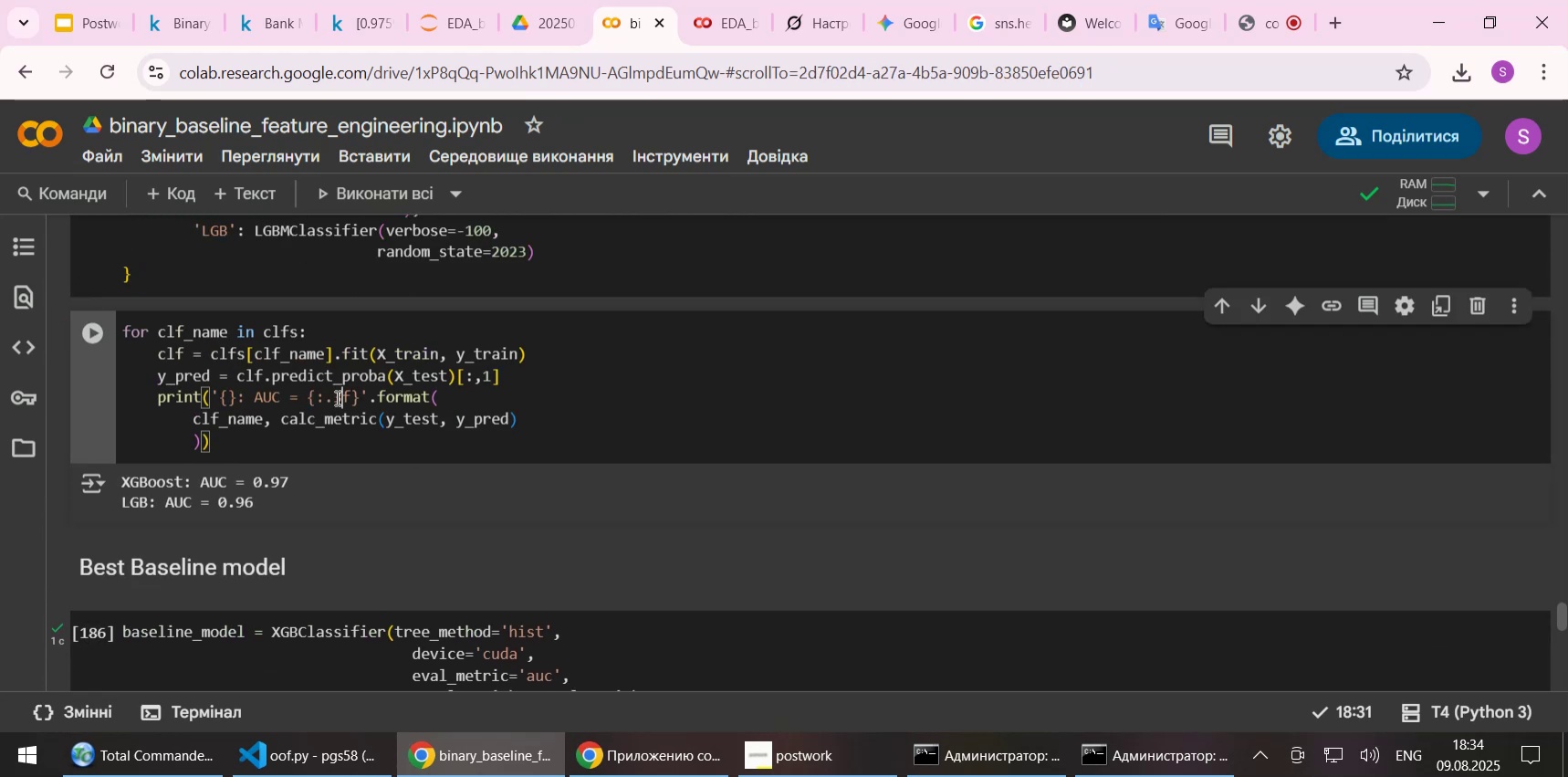 
scroll: coordinate [401, 418], scroll_direction: up, amount: 6.0
 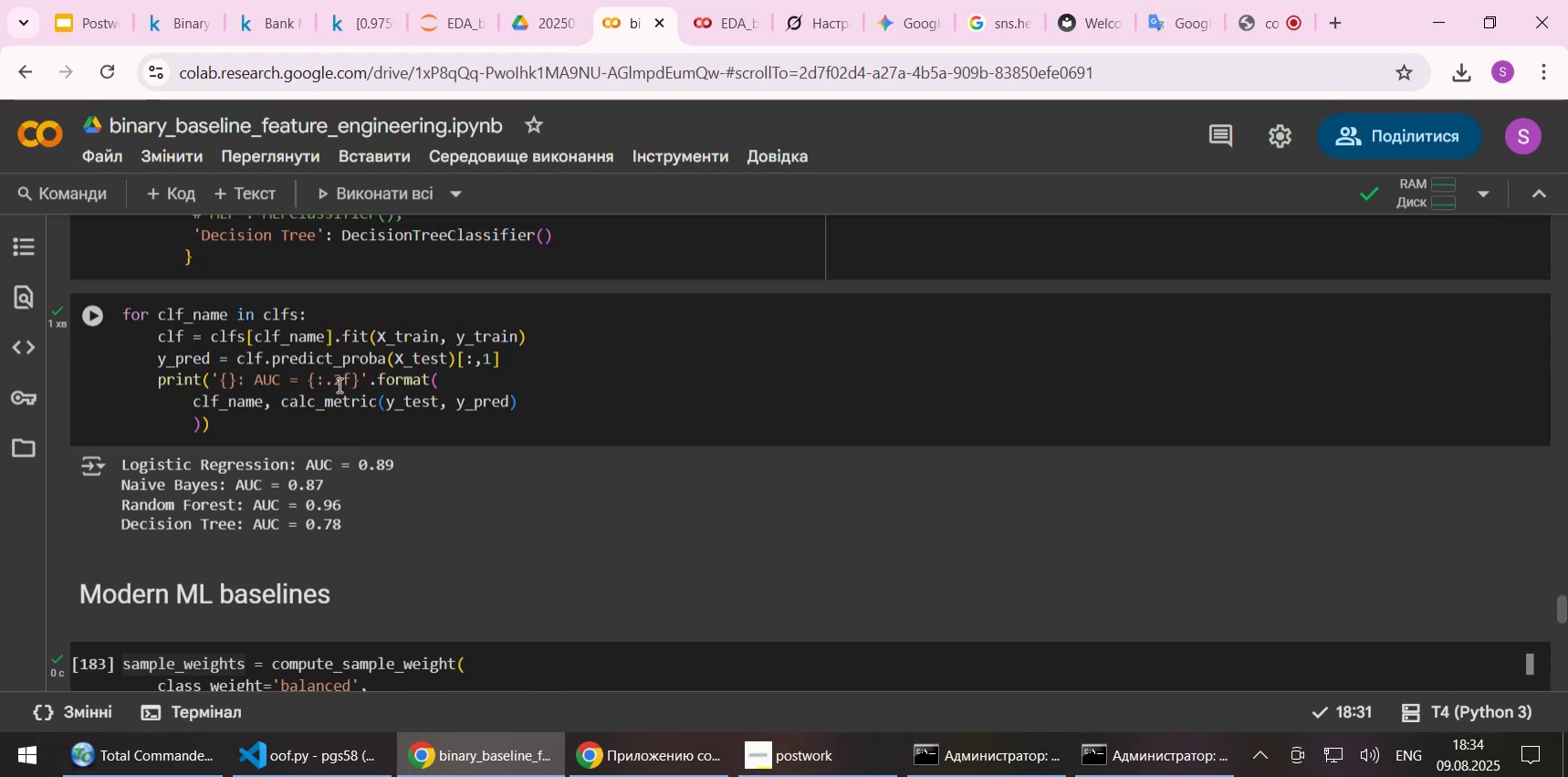 
left_click([334, 378])
 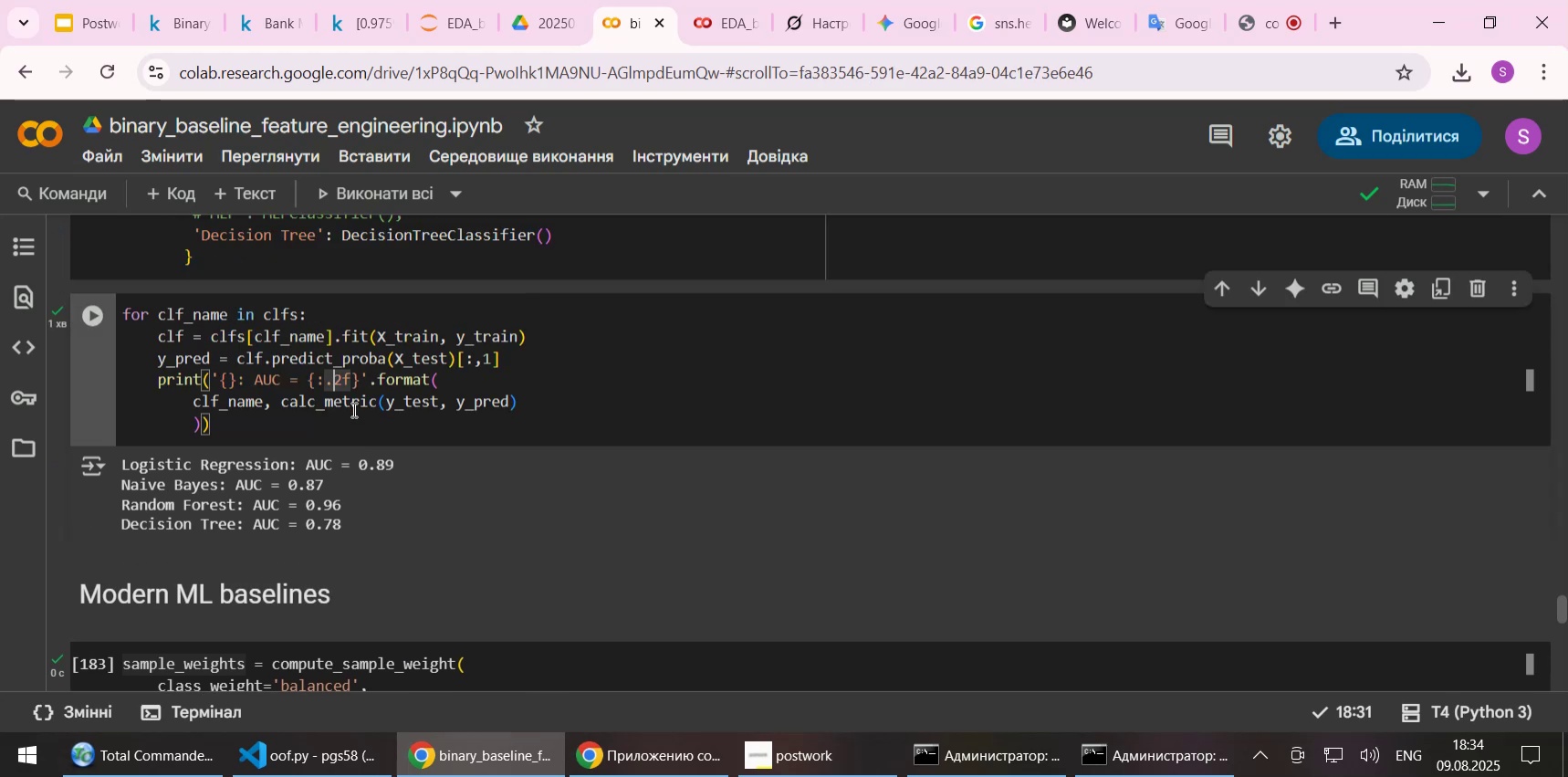 
key(Delete)
 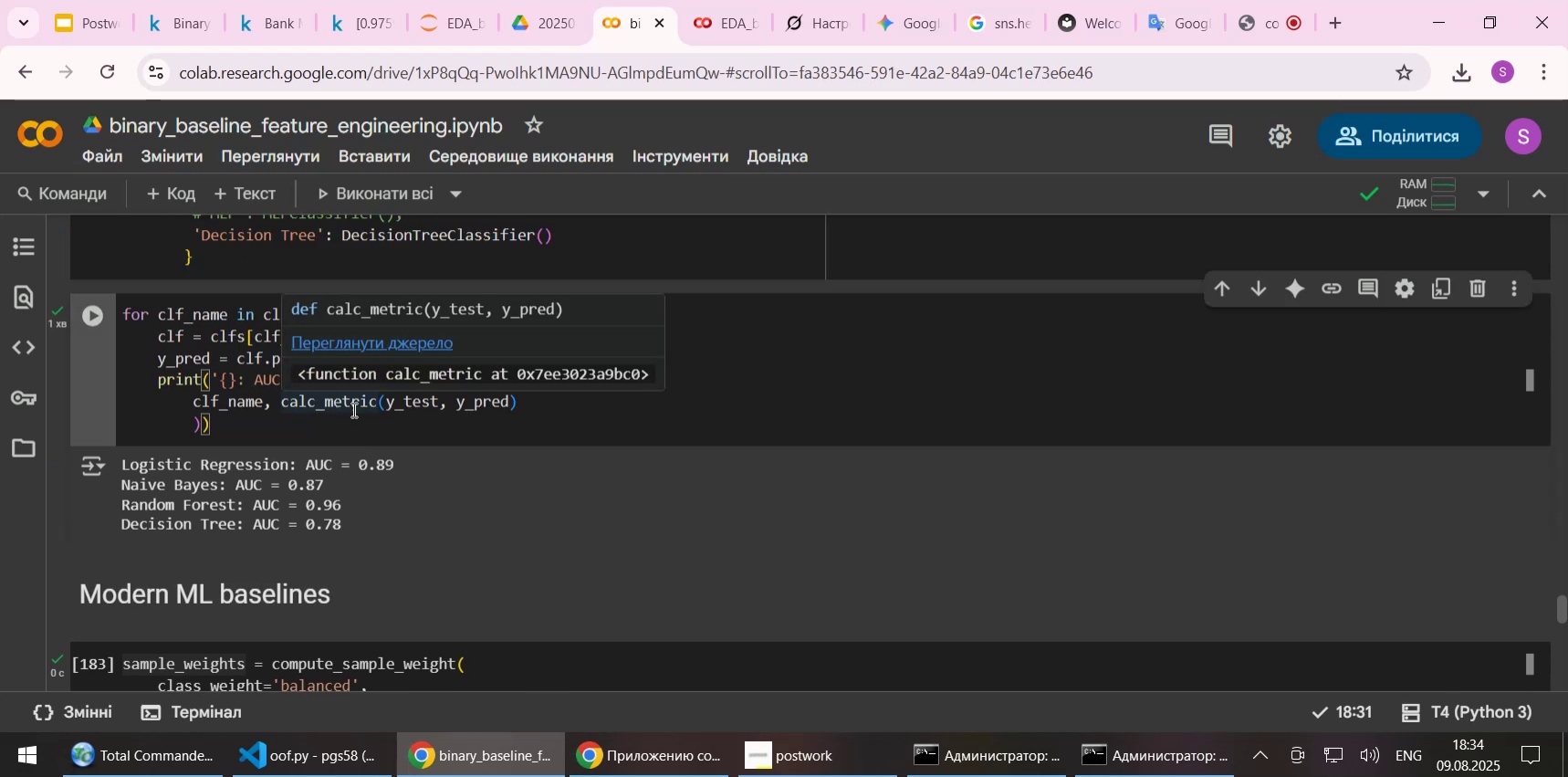 
key(3)
 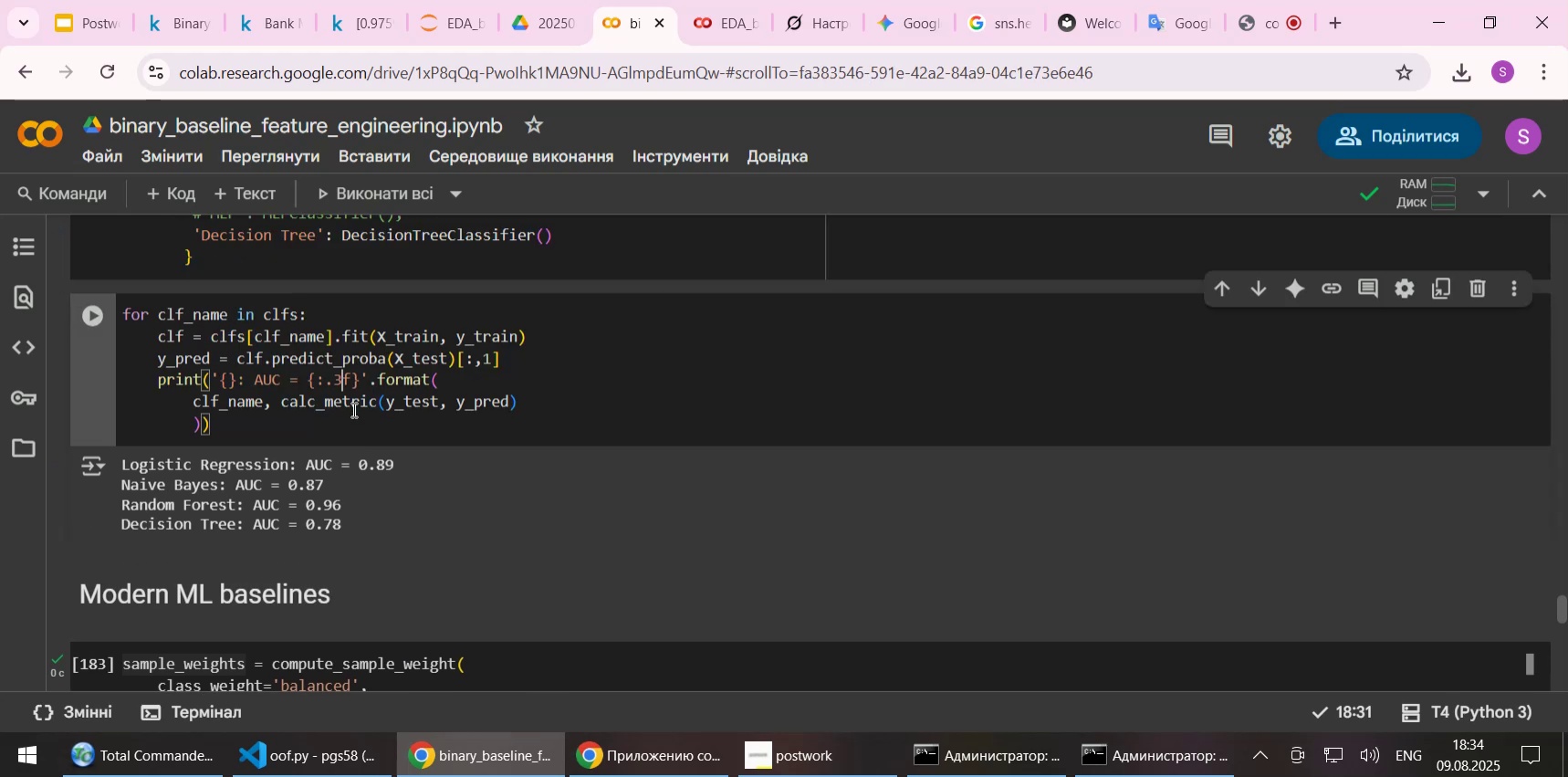 
key(Control+ControlLeft)
 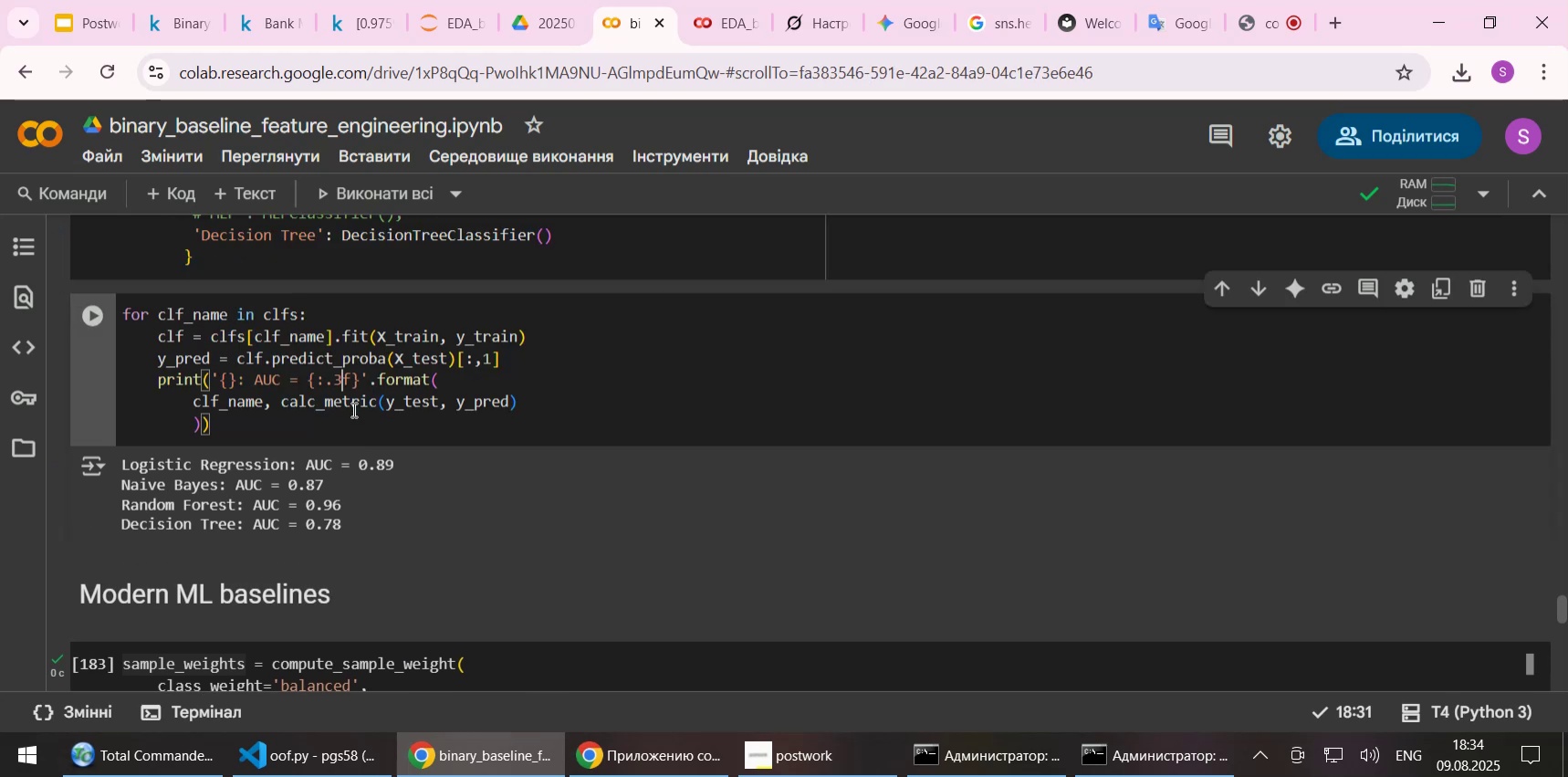 
key(Control+S)
 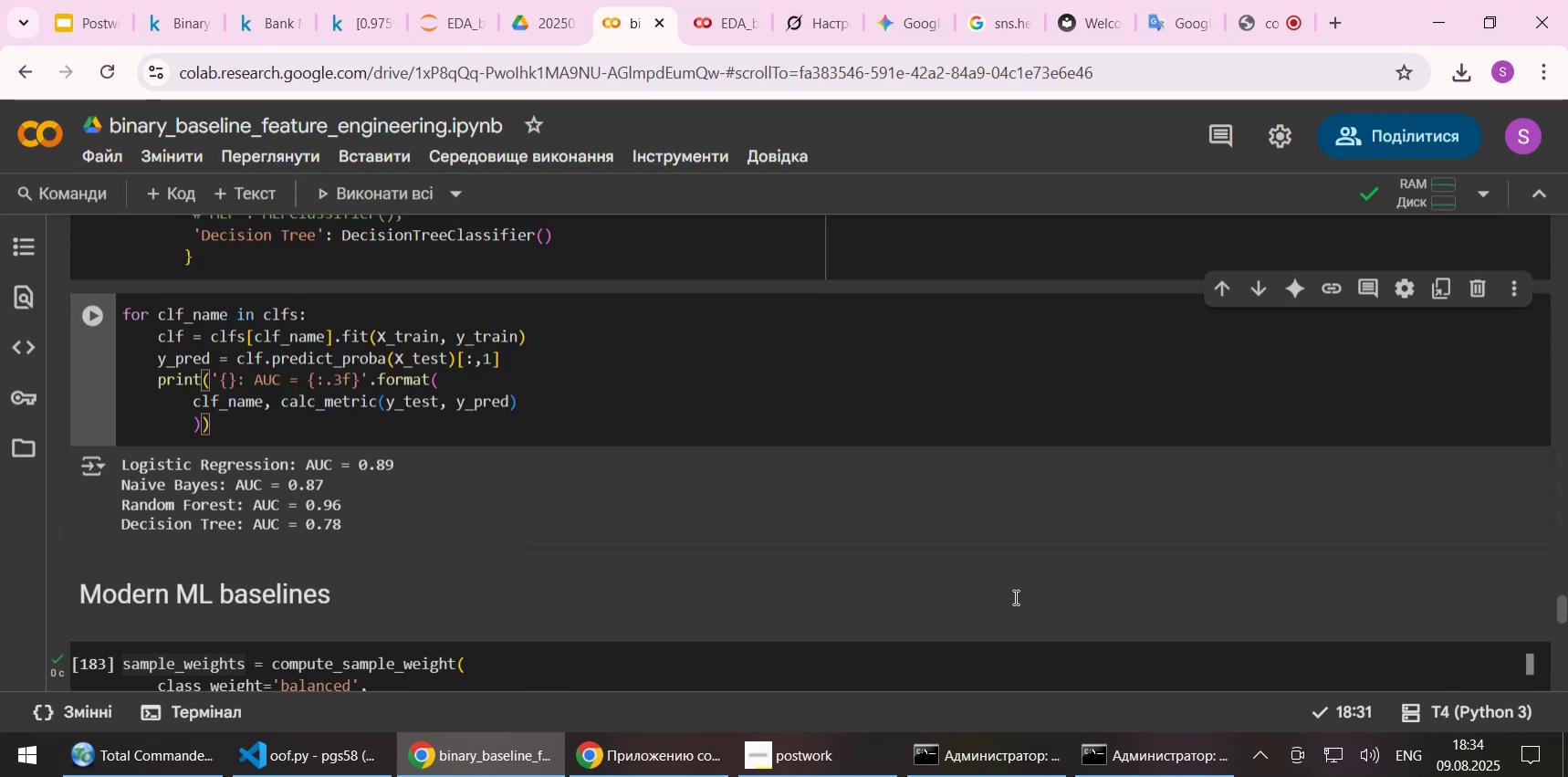 
scroll: coordinate [754, 473], scroll_direction: up, amount: 25.0
 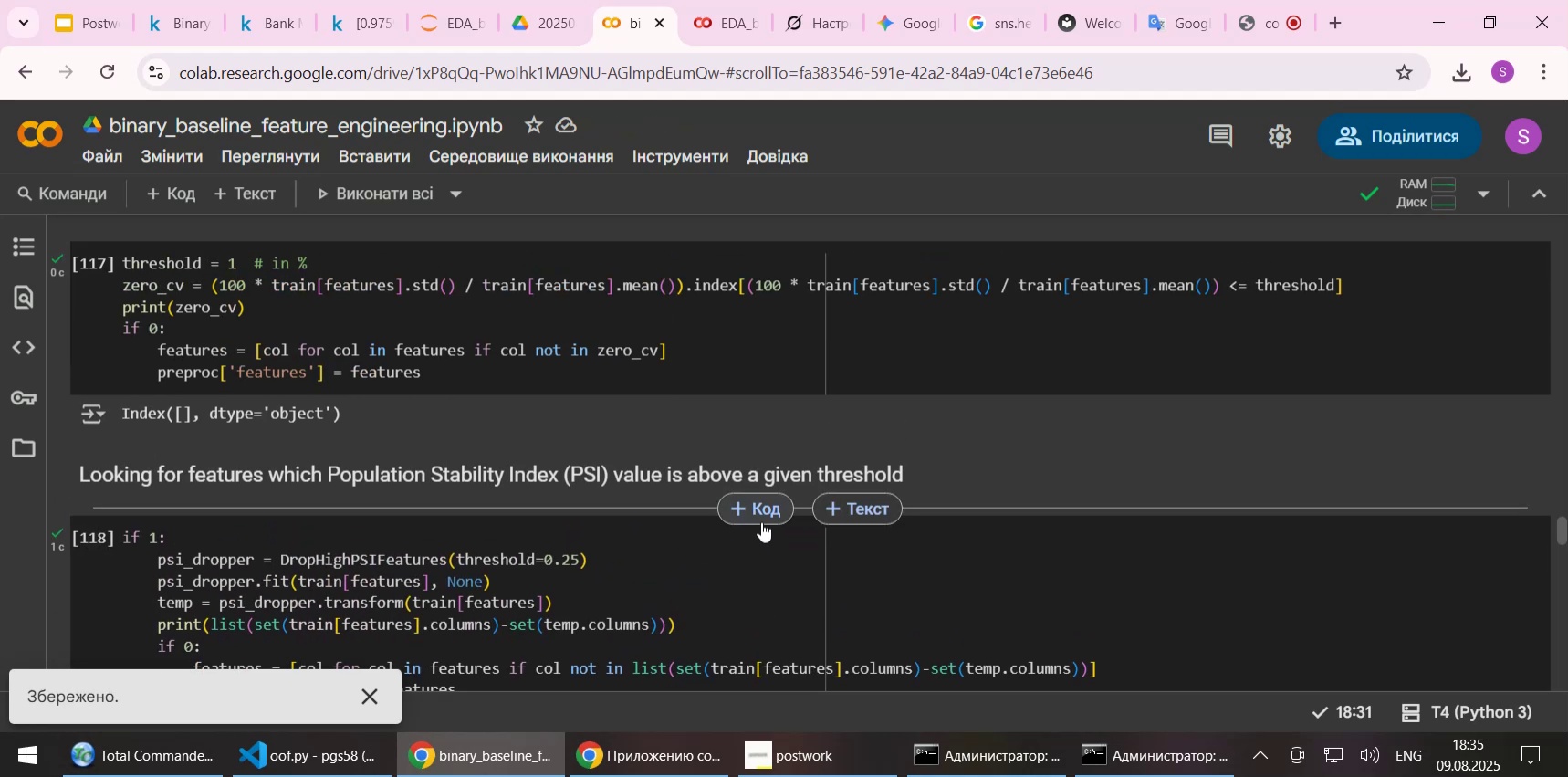 
scroll: coordinate [658, 520], scroll_direction: down, amount: 53.0
 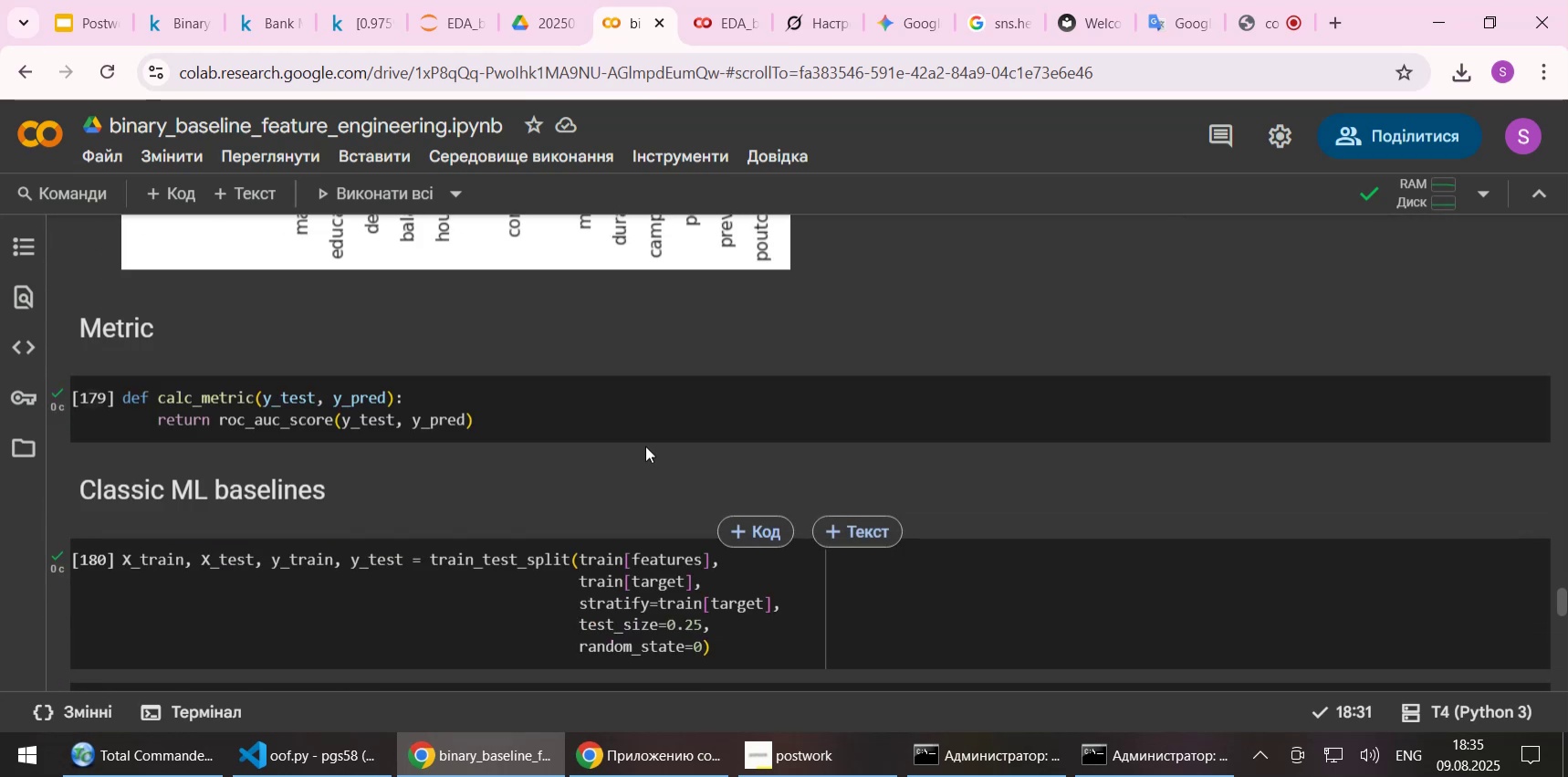 
left_click([627, 415])
 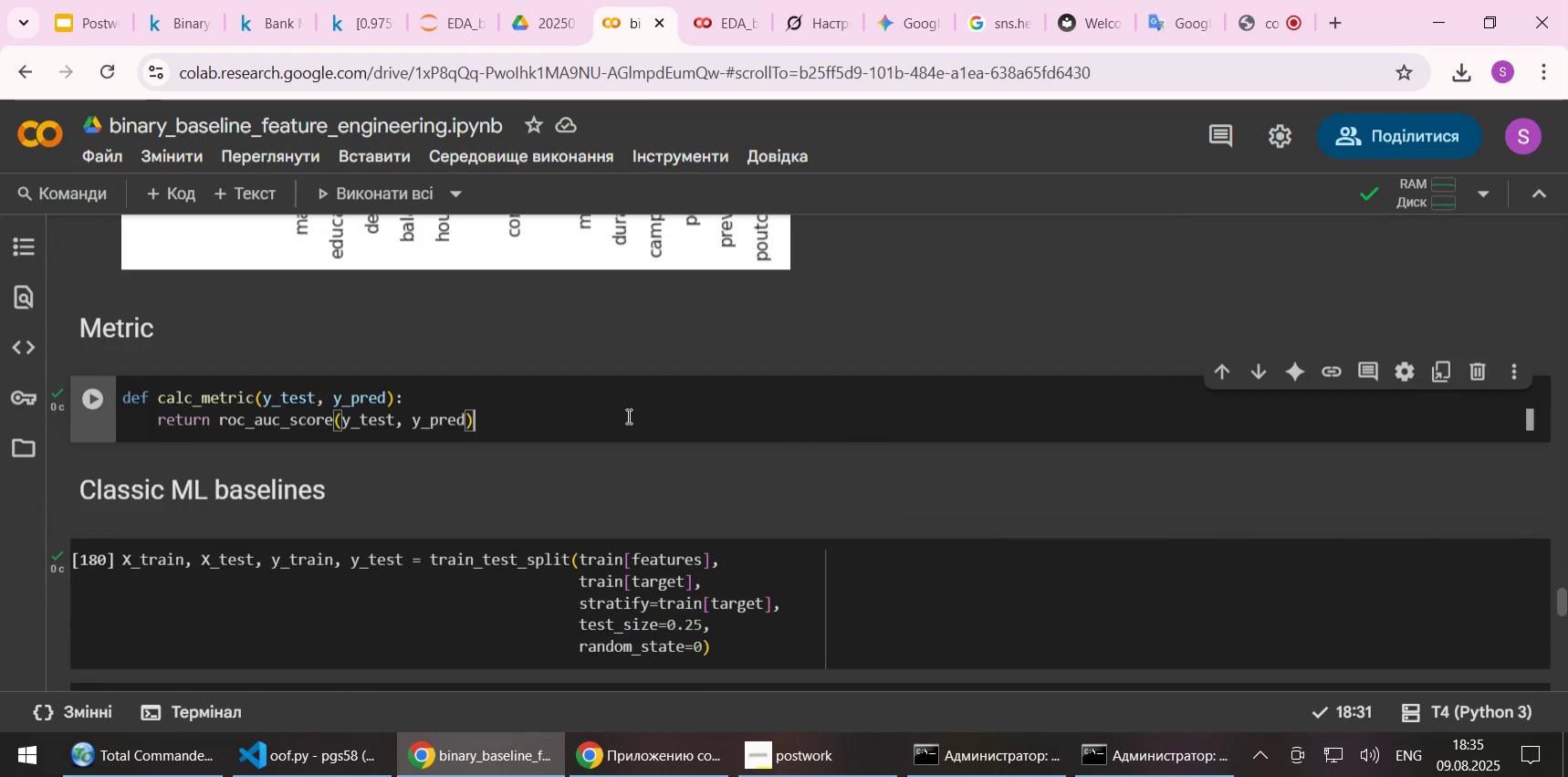 
key(Shift+Enter)
 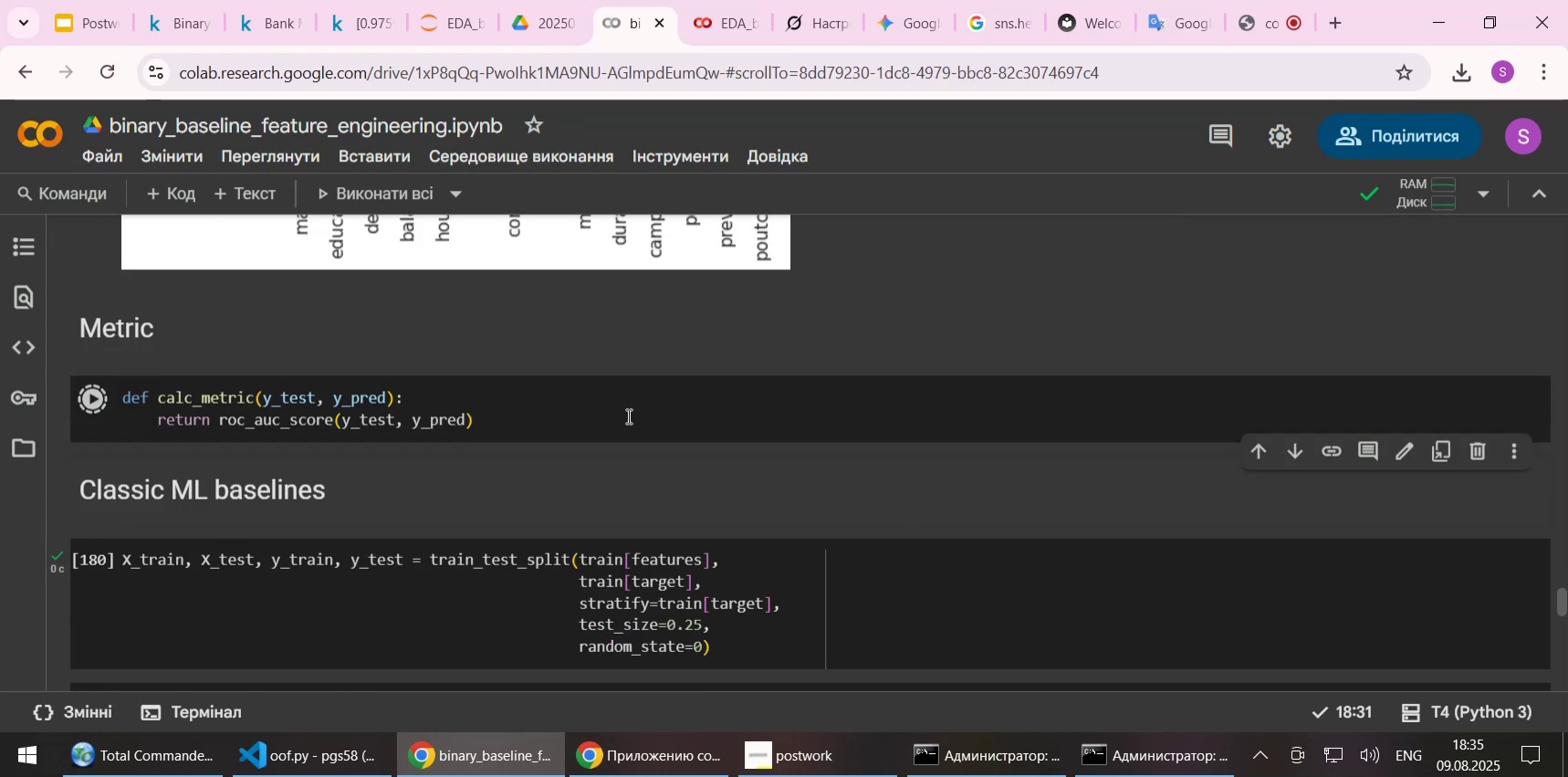 
key(Shift+Enter)
 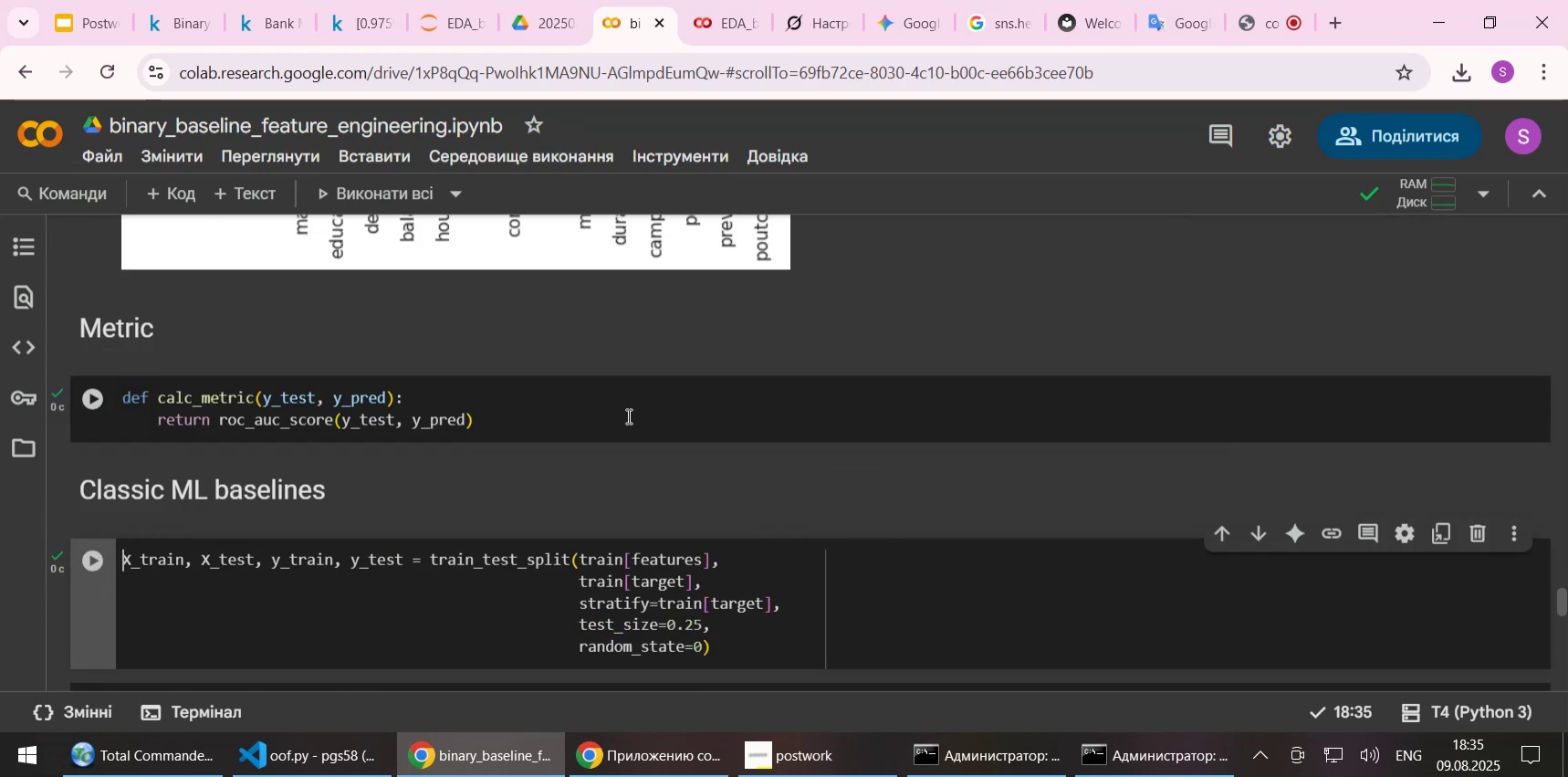 
key(Shift+Enter)
 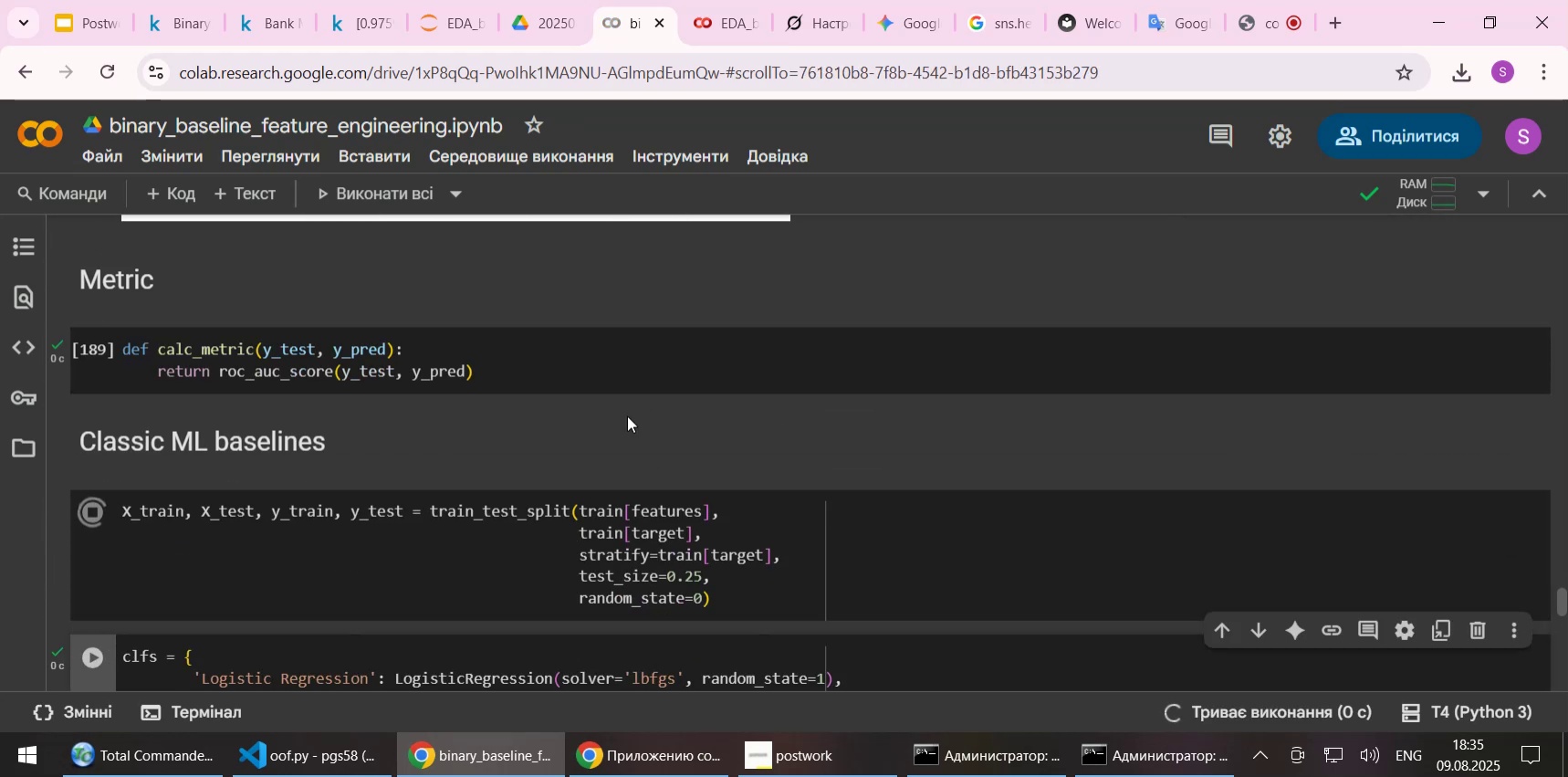 
scroll: coordinate [605, 454], scroll_direction: down, amount: 2.0
 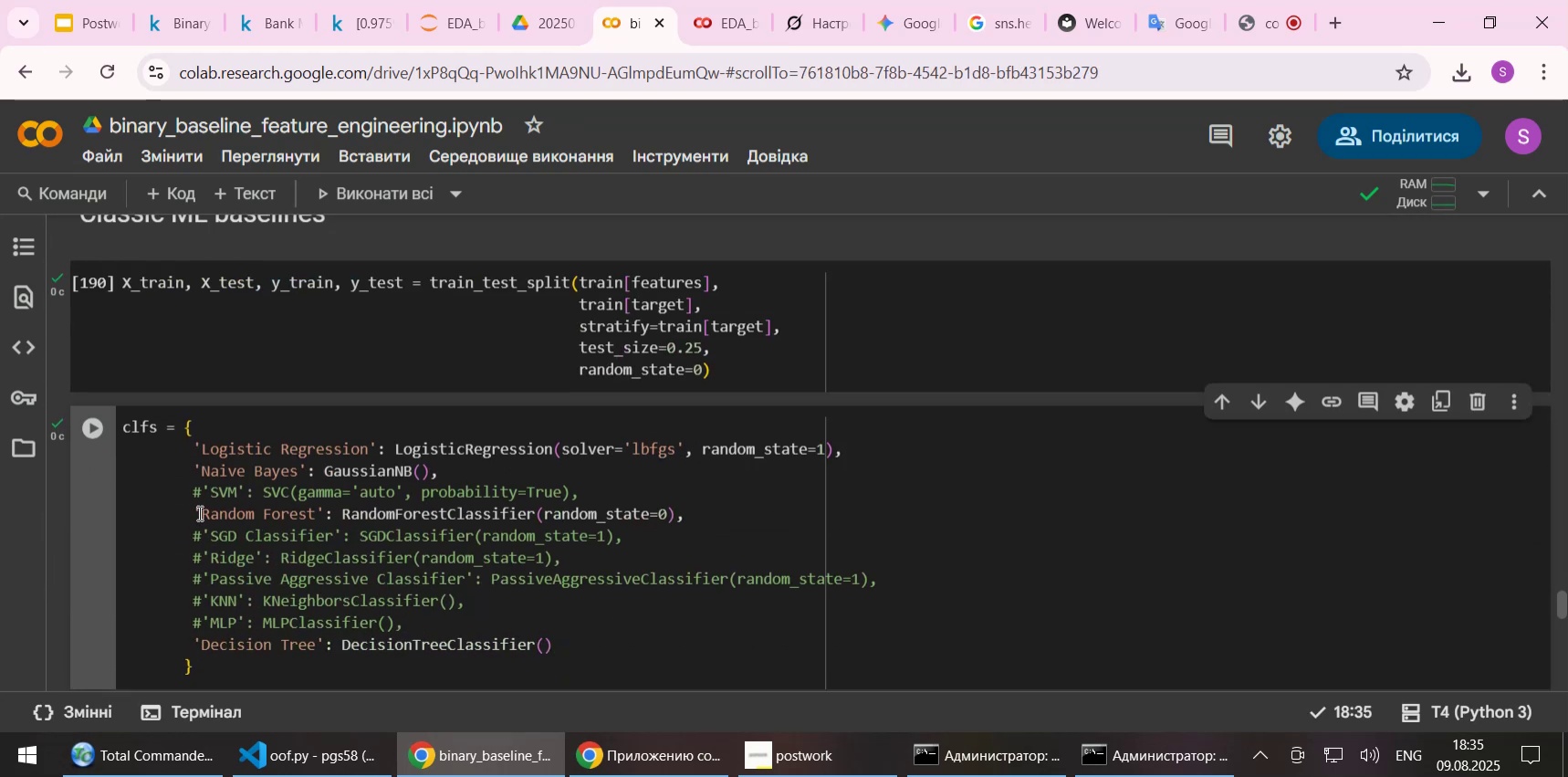 
left_click([194, 512])
 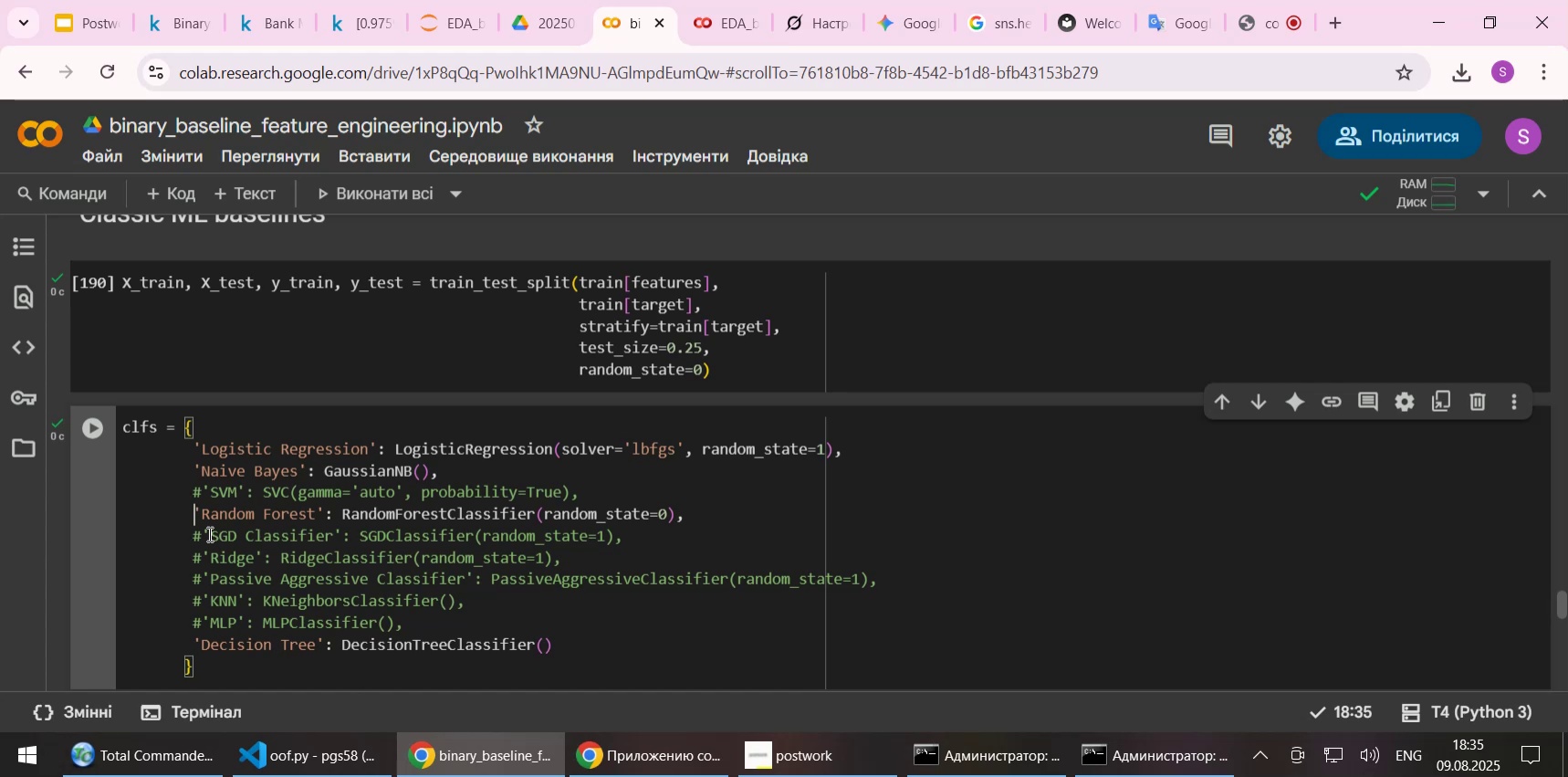 
key(Shift+3)
 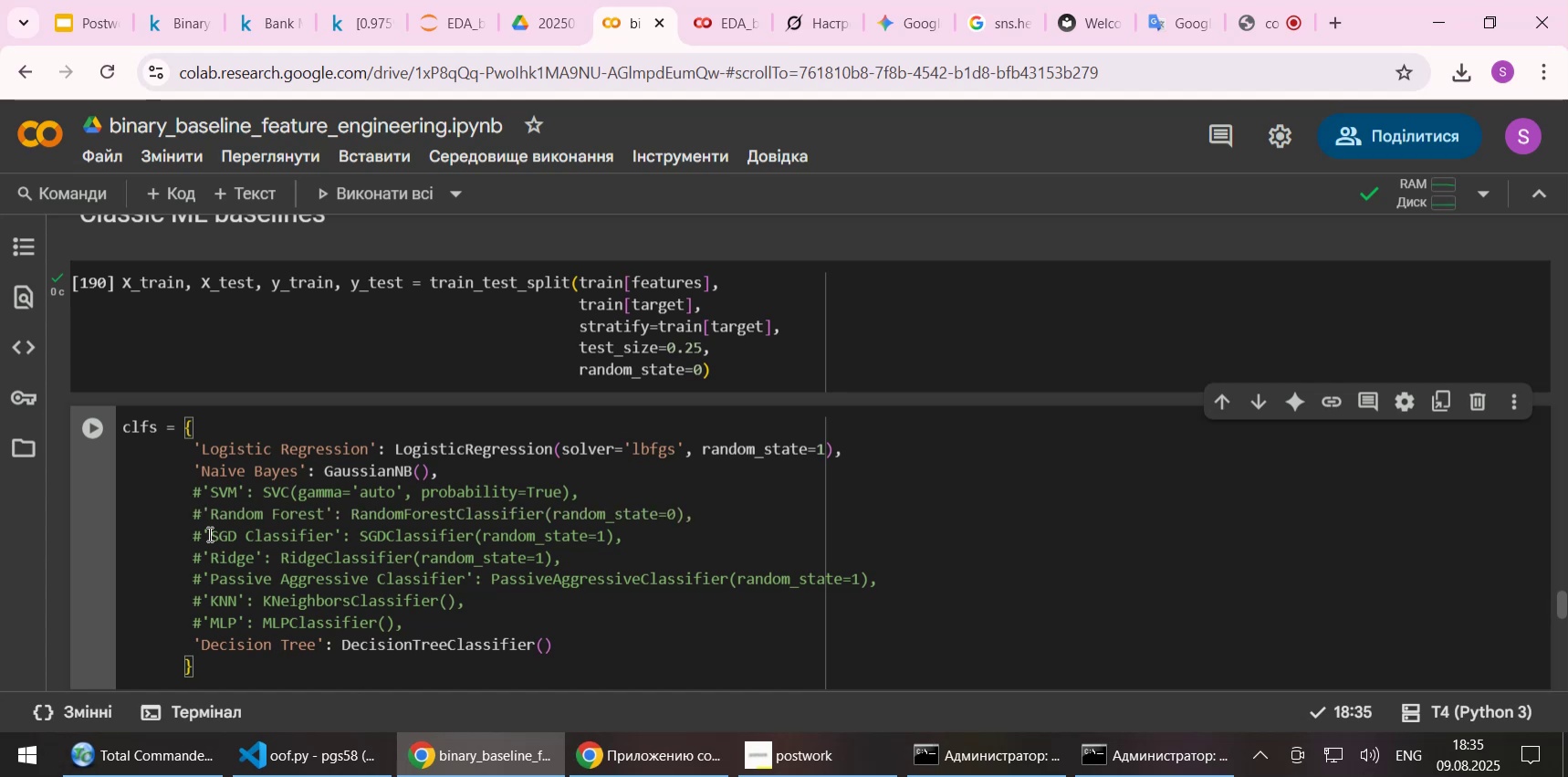 
key(Control+S)
 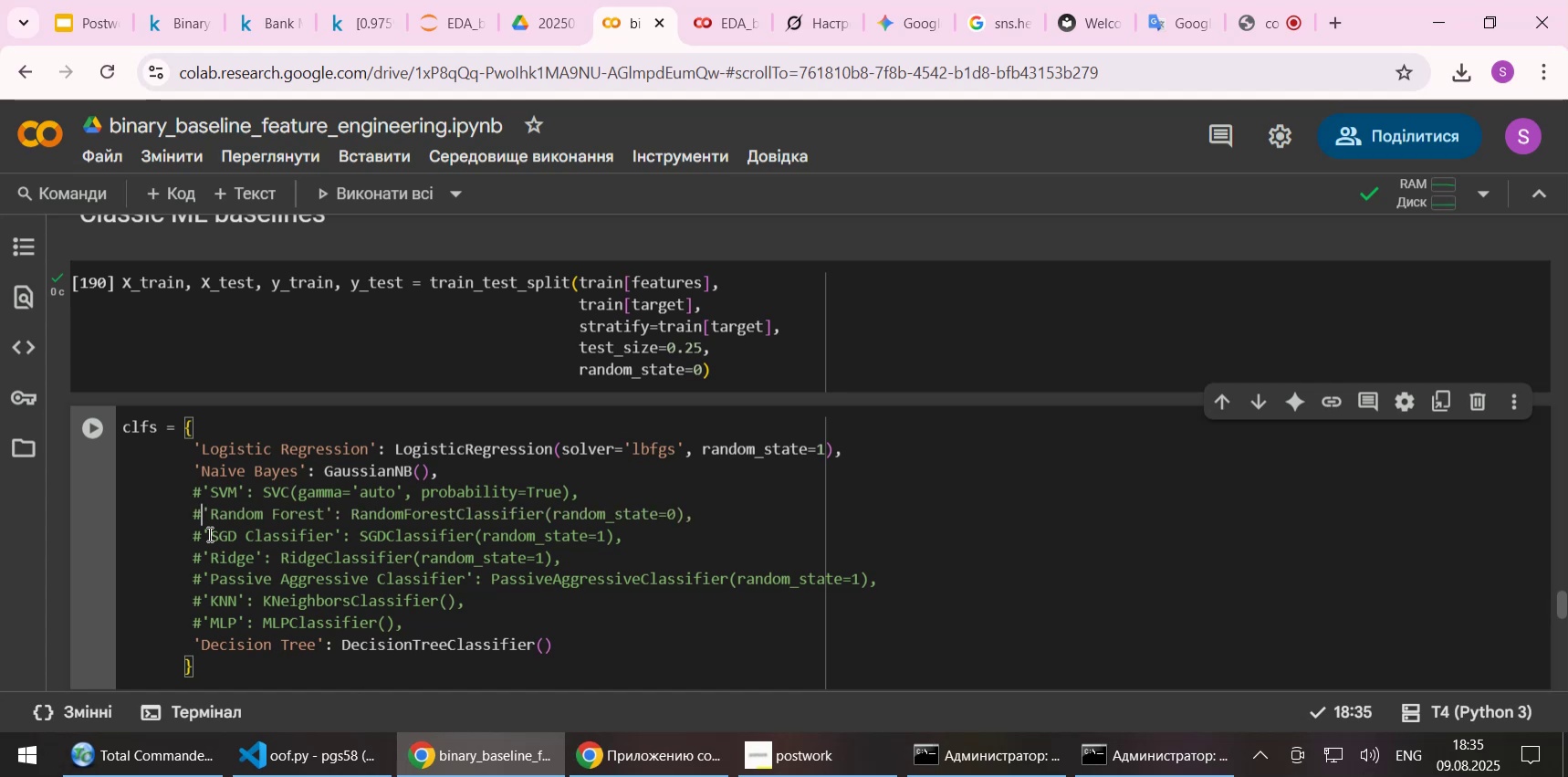 
key(Shift+Enter)
 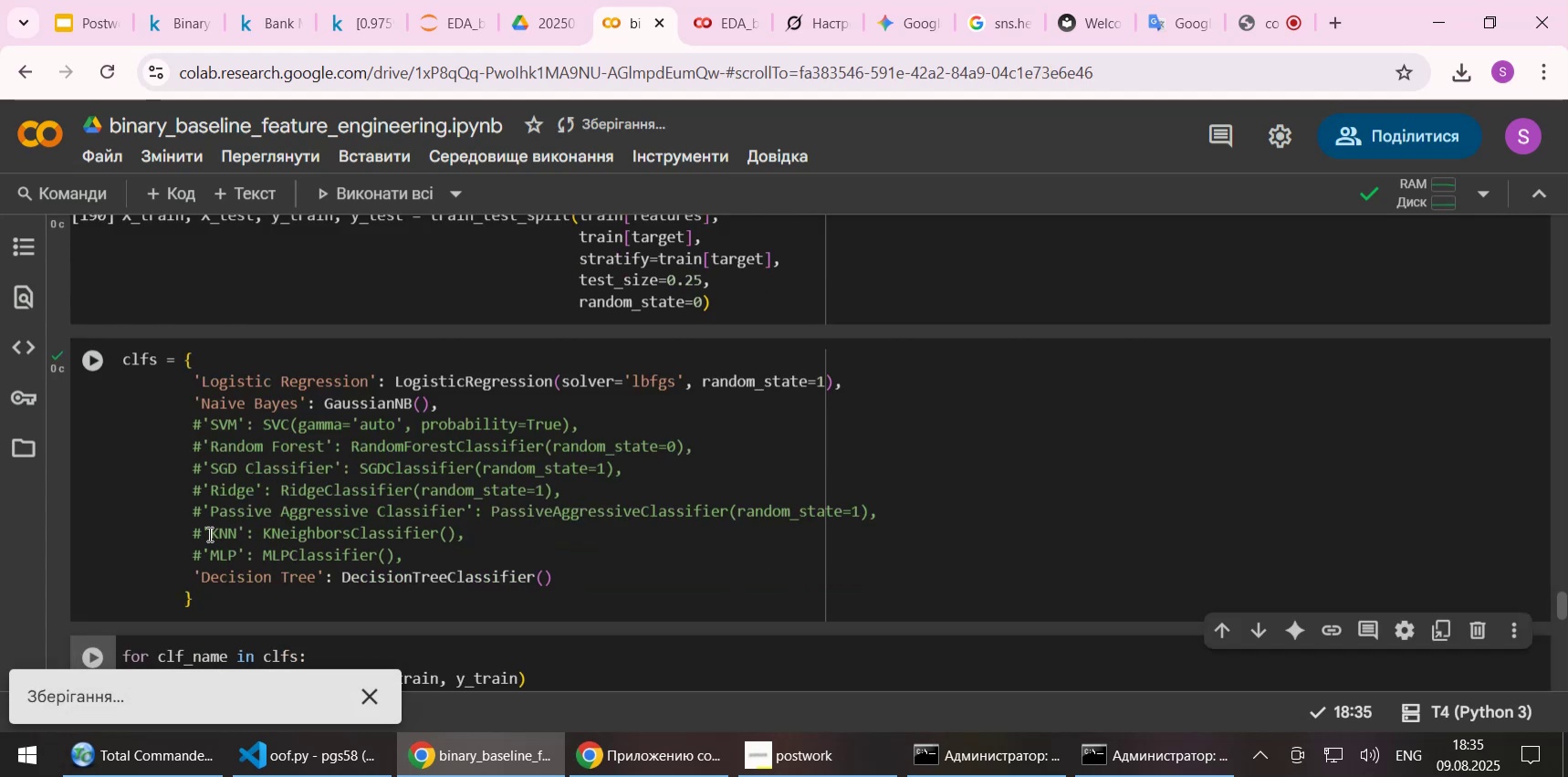 
key(Shift+Enter)
 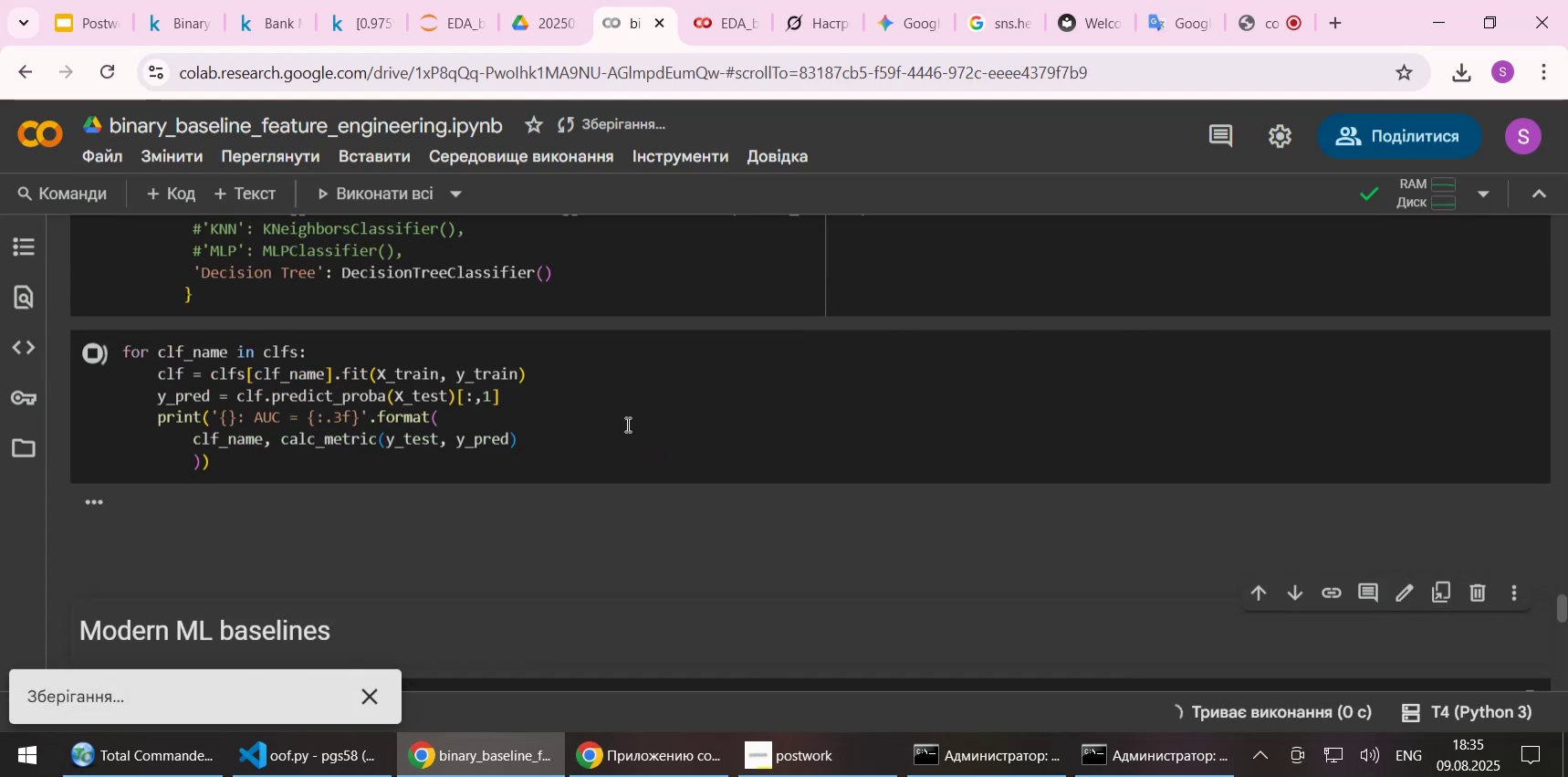 
scroll: coordinate [630, 423], scroll_direction: down, amount: 1.0
 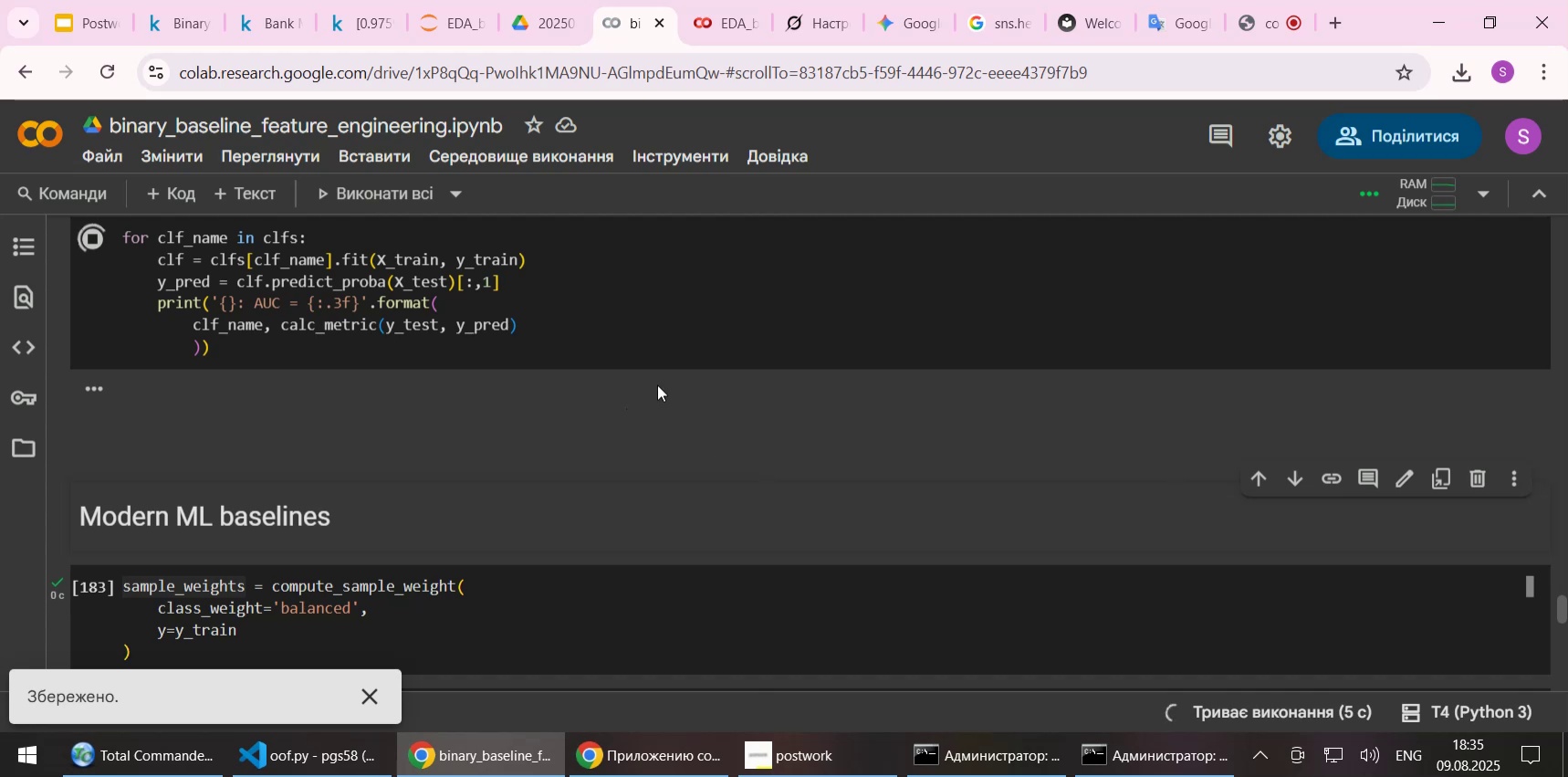 
wait(5.66)
 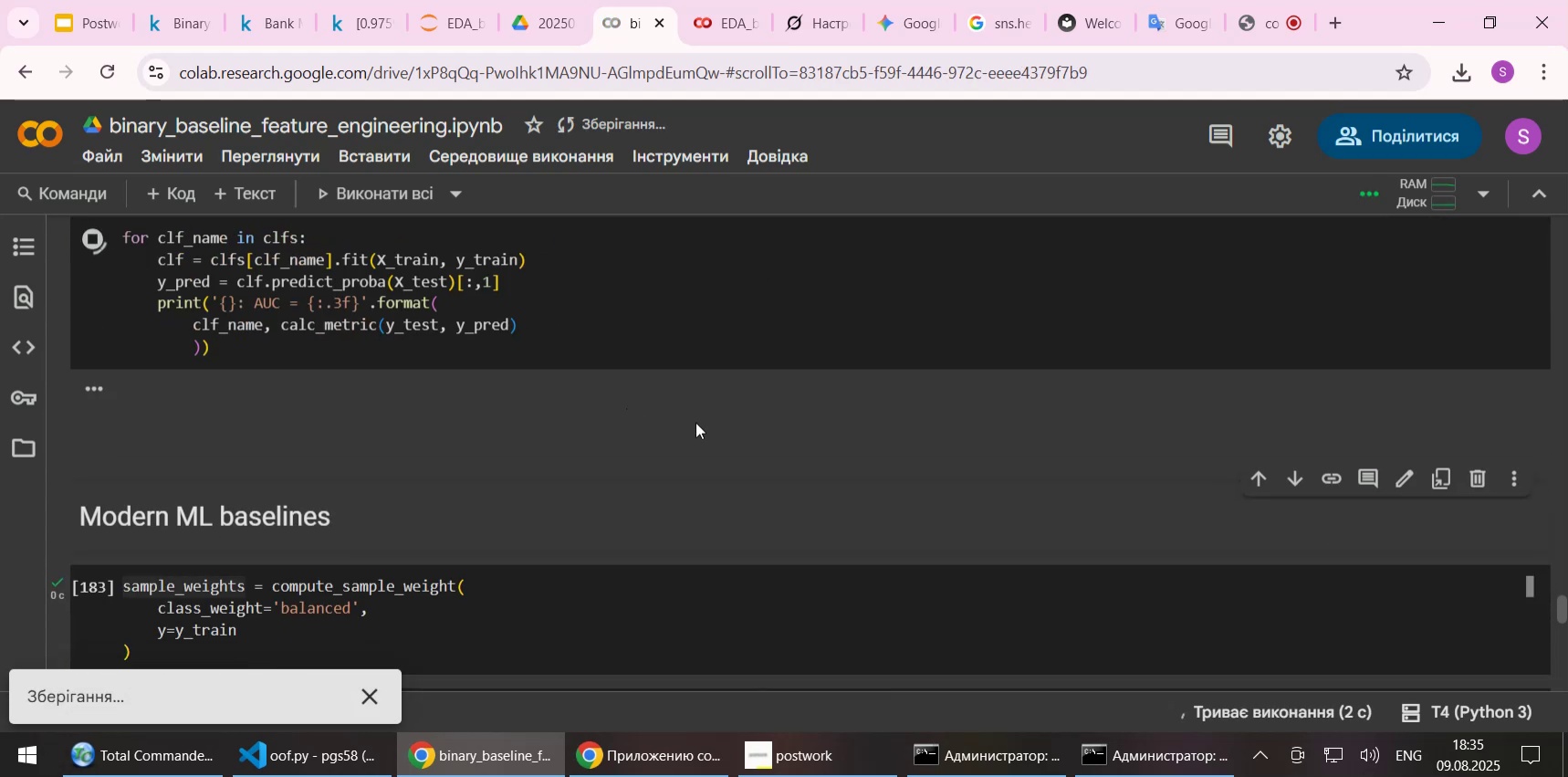 
left_click([371, 695])
 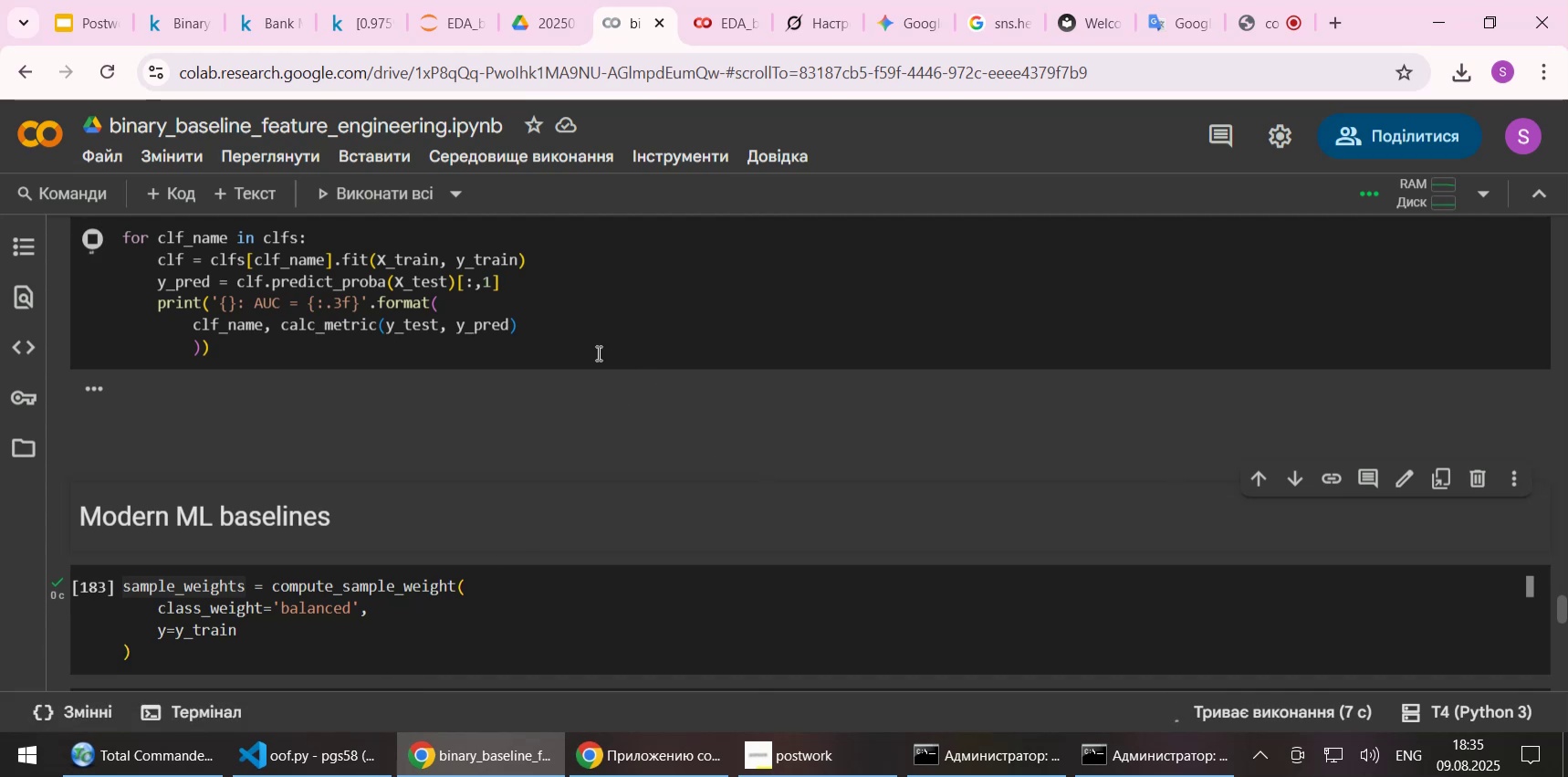 
left_click([602, 314])
 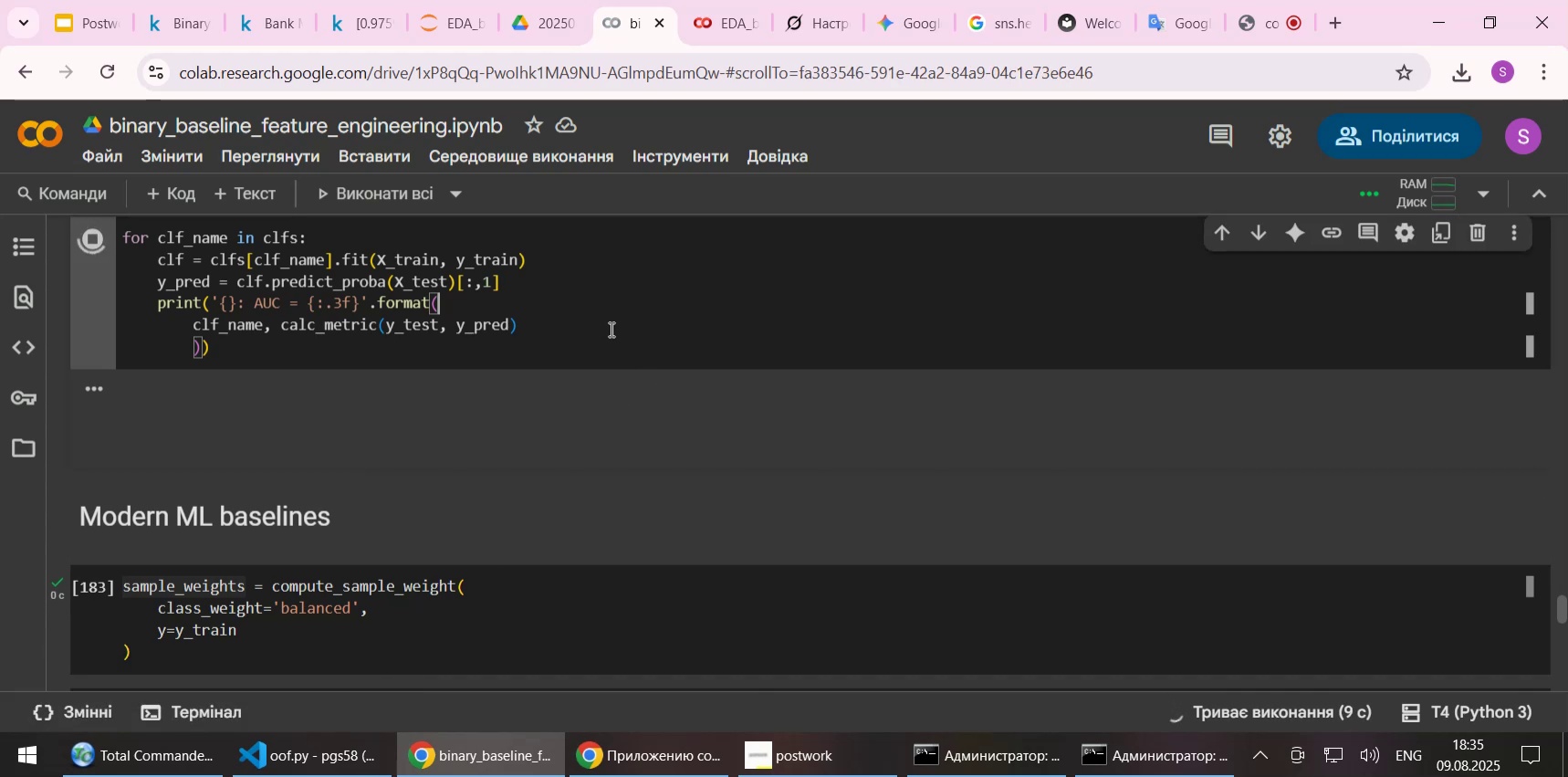 
scroll: coordinate [610, 329], scroll_direction: up, amount: 1.0
 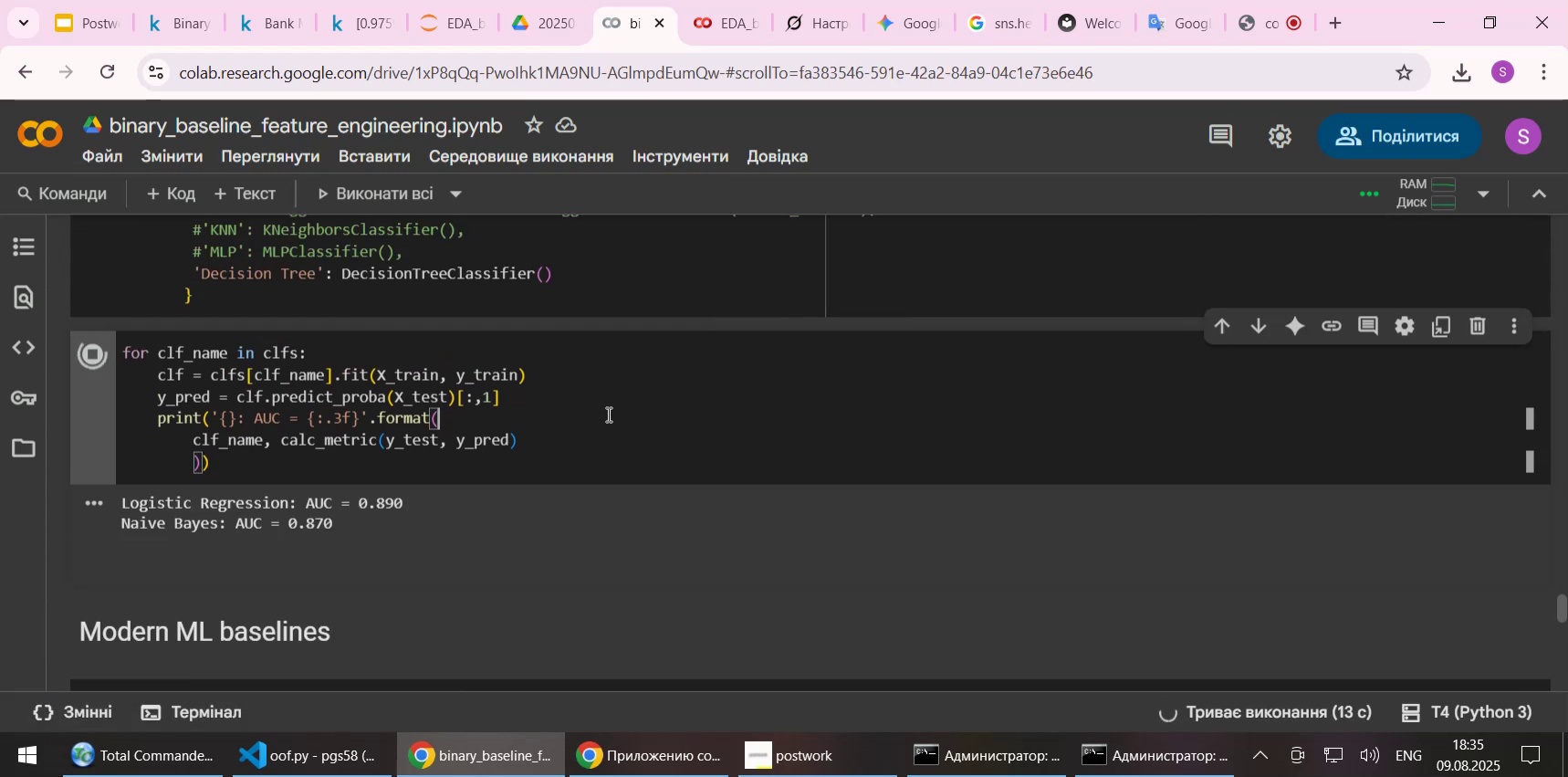 
wait(8.62)
 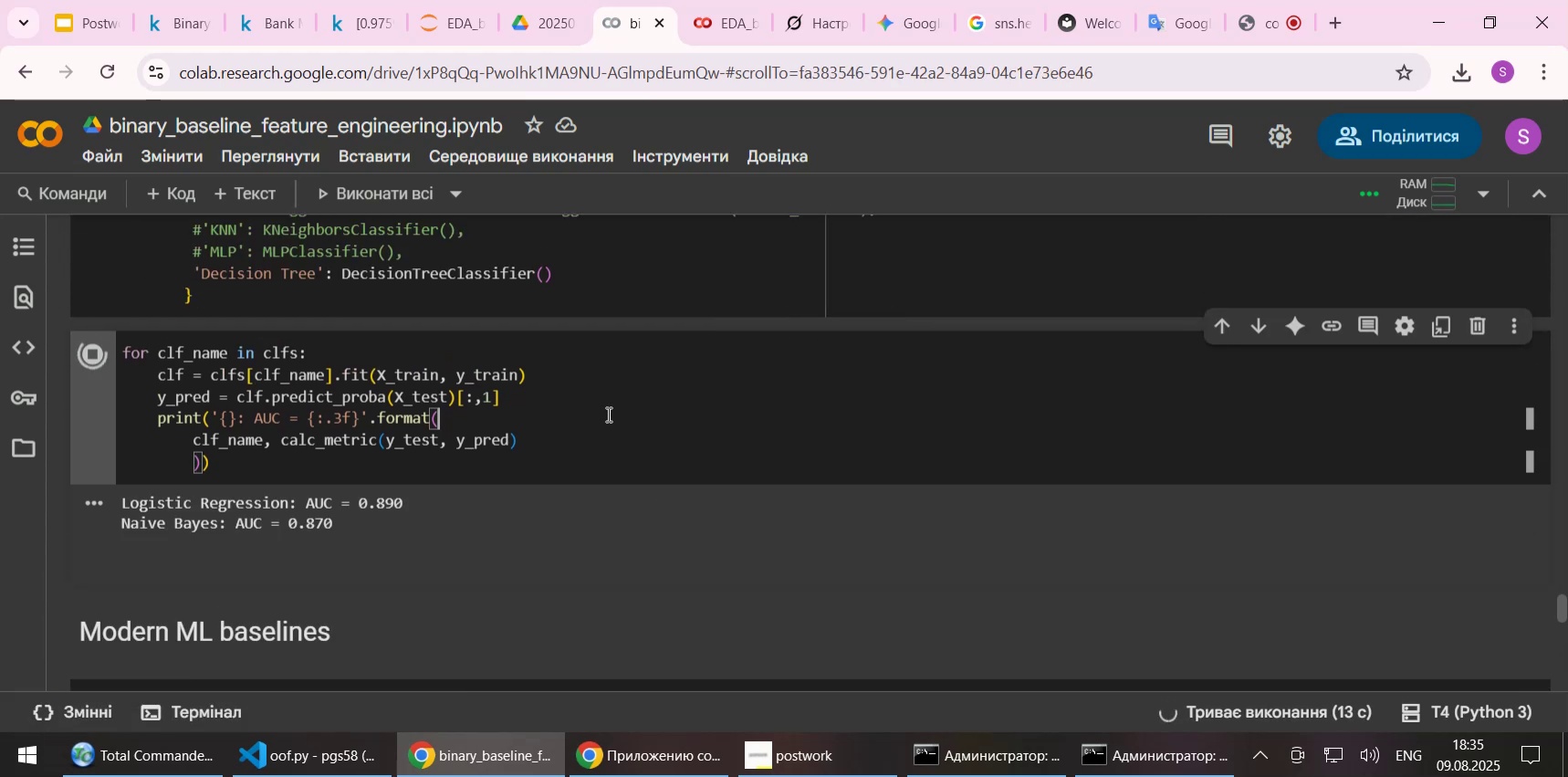 
scroll: coordinate [605, 415], scroll_direction: down, amount: 3.0
 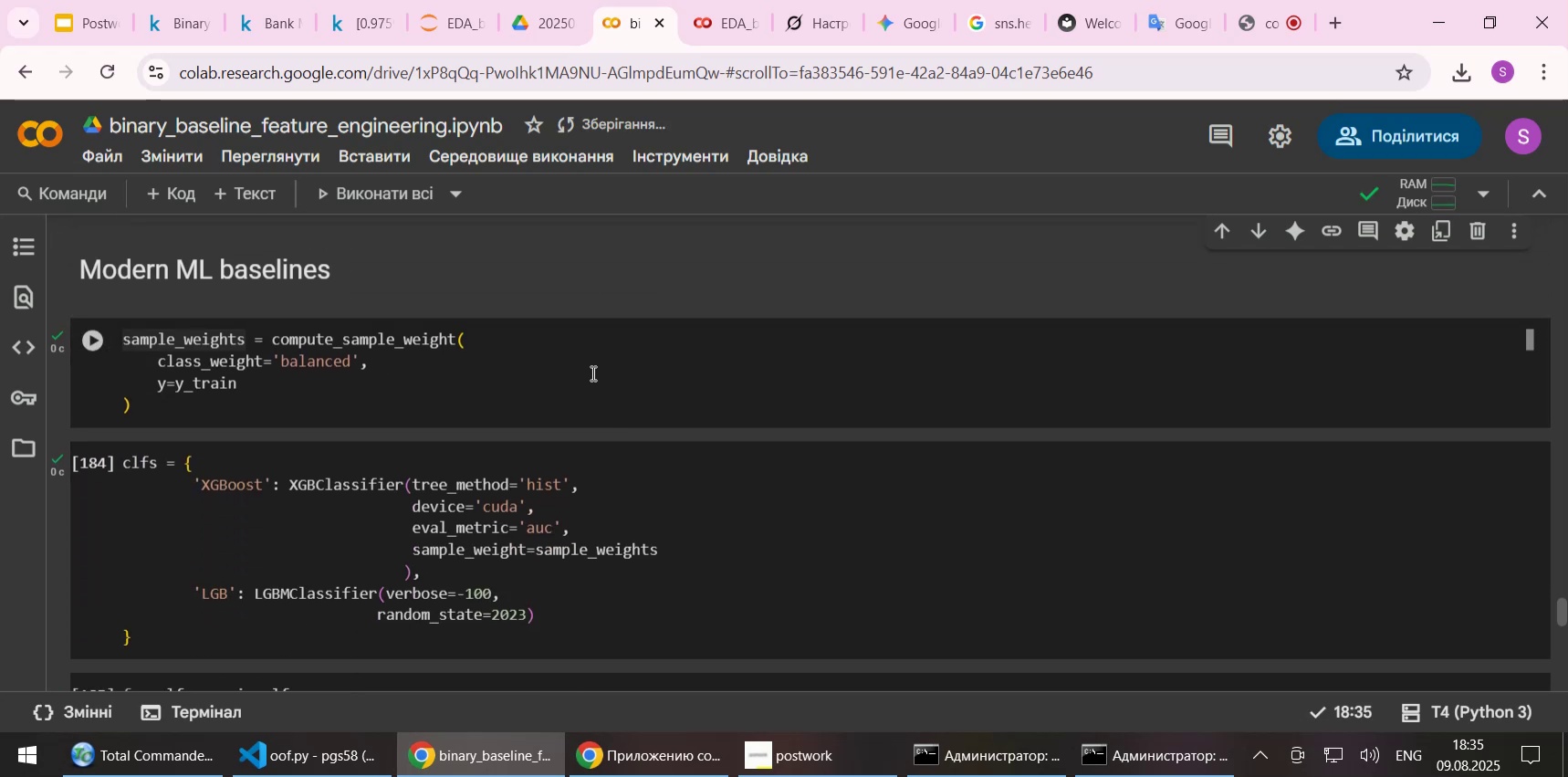 
left_click([591, 372])
 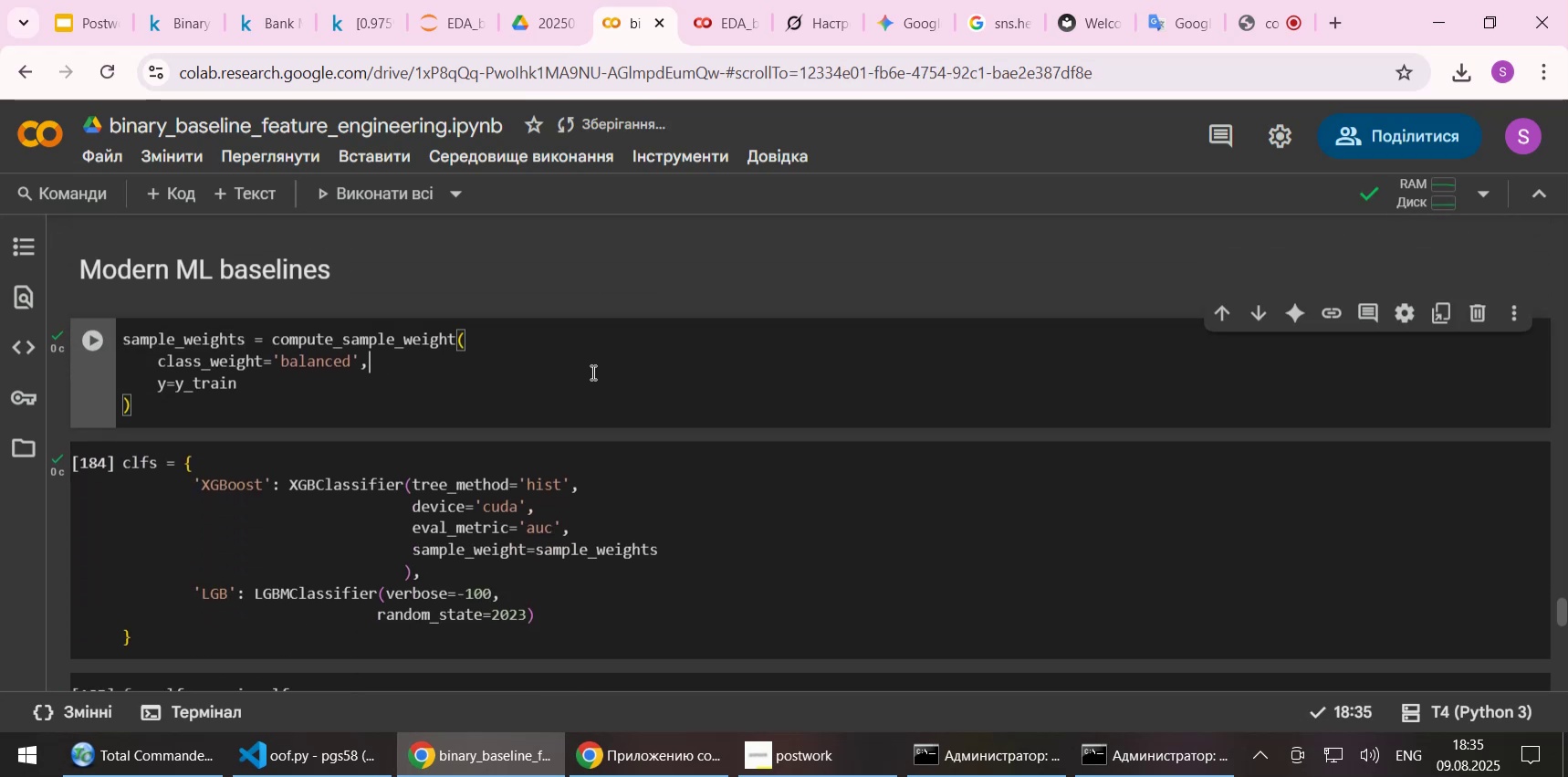 
key(Shift+Enter)
 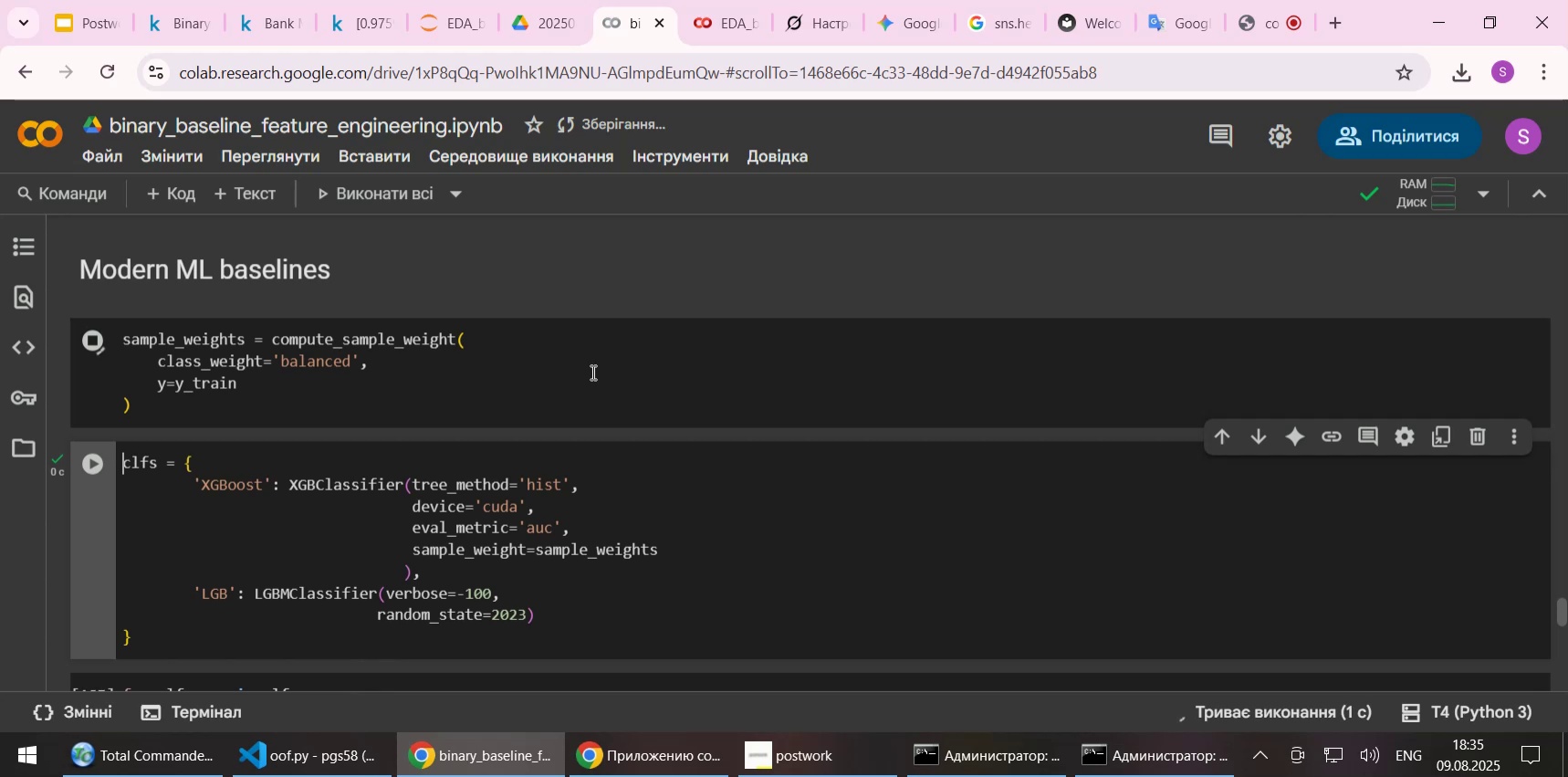 
scroll: coordinate [591, 372], scroll_direction: down, amount: 1.0
 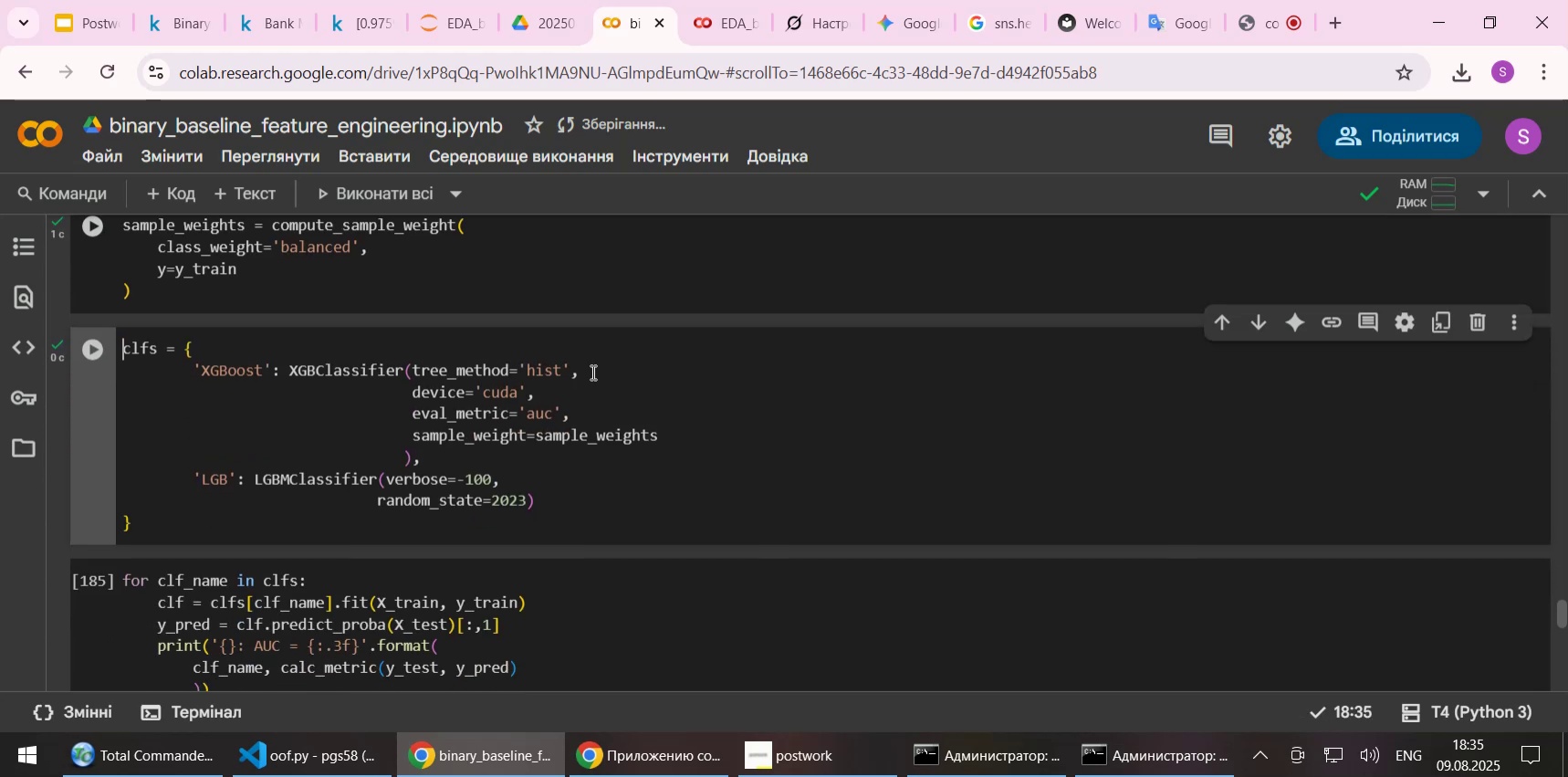 
key(Shift+Enter)
 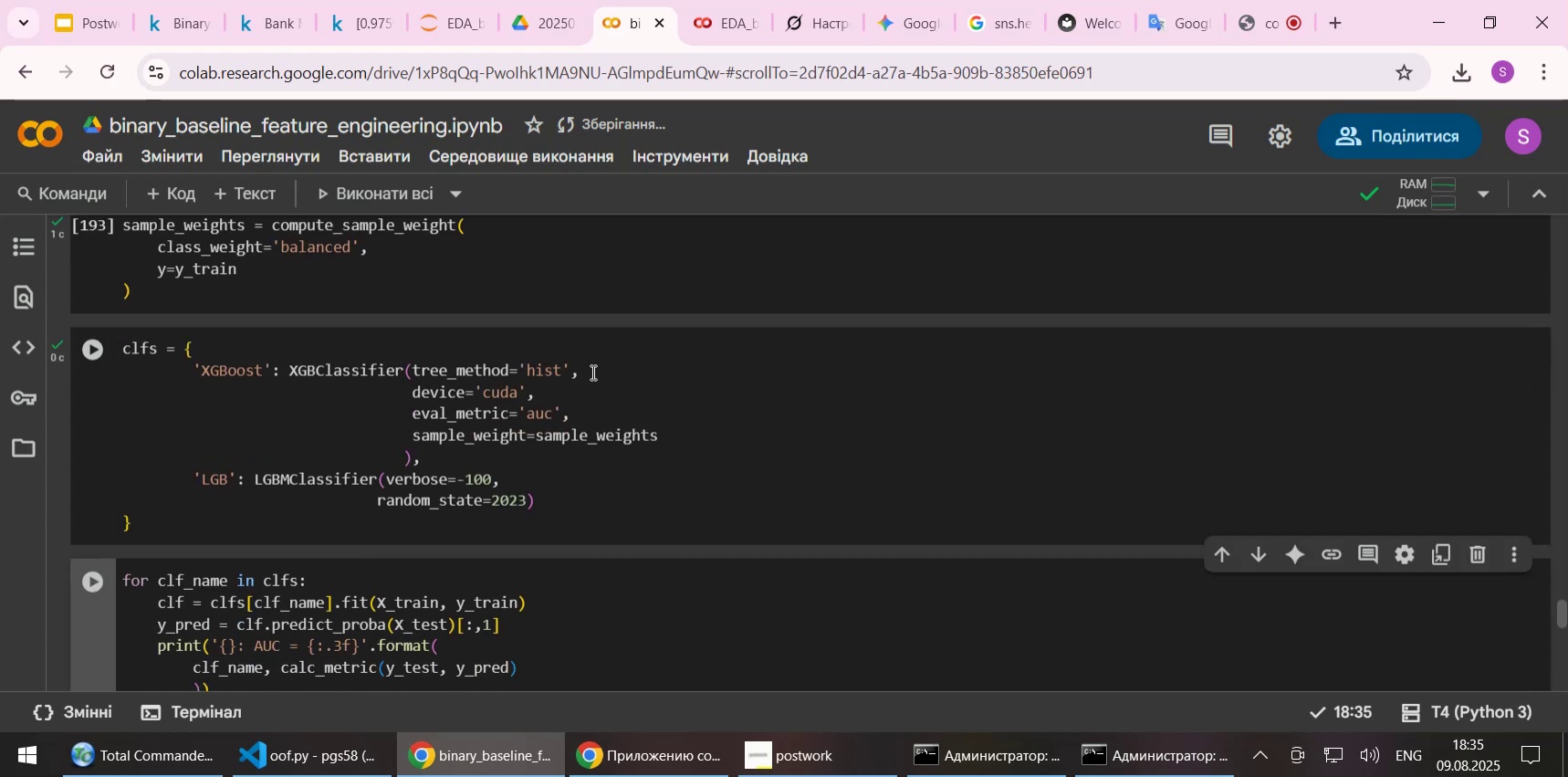 
scroll: coordinate [591, 372], scroll_direction: down, amount: 1.0
 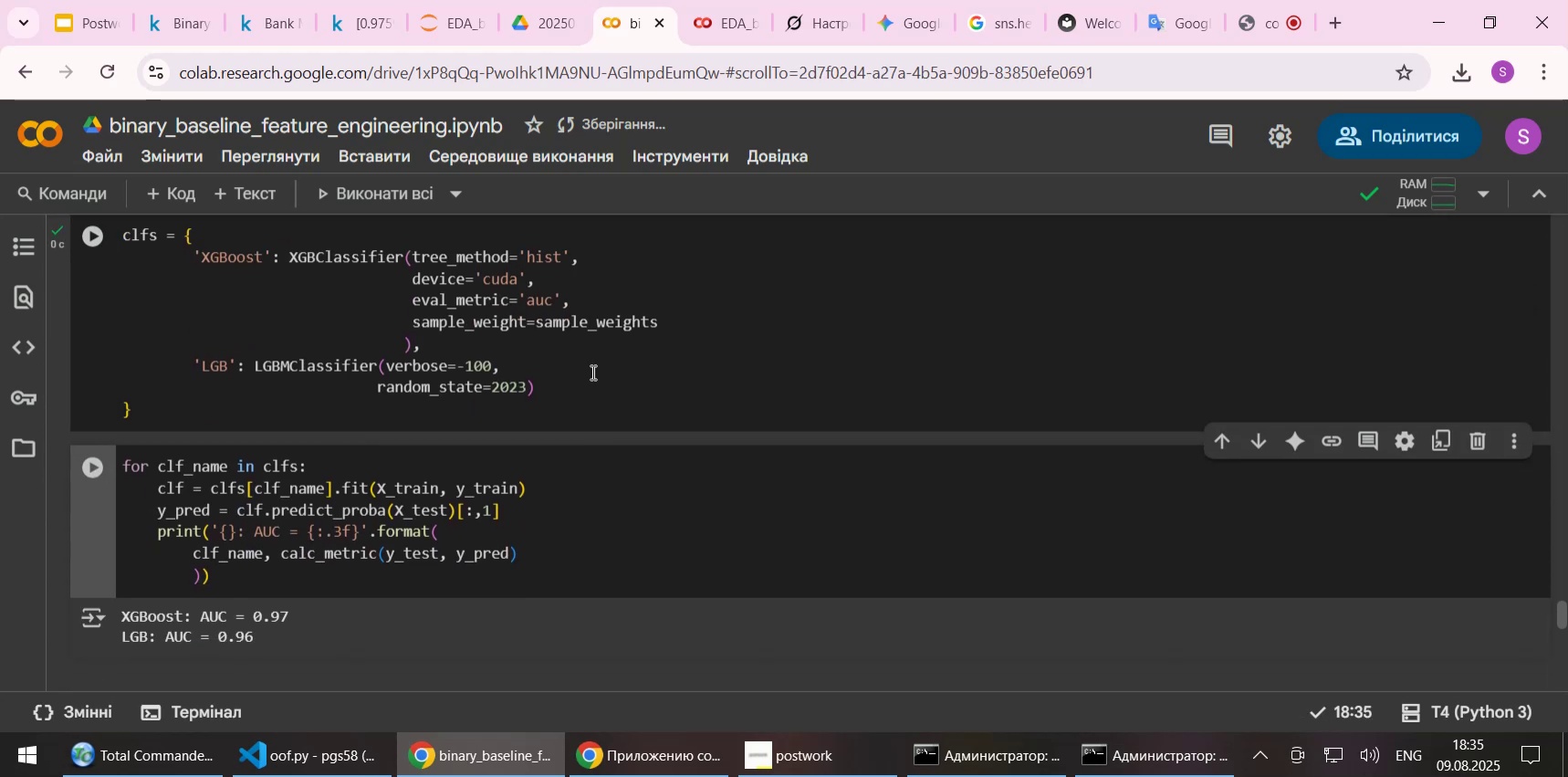 
key(Shift+Enter)
 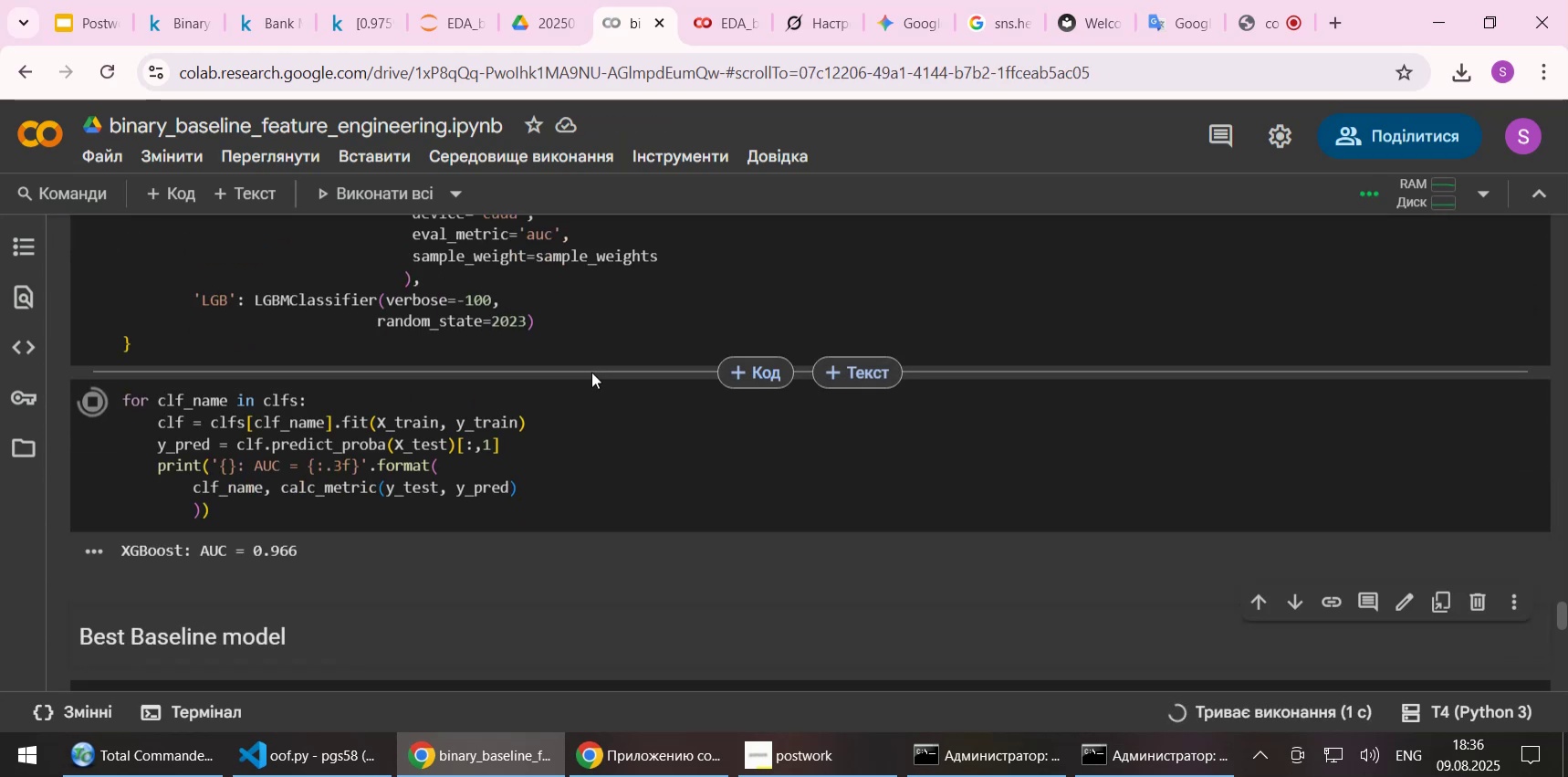 
scroll: coordinate [561, 450], scroll_direction: down, amount: 1.0
 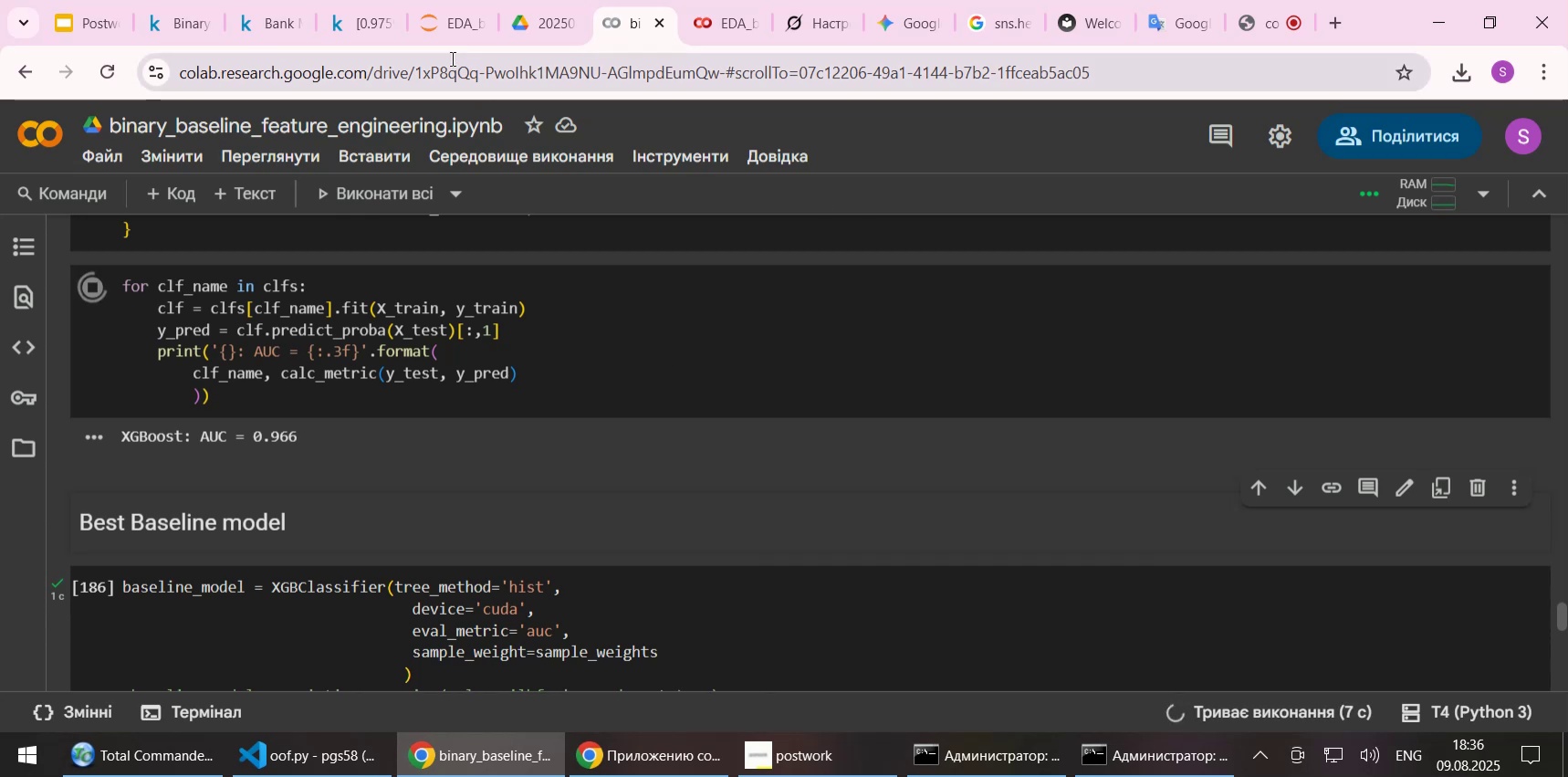 
wait(5.89)
 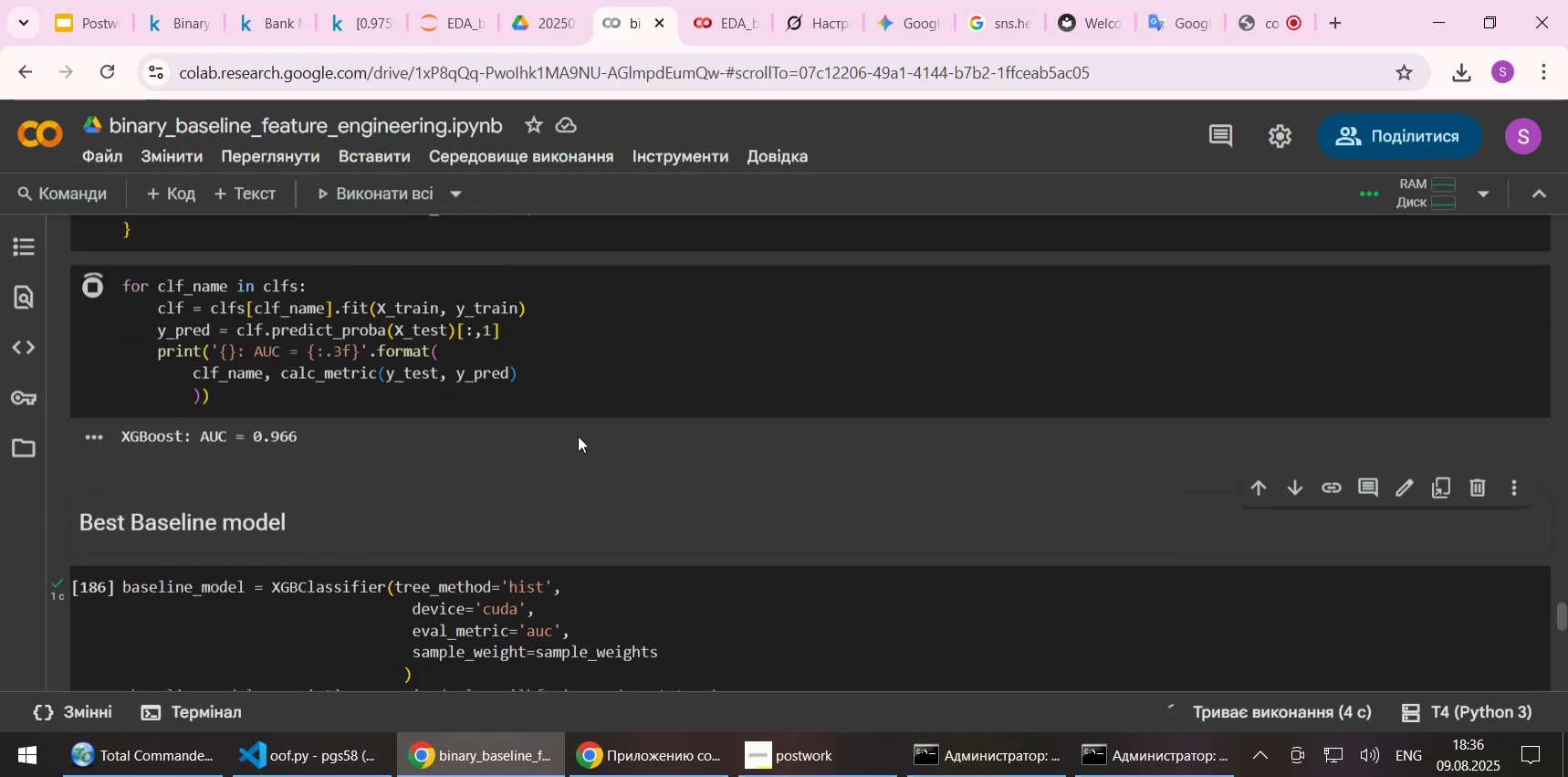 
left_click([186, 25])
 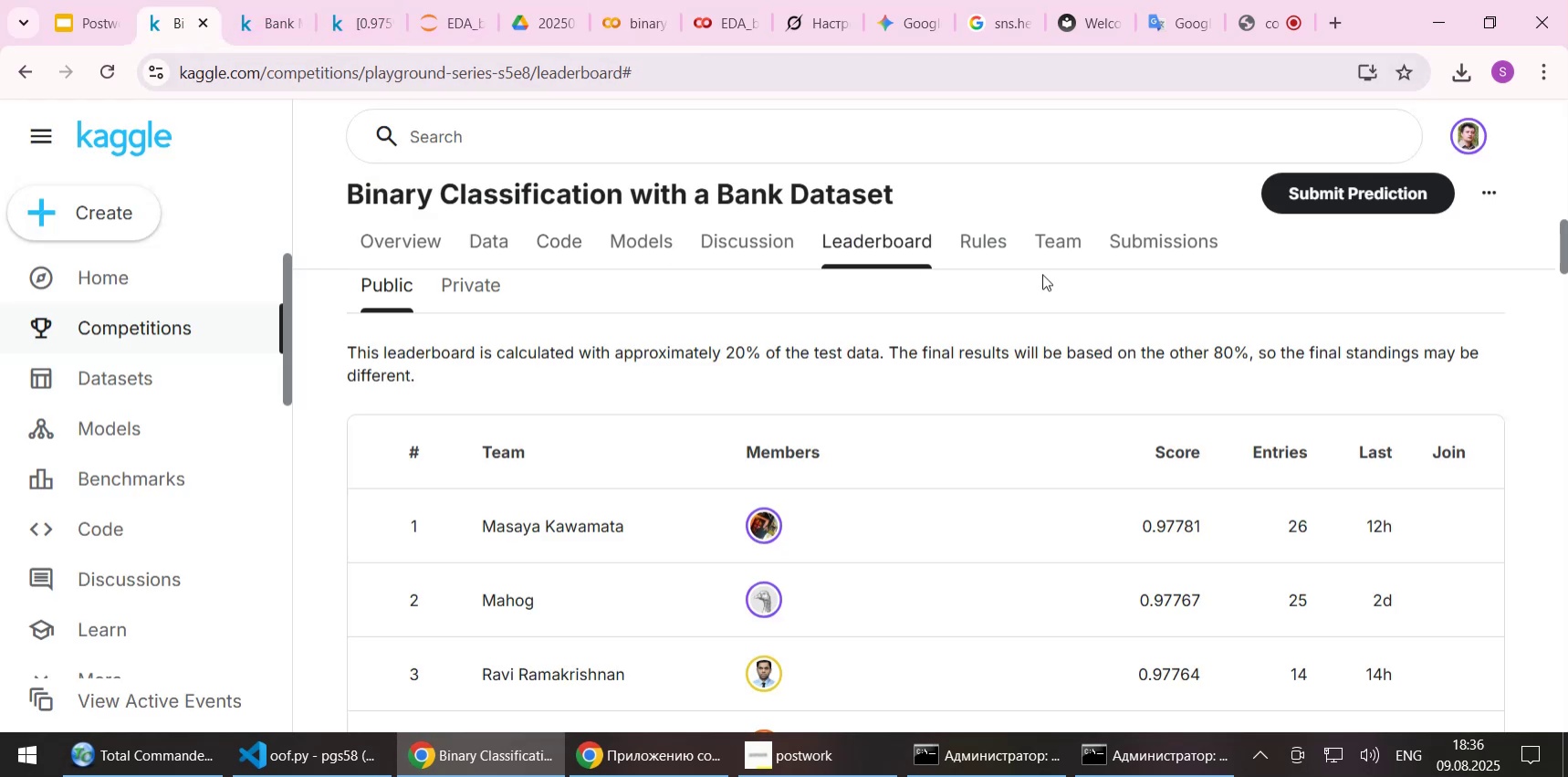 
left_click([1161, 234])
 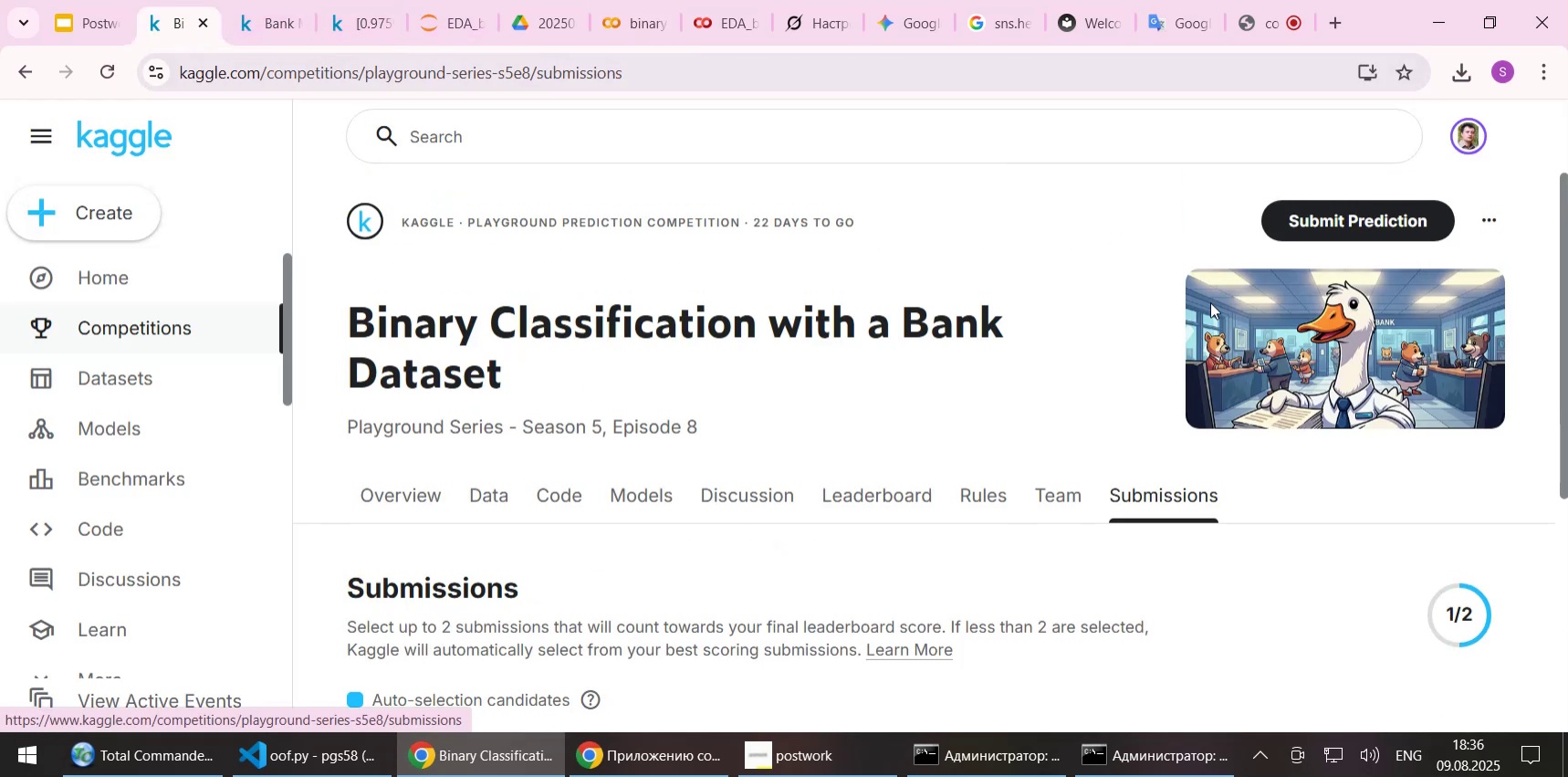 
scroll: coordinate [1071, 469], scroll_direction: down, amount: 2.0
 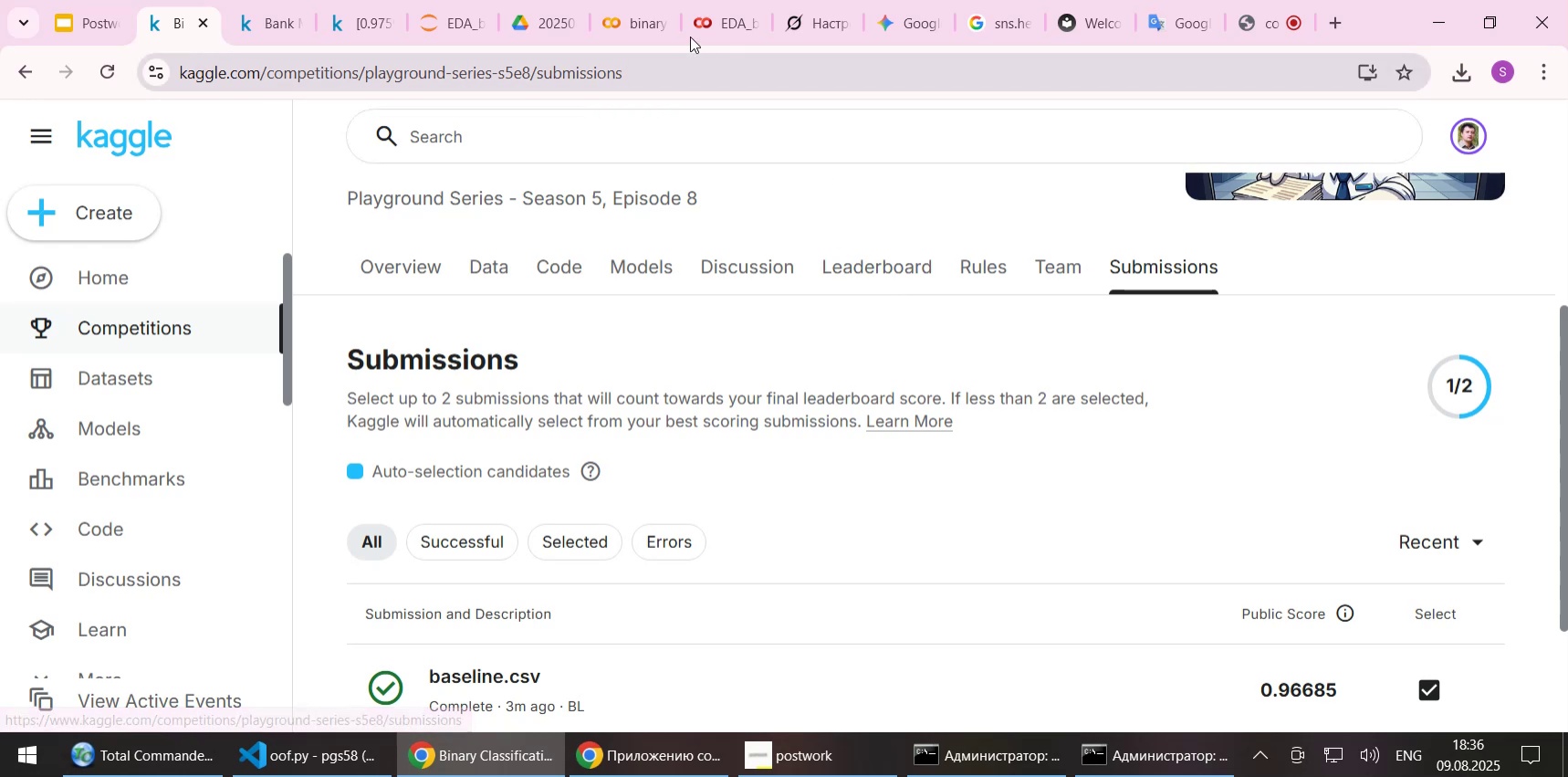 
wait(5.49)
 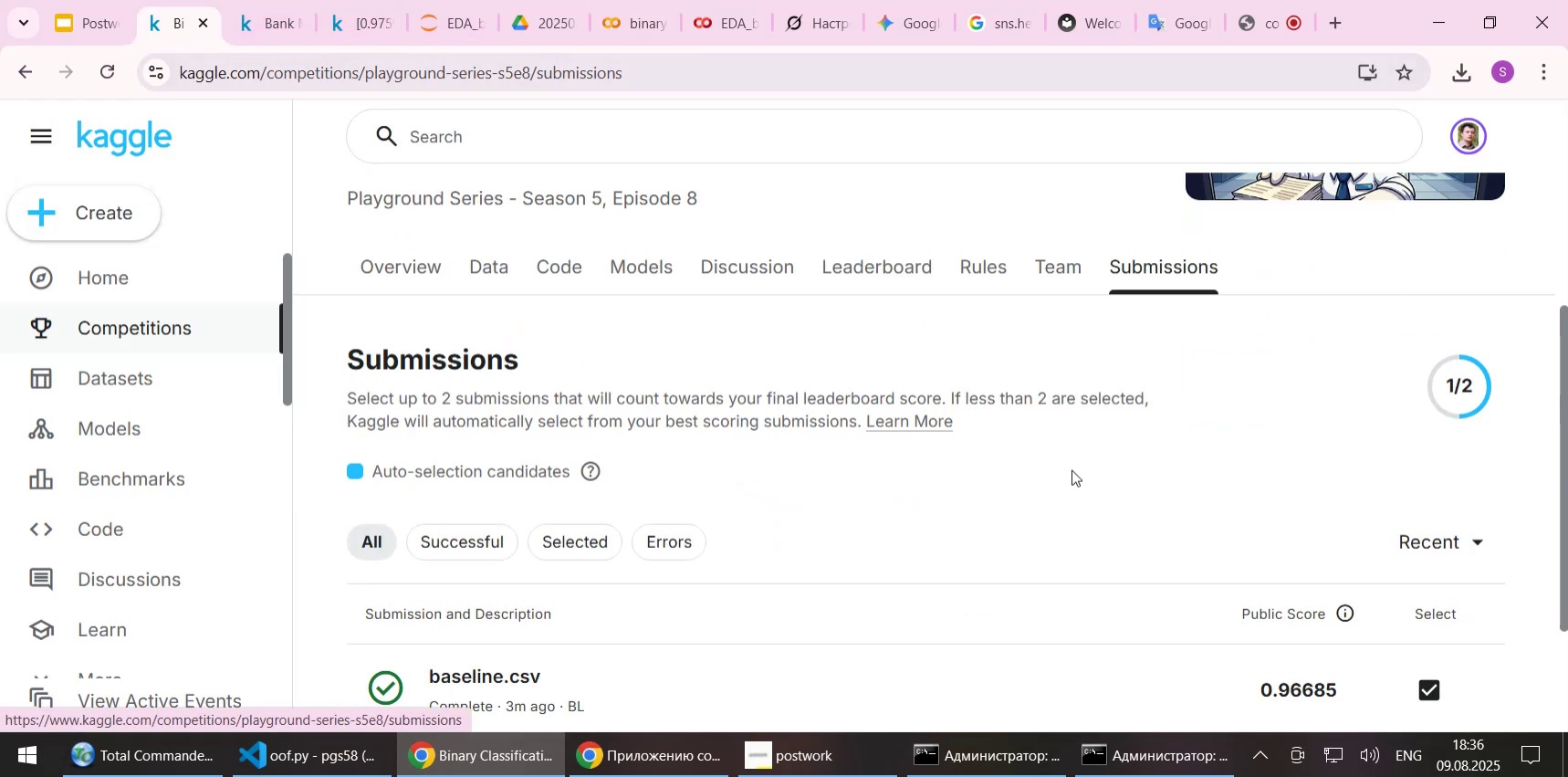 
left_click([434, 29])
 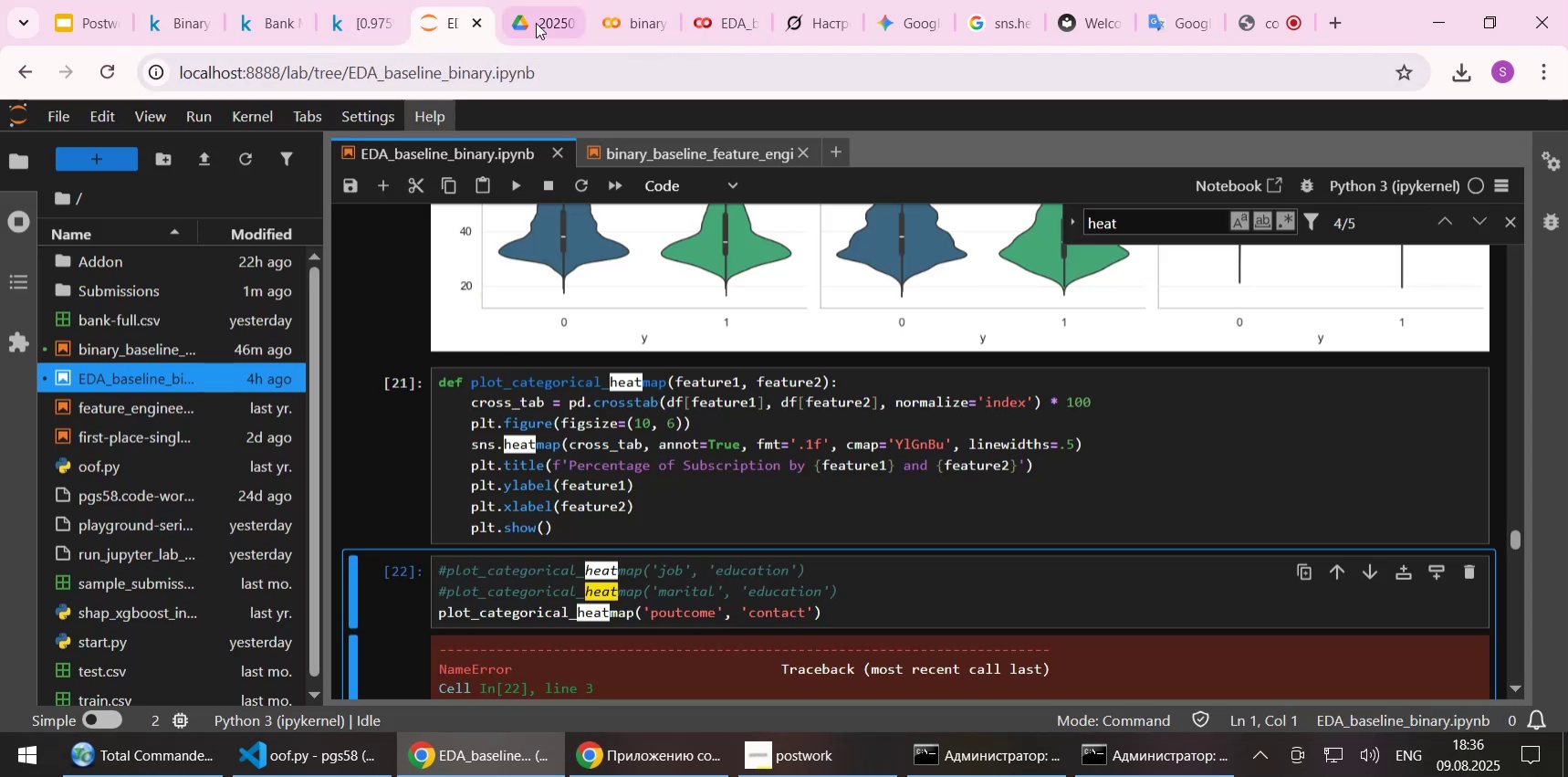 
left_click([626, 20])
 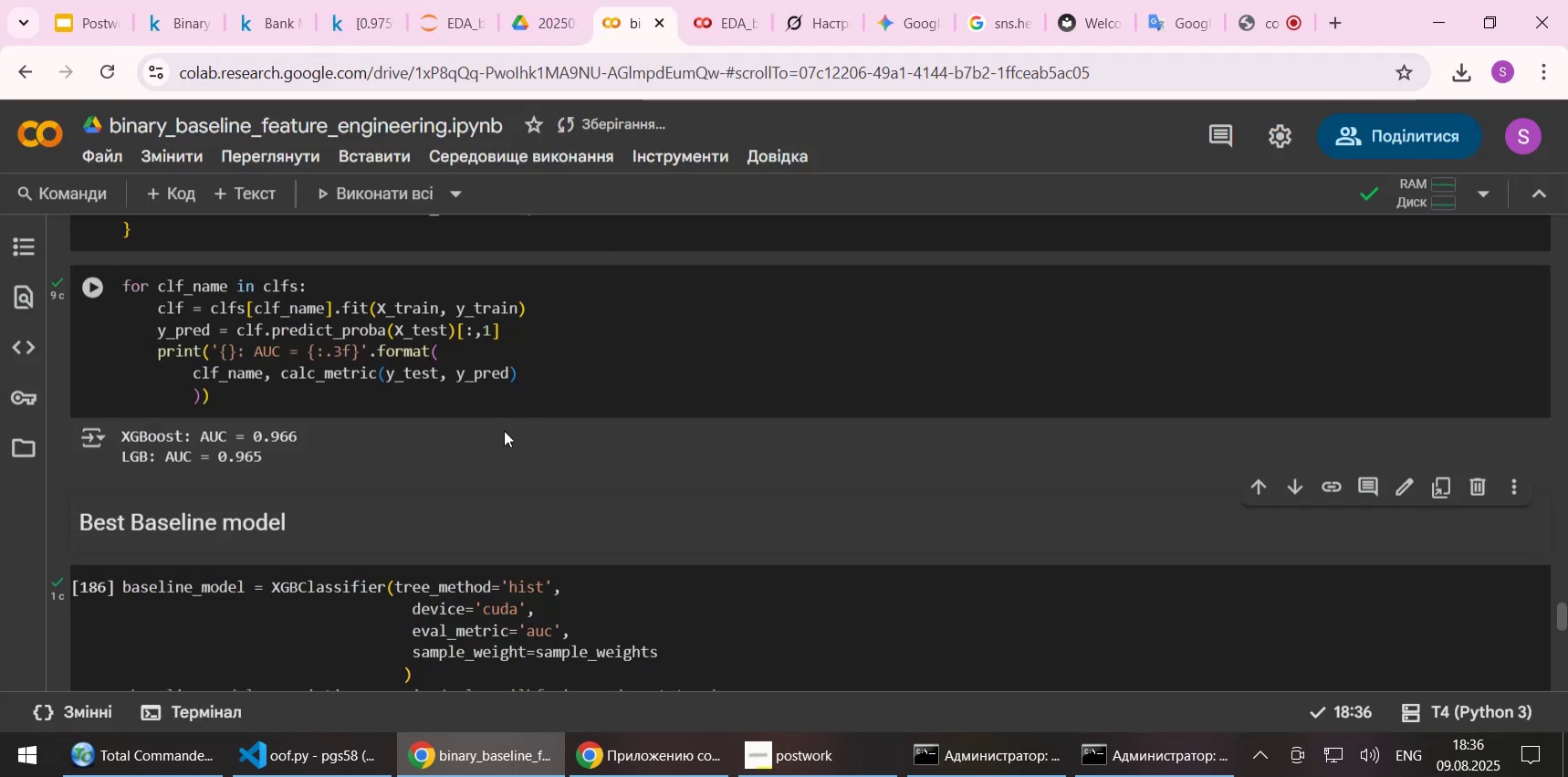 
scroll: coordinate [504, 430], scroll_direction: down, amount: 1.0
 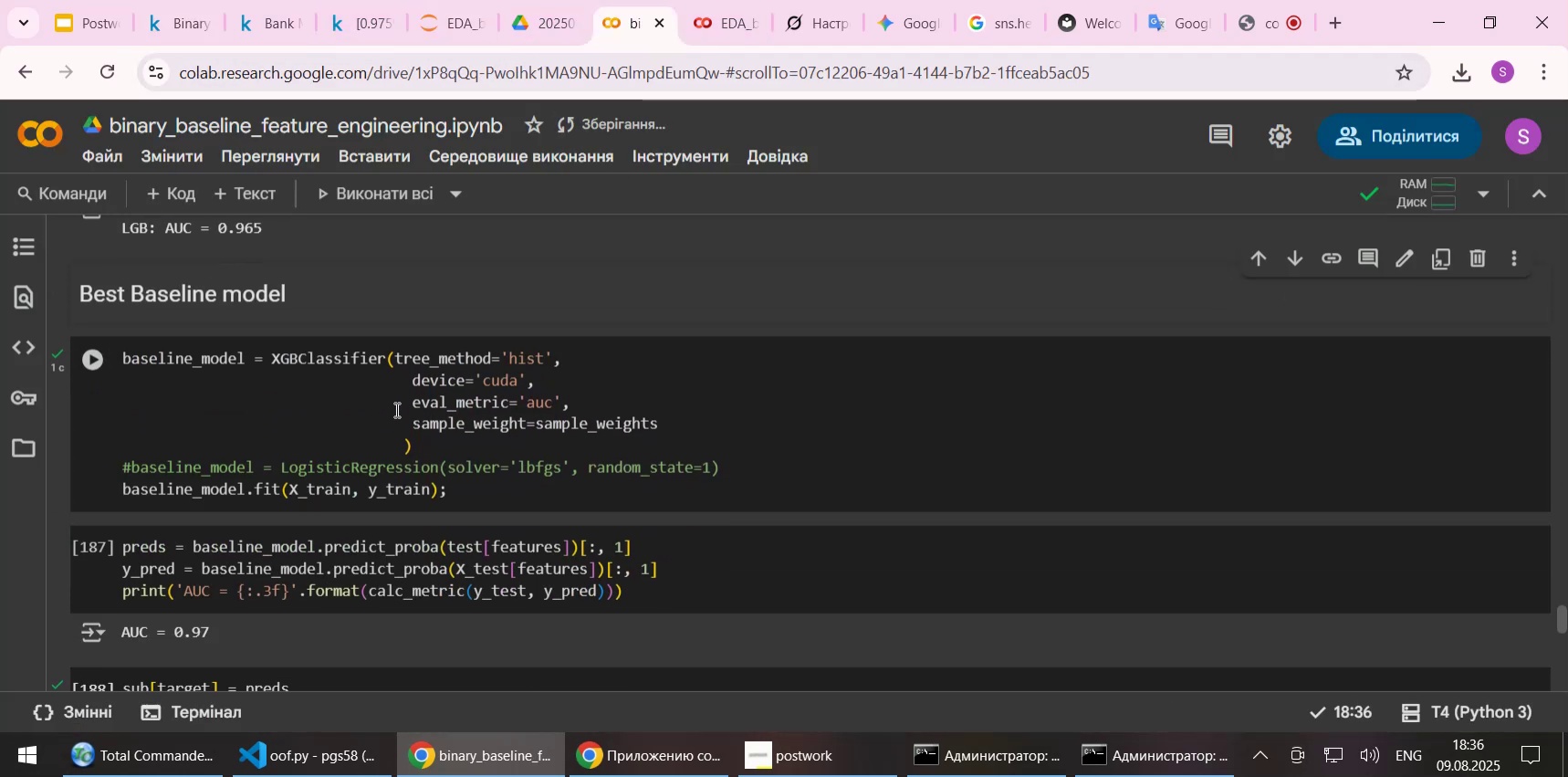 
left_click([359, 405])
 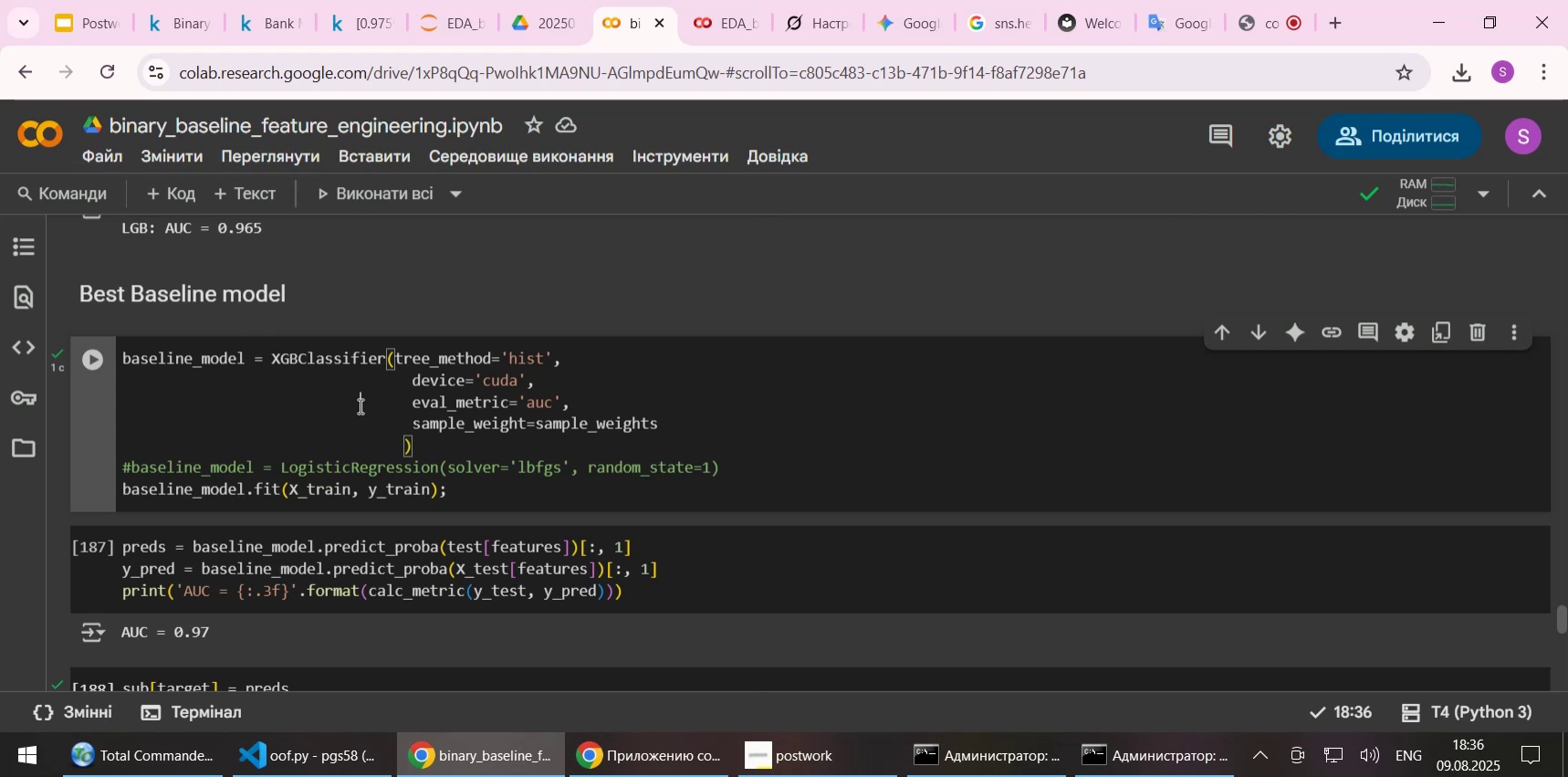 
key(Shift+Enter)
 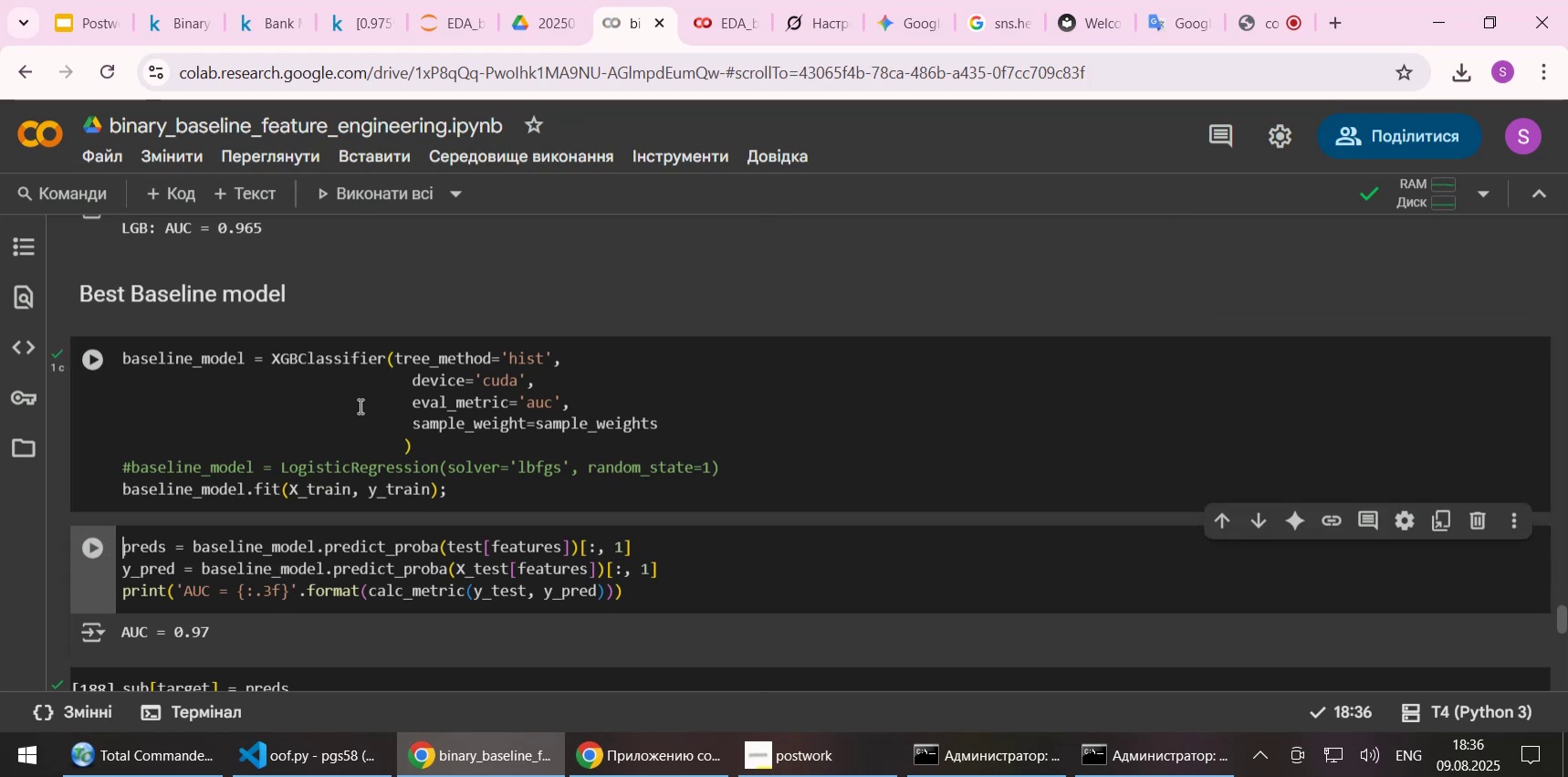 
key(Shift+Enter)
 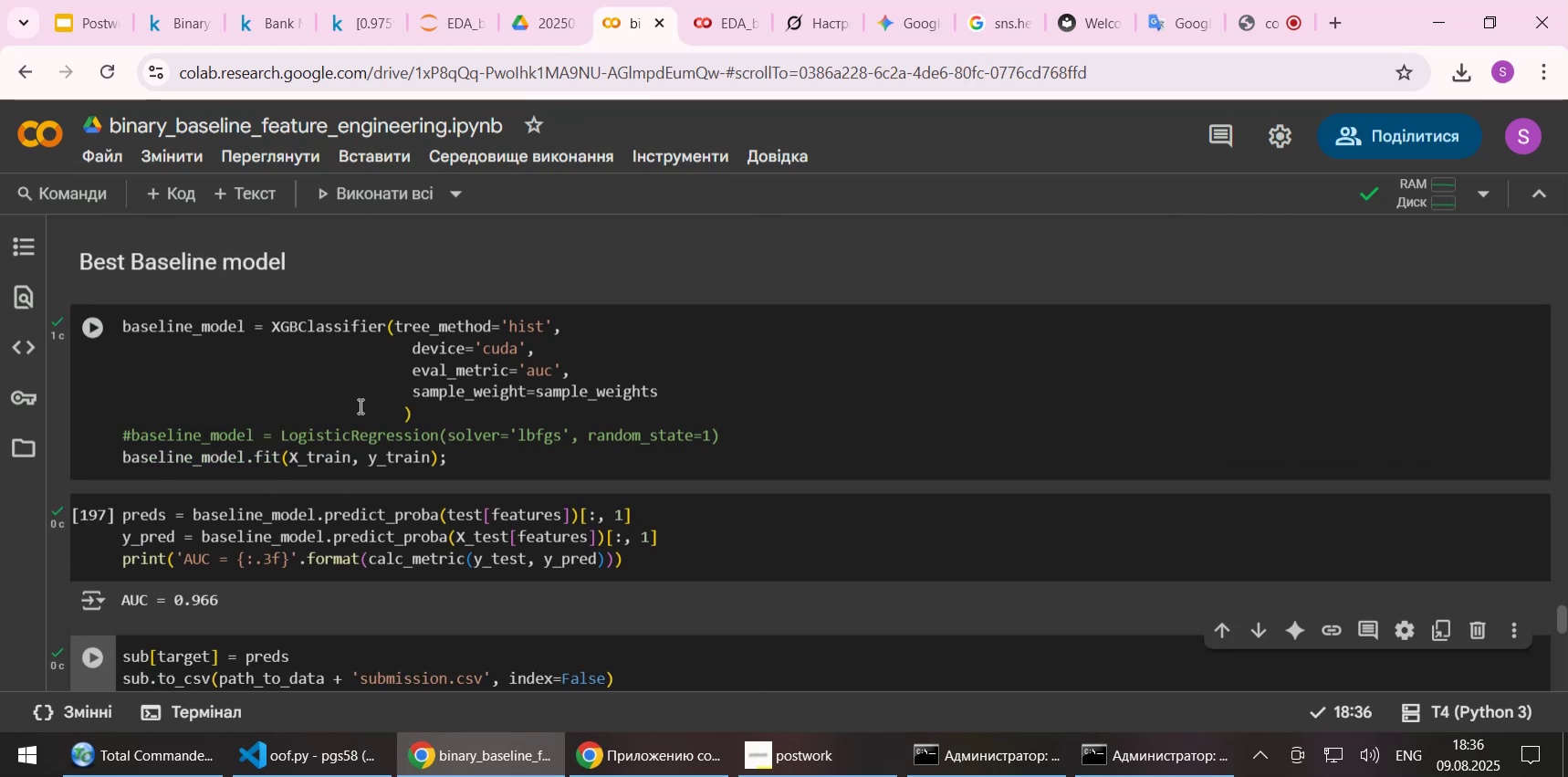 
scroll: coordinate [381, 419], scroll_direction: down, amount: 1.0
 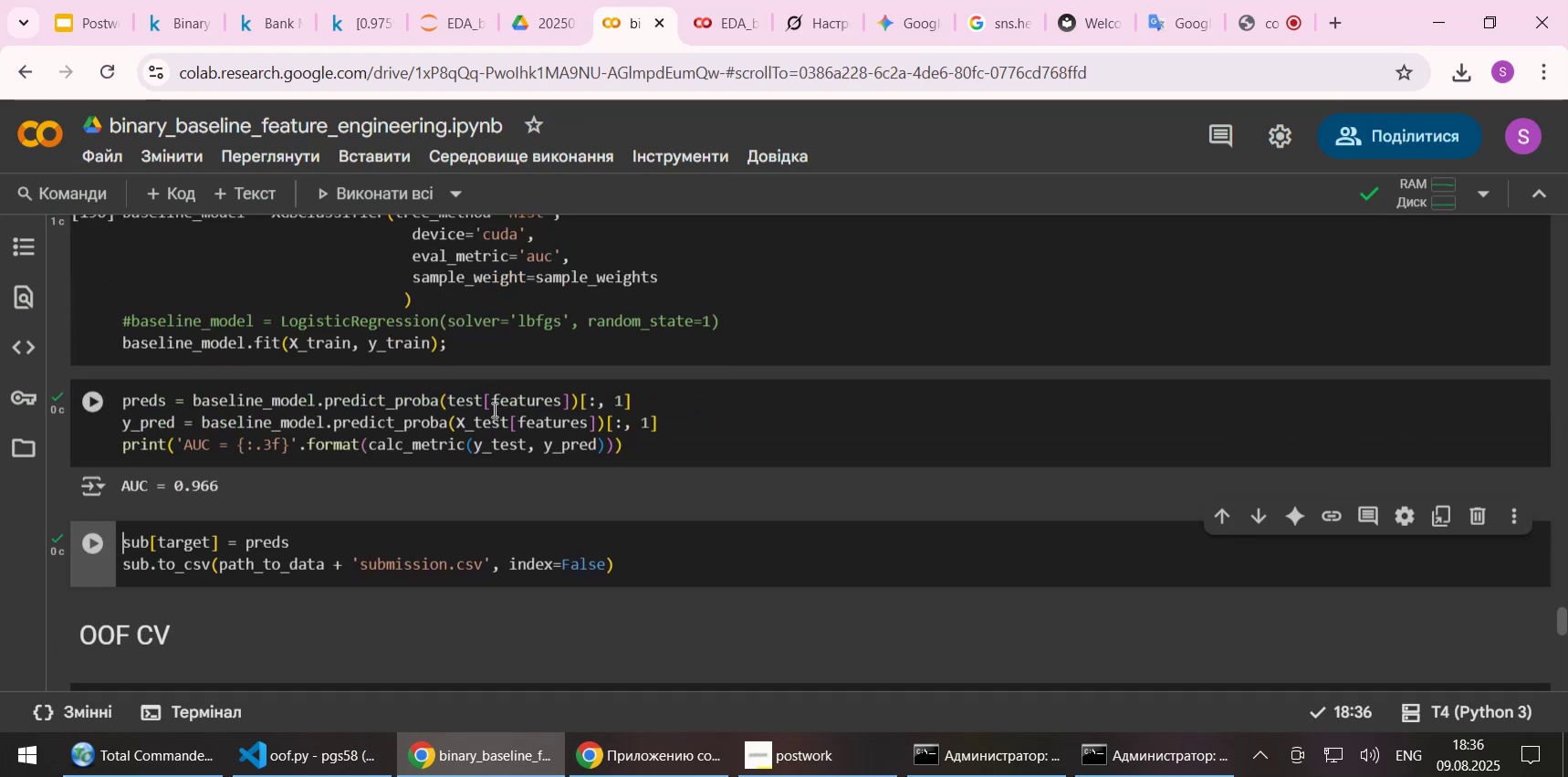 
scroll: coordinate [540, 392], scroll_direction: up, amount: 21.0
 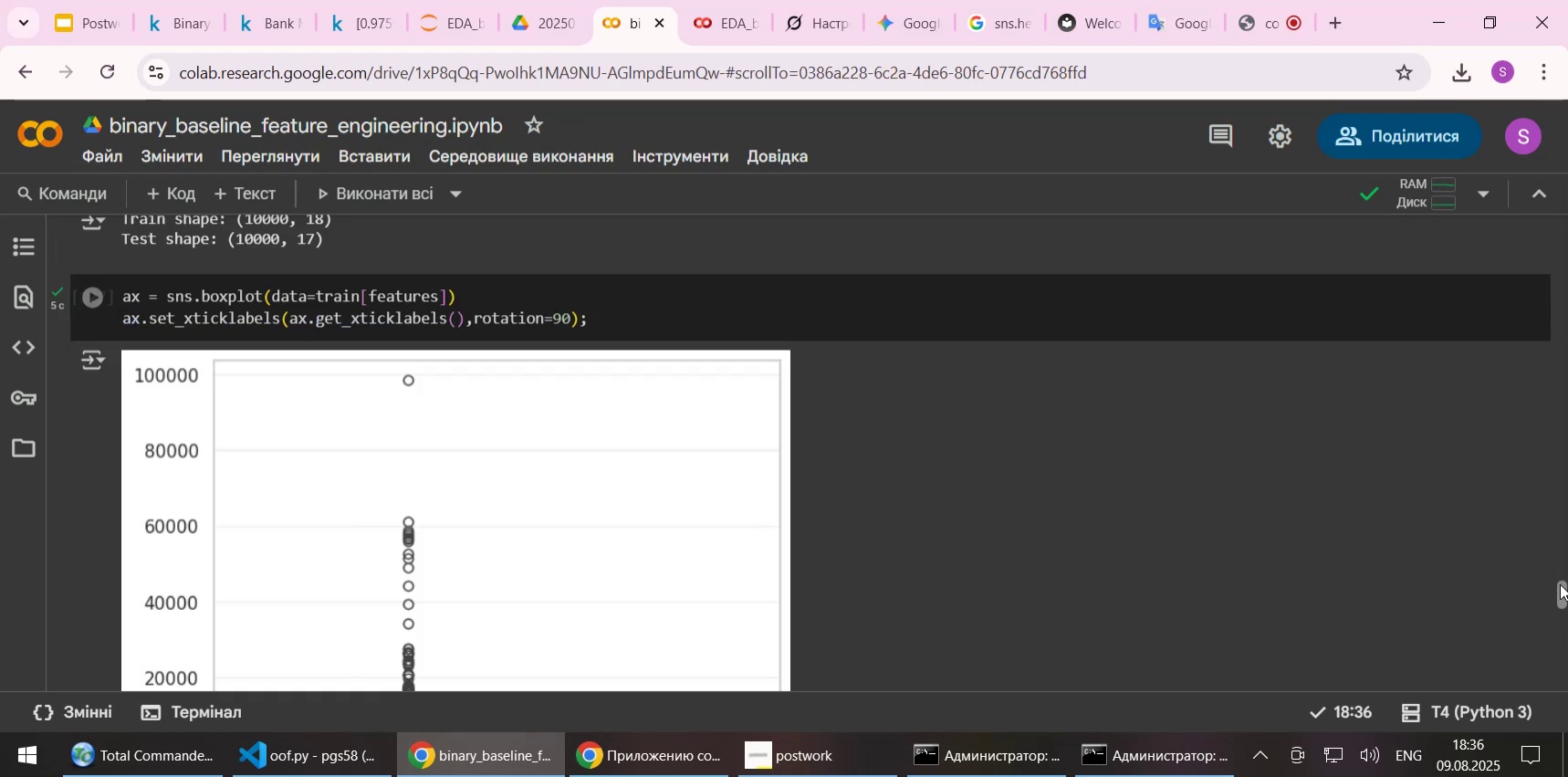 
left_click_drag(start_coordinate=[1560, 586], to_coordinate=[1563, 436])
 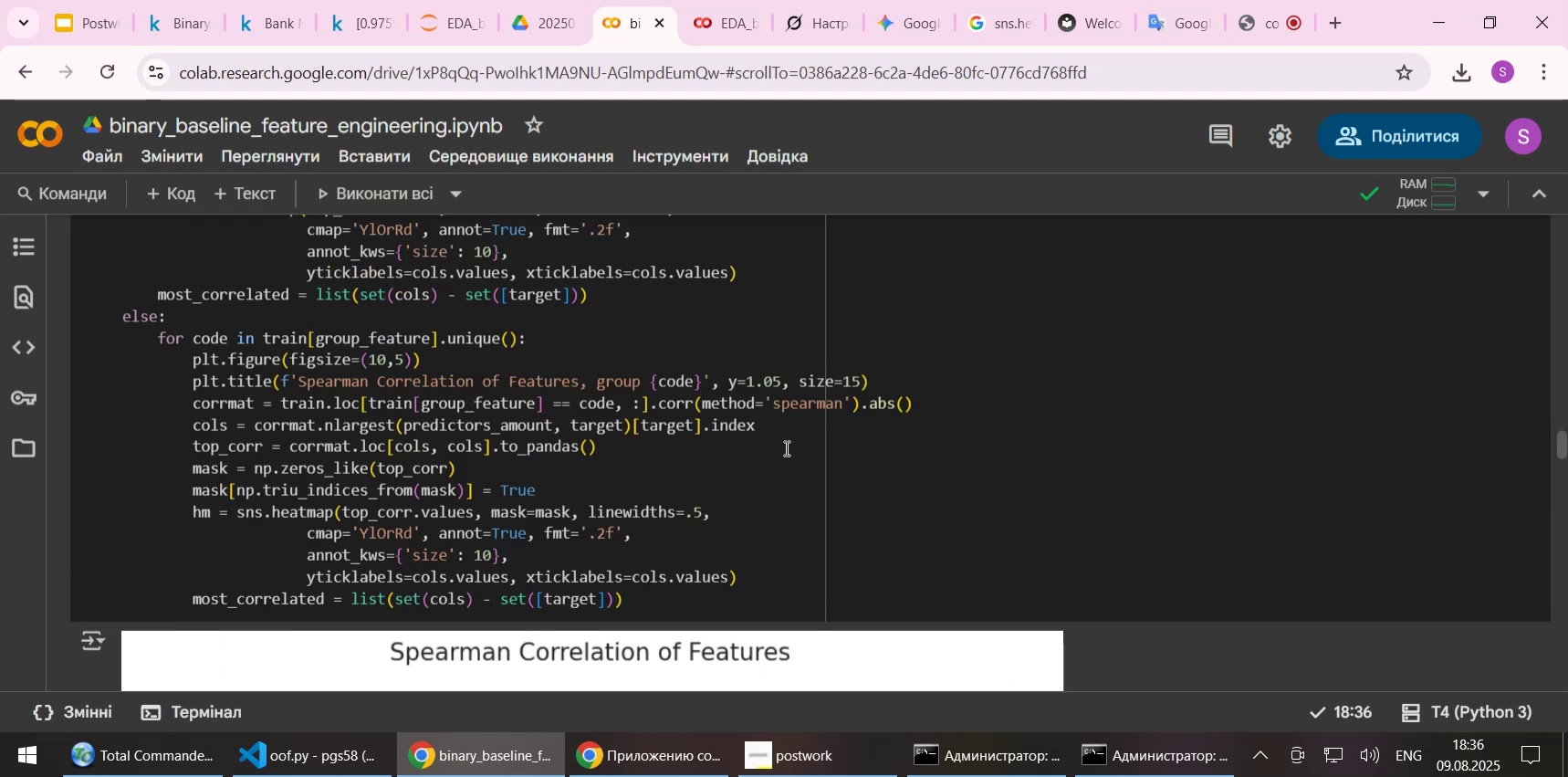 
scroll: coordinate [785, 447], scroll_direction: up, amount: 1.0
 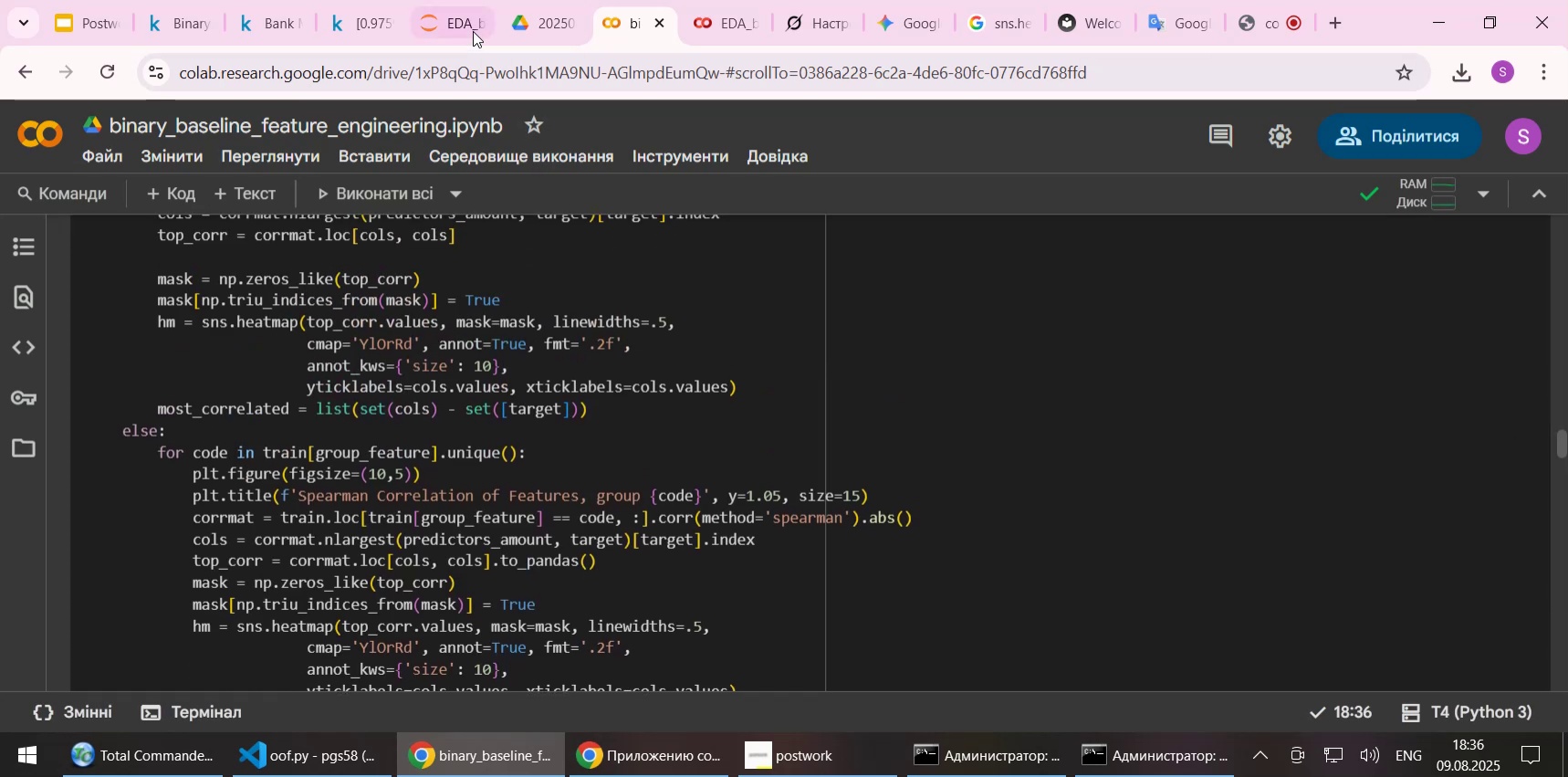 
left_click([443, 21])
 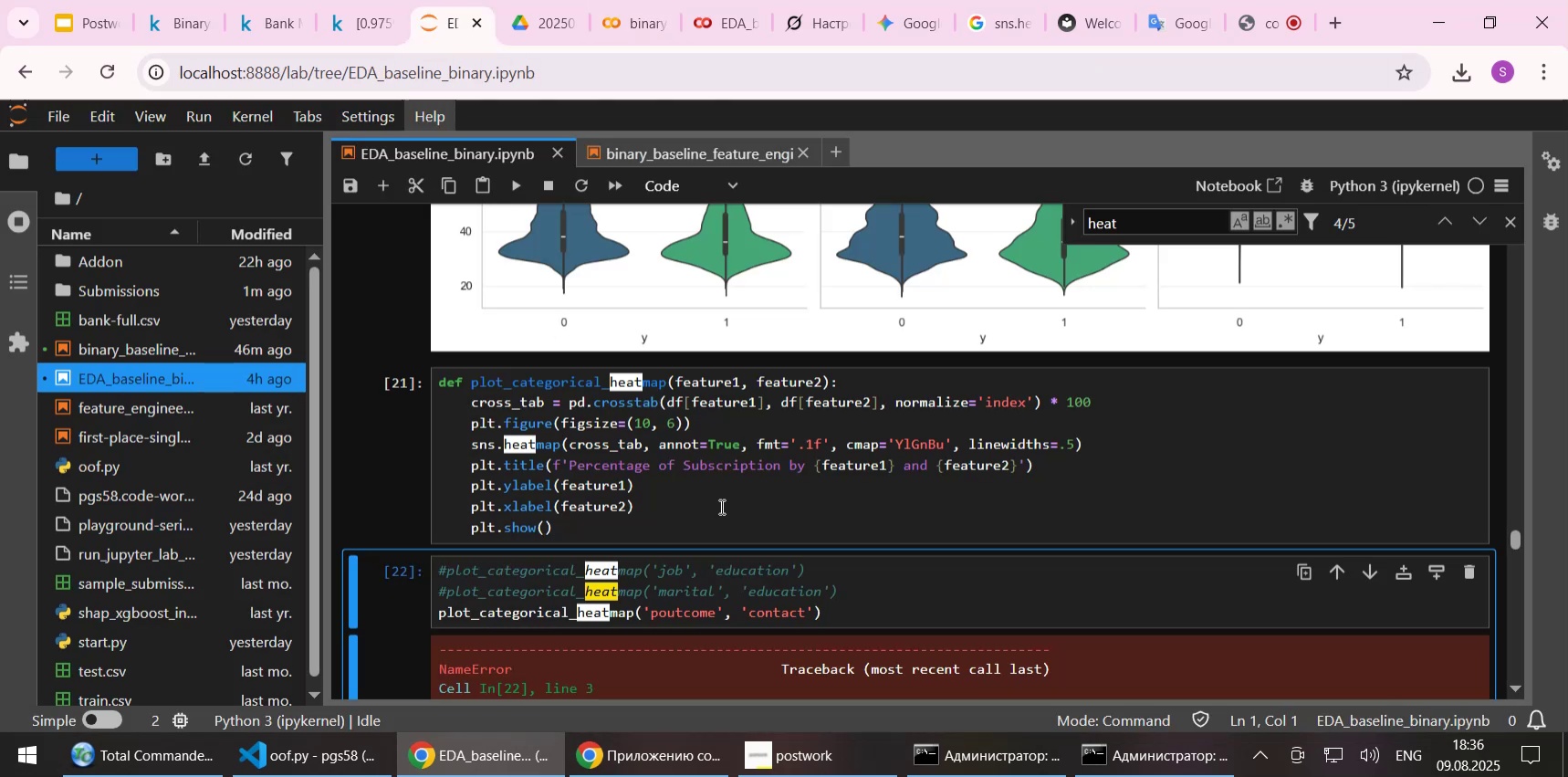 
scroll: coordinate [720, 506], scroll_direction: down, amount: 4.0
 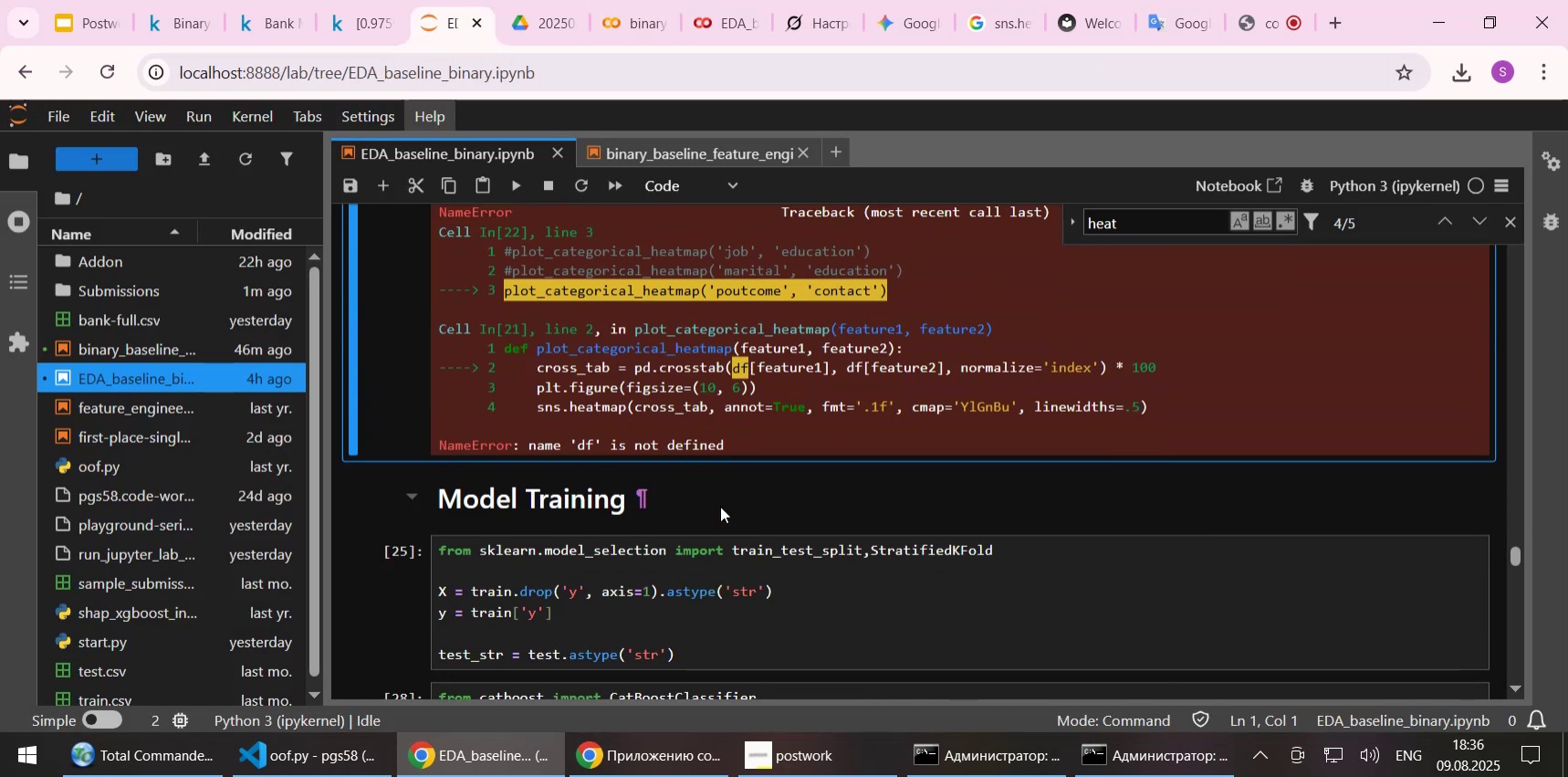 
scroll: coordinate [720, 506], scroll_direction: up, amount: 2.0
 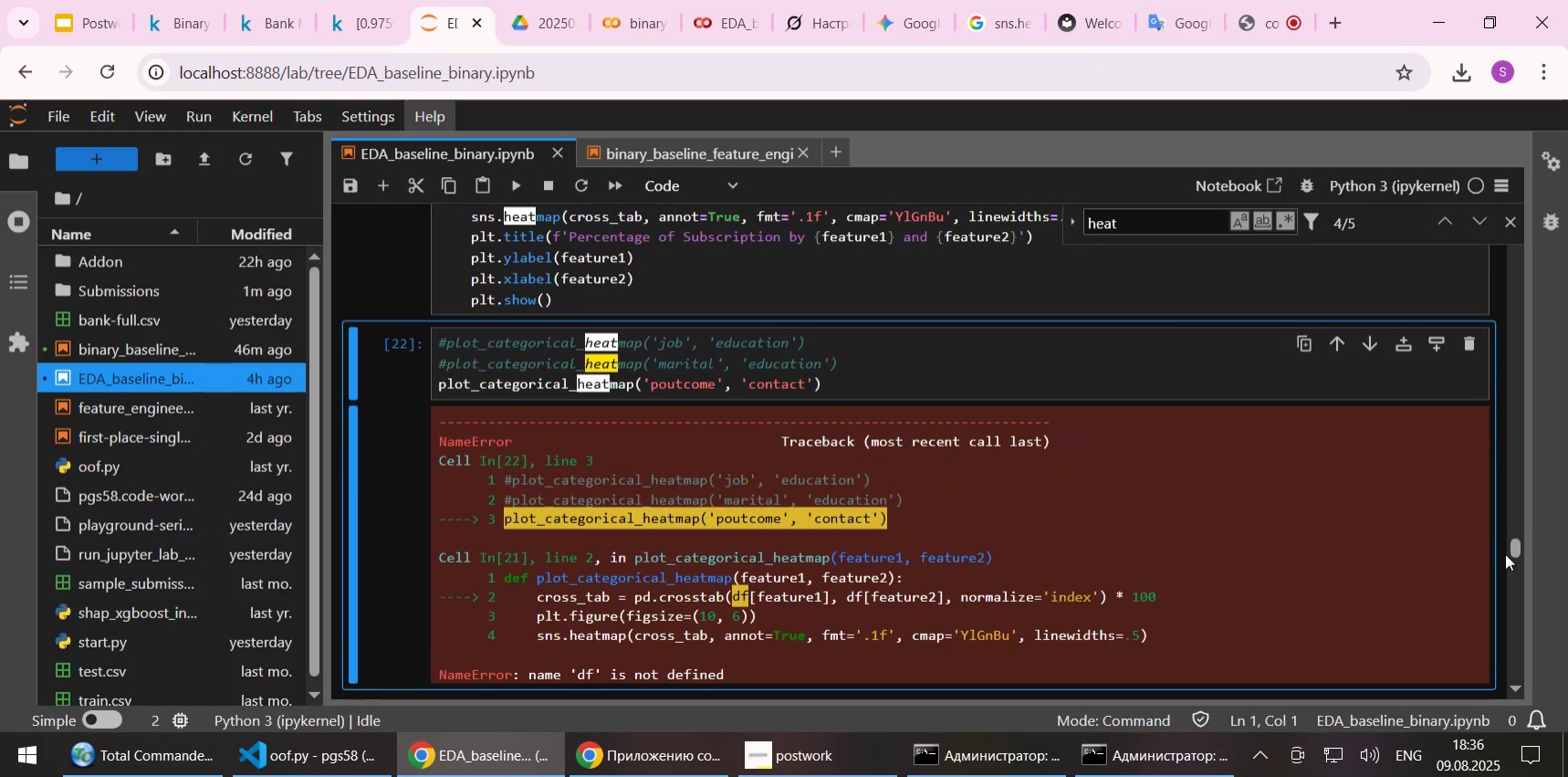 
left_click_drag(start_coordinate=[1515, 542], to_coordinate=[1521, 249])
 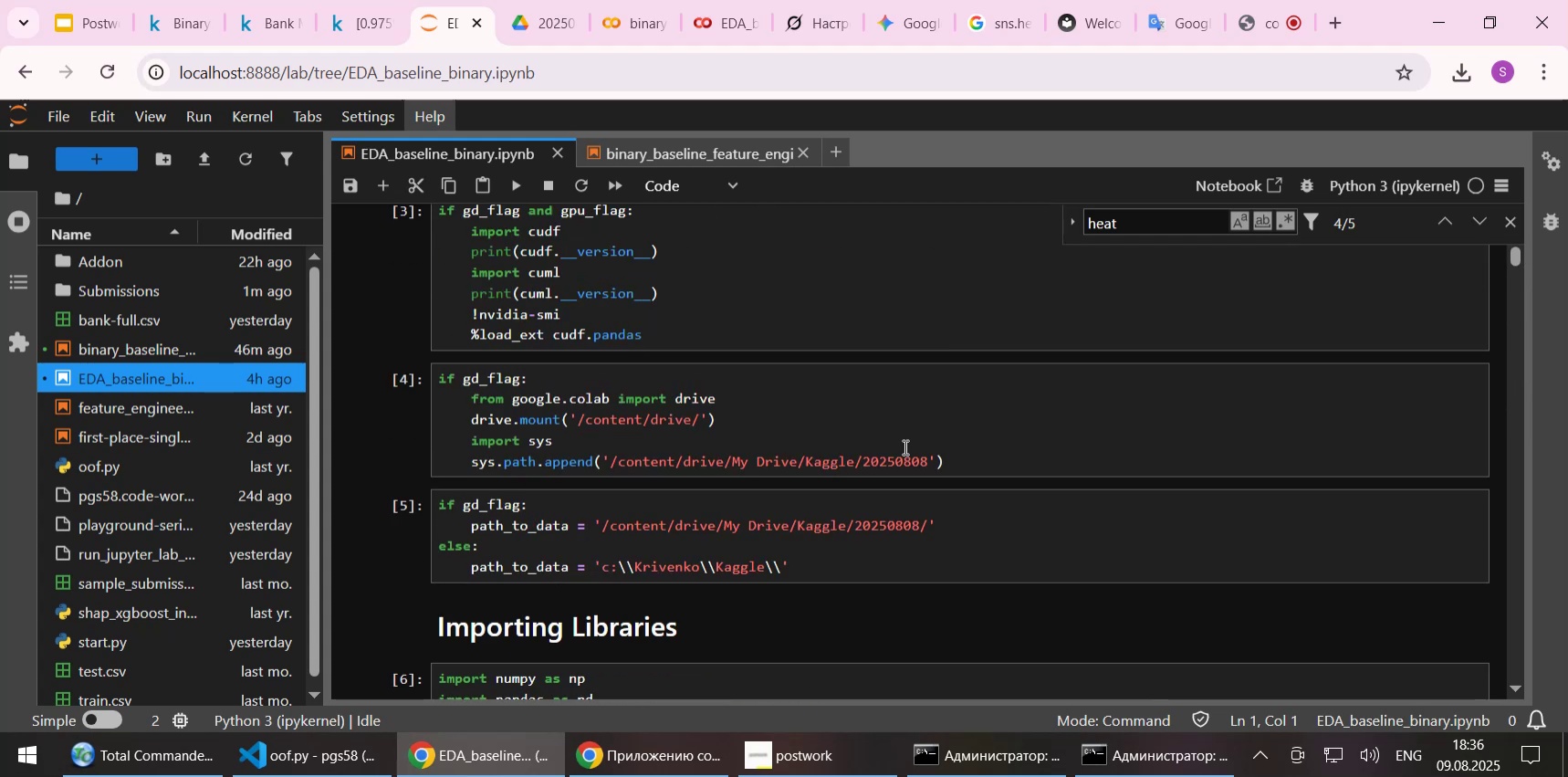 
scroll: coordinate [904, 449], scroll_direction: up, amount: 3.0
 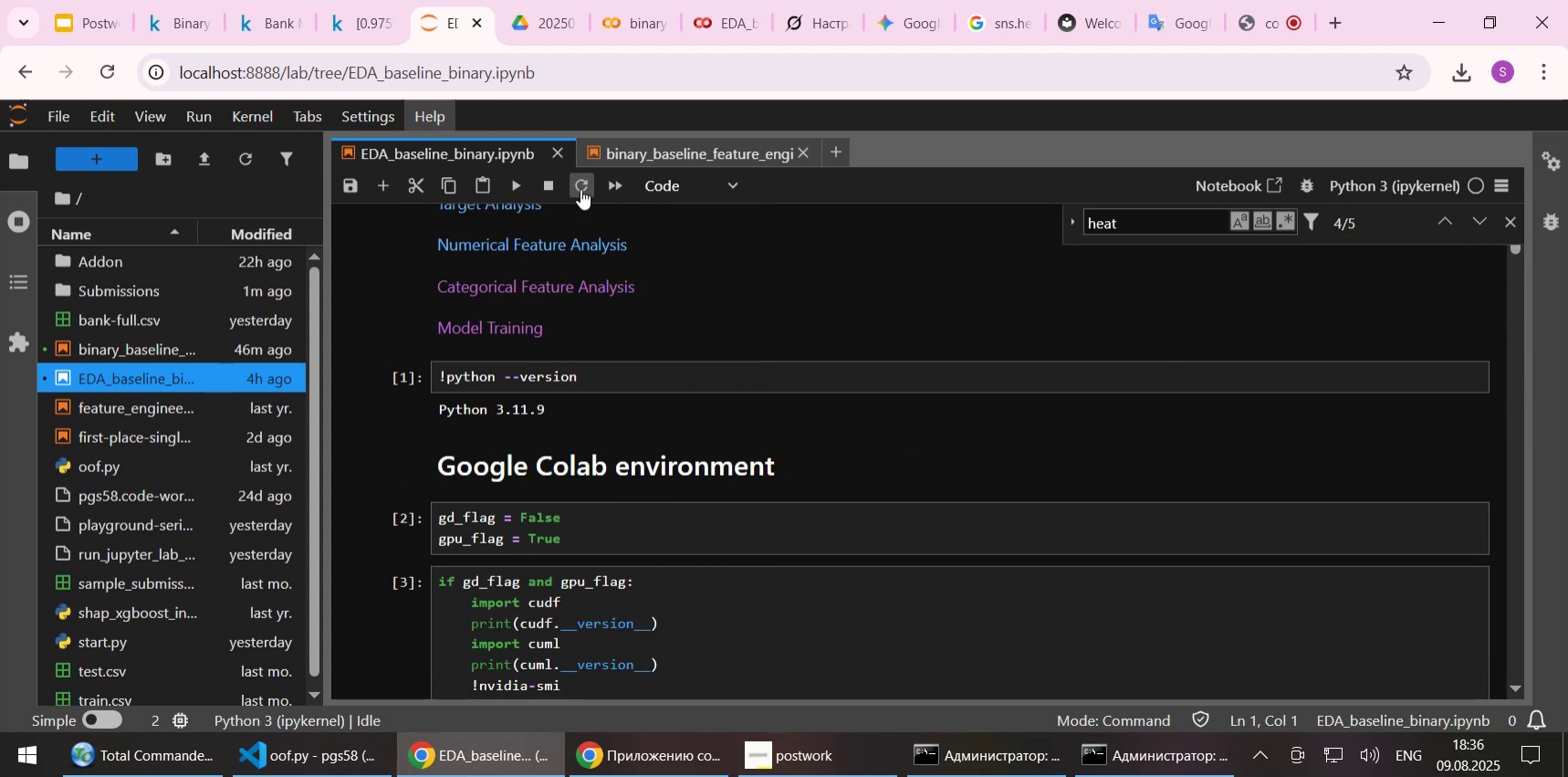 
left_click([580, 189])
 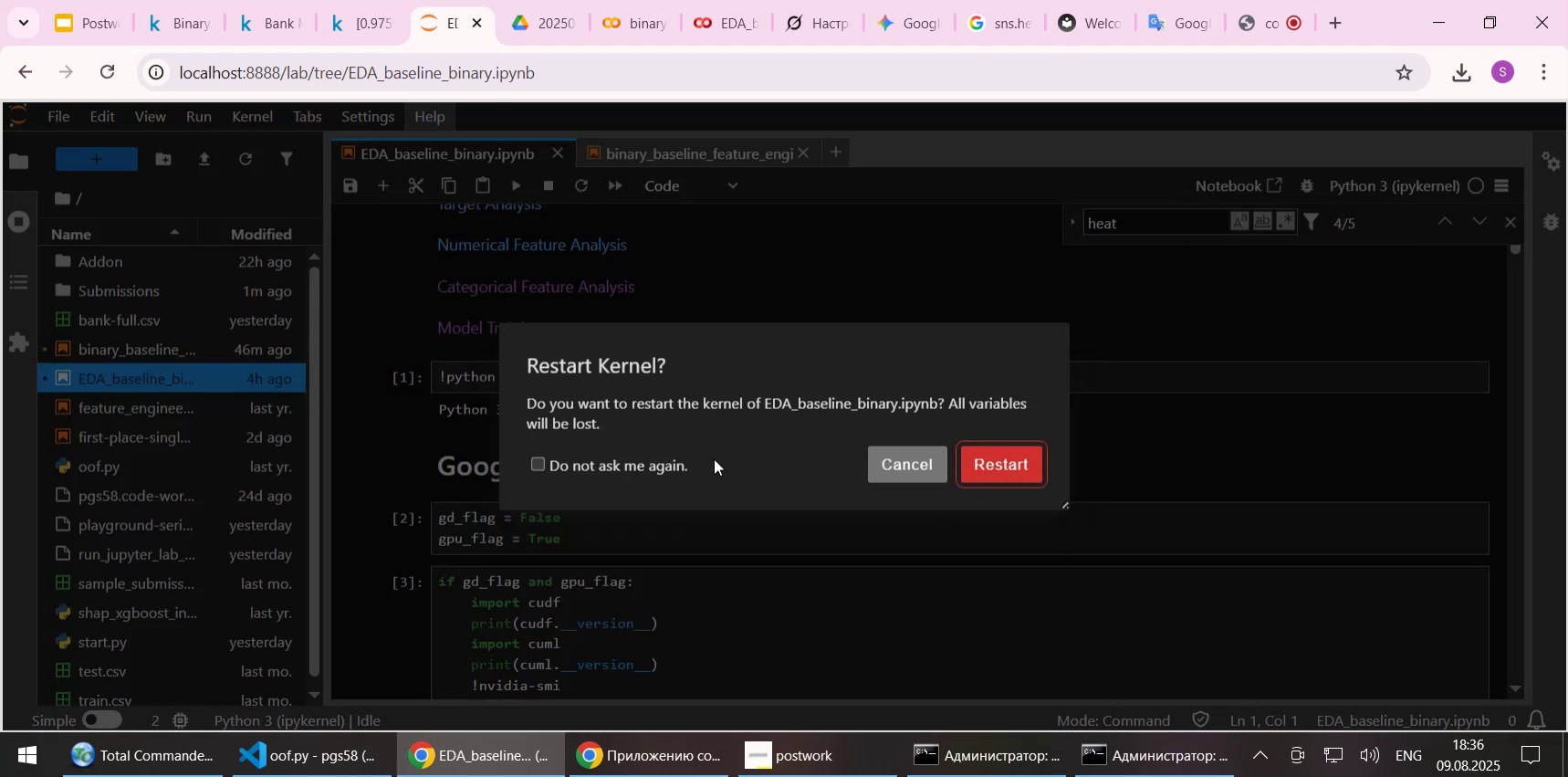 
left_click([653, 469])
 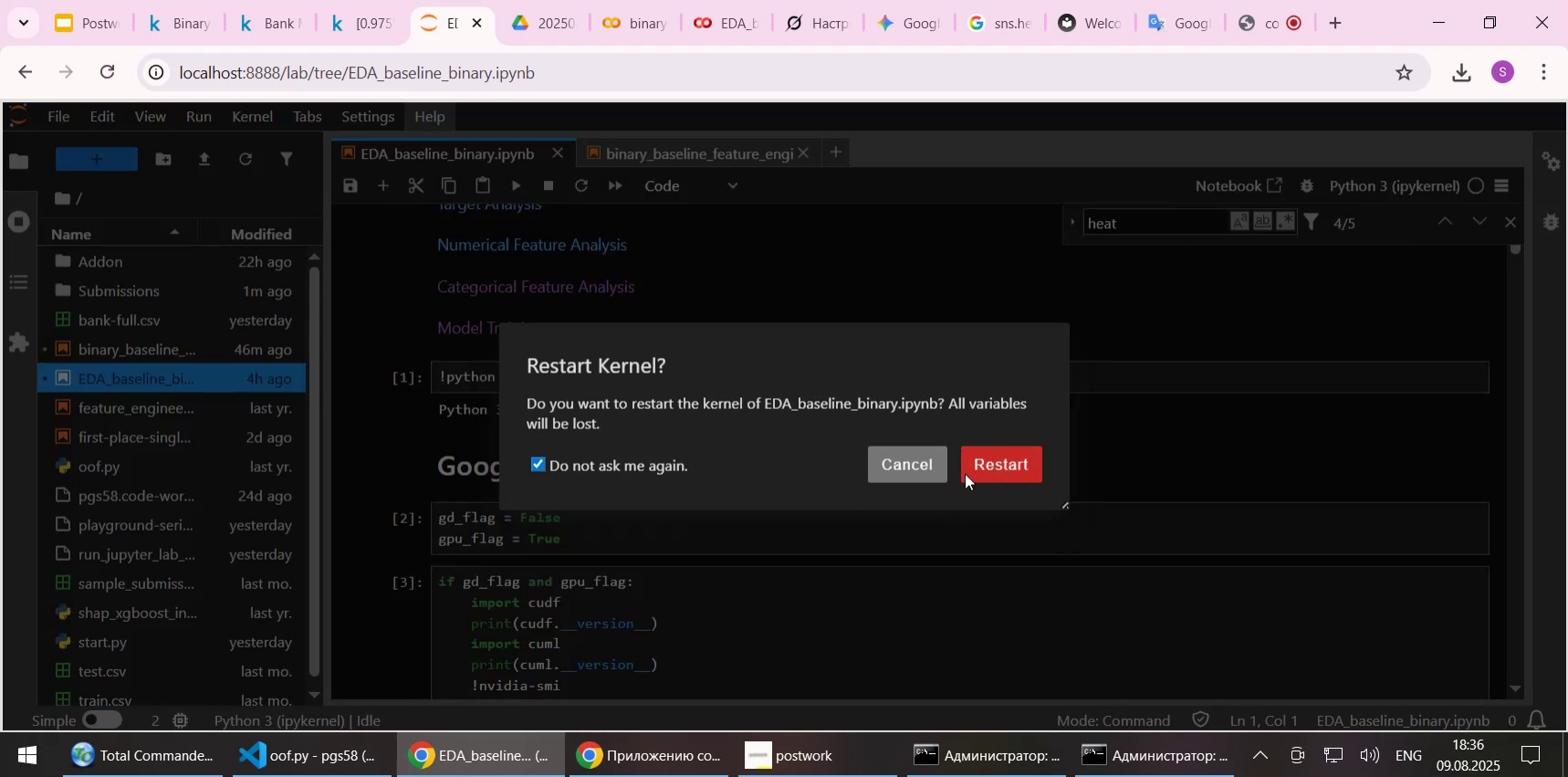 
left_click([999, 467])
 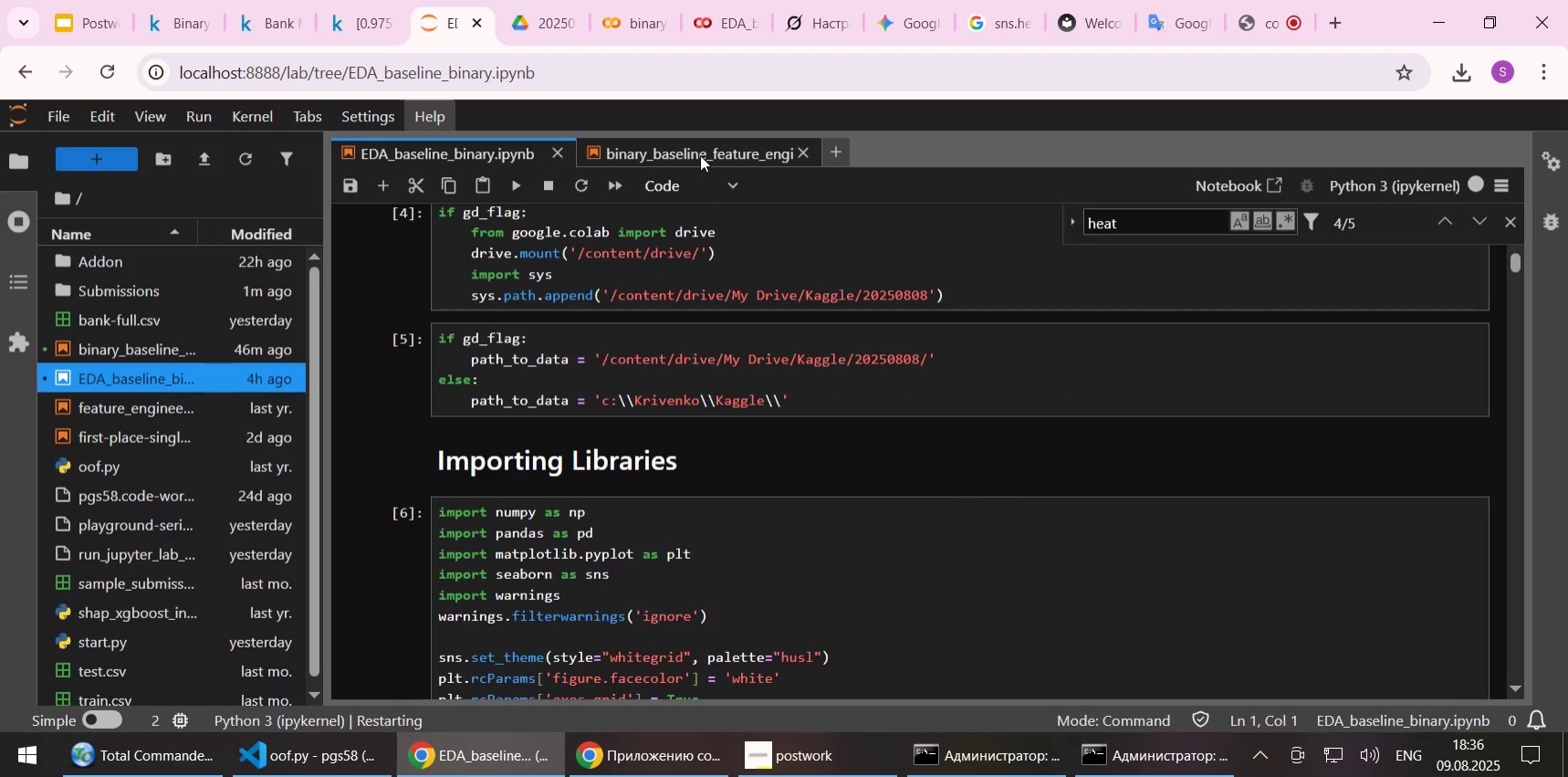 
left_click([696, 147])
 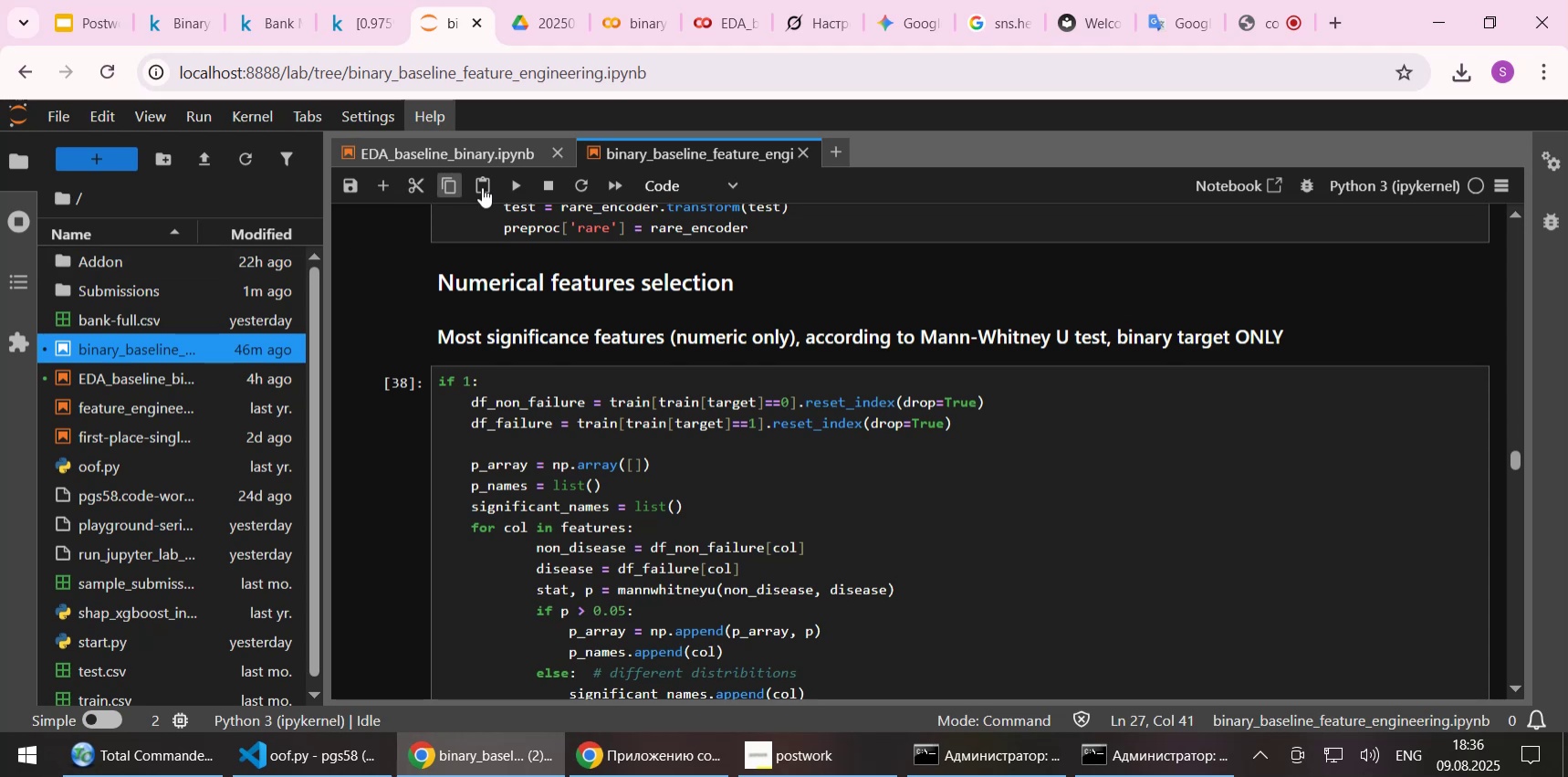 
left_click([581, 184])
 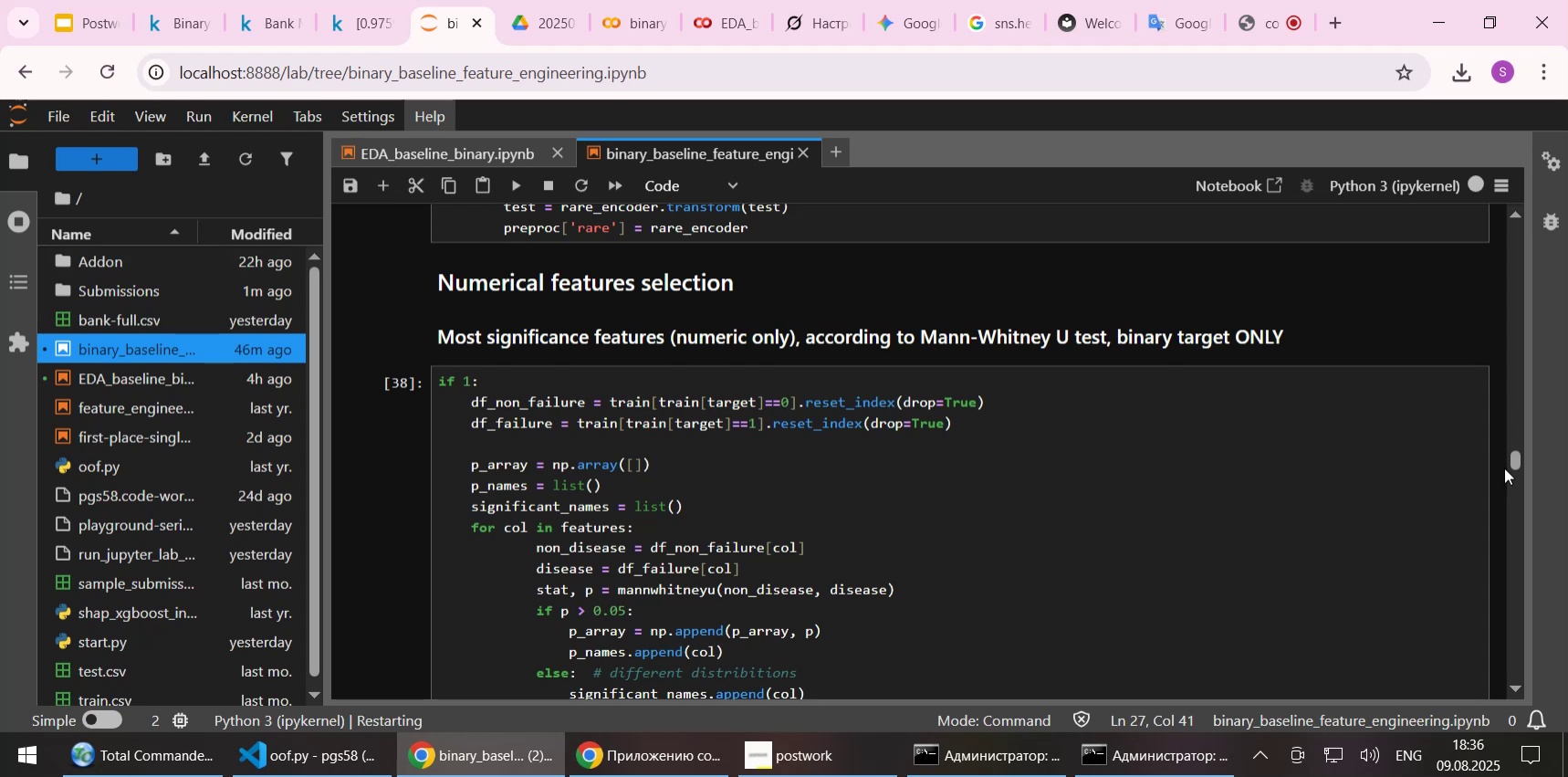 
left_click_drag(start_coordinate=[1517, 457], to_coordinate=[1510, 214])
 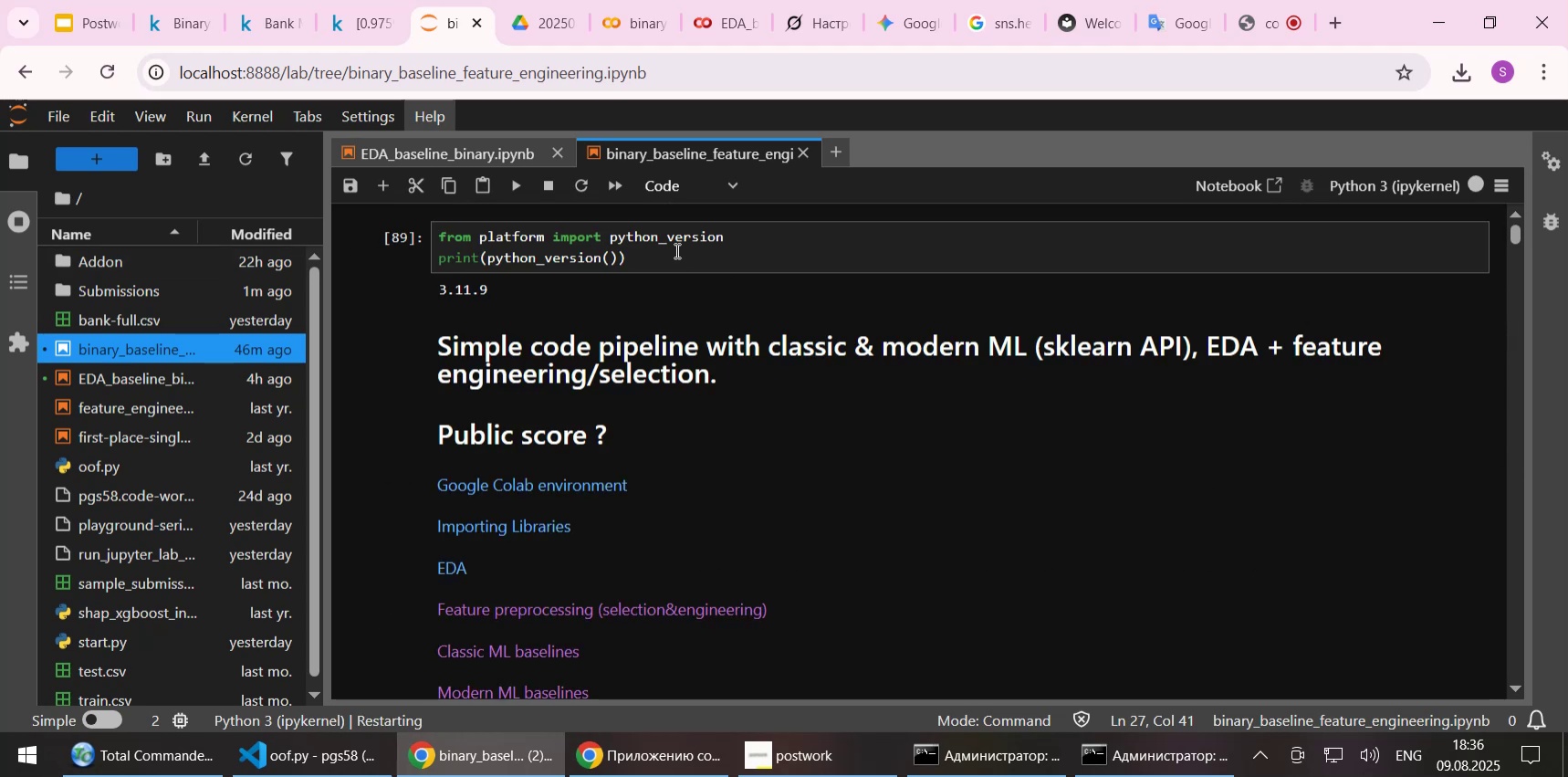 
left_click([674, 249])
 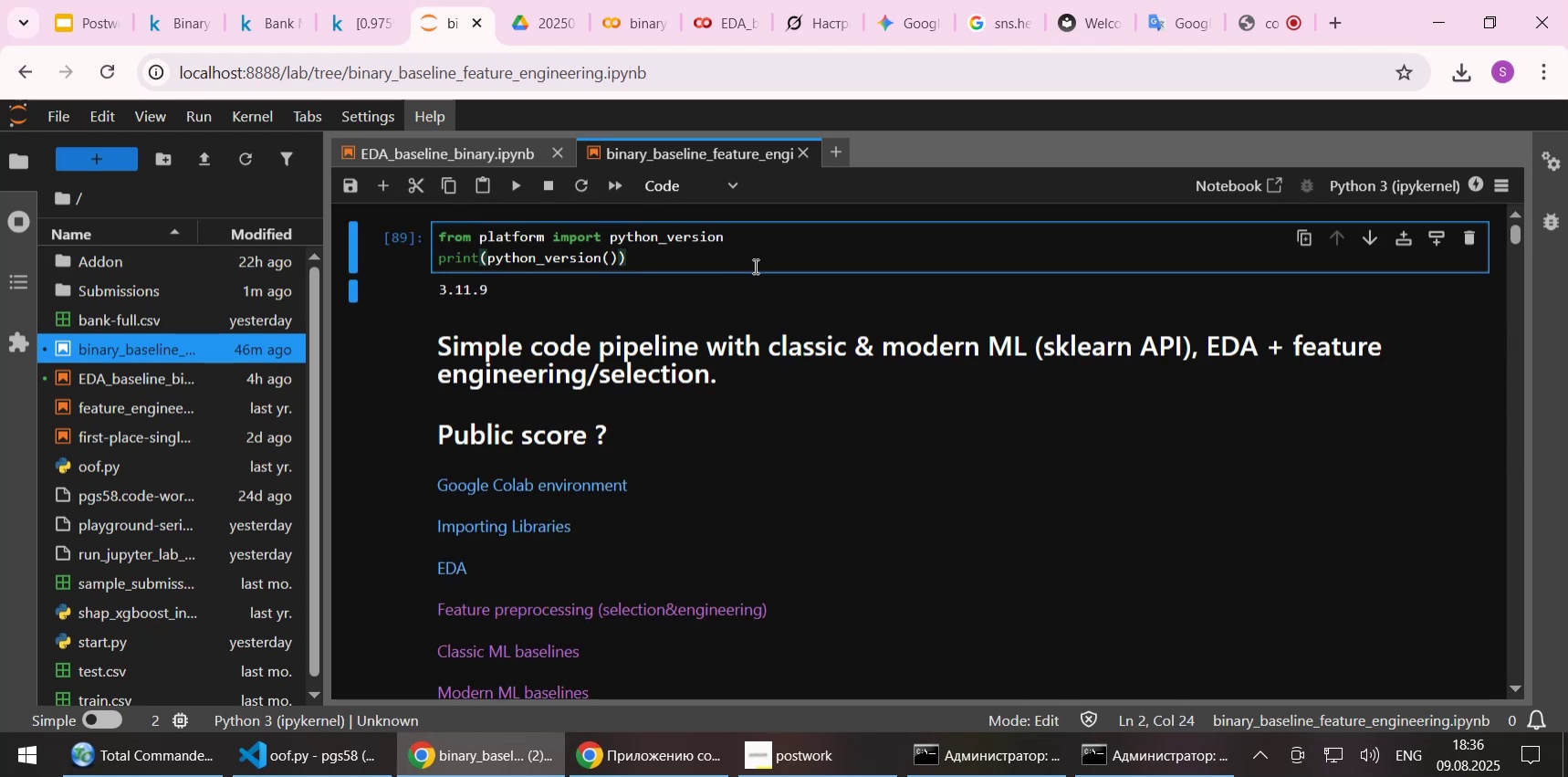 
hold_key(key=ShiftLeft, duration=1.52)
 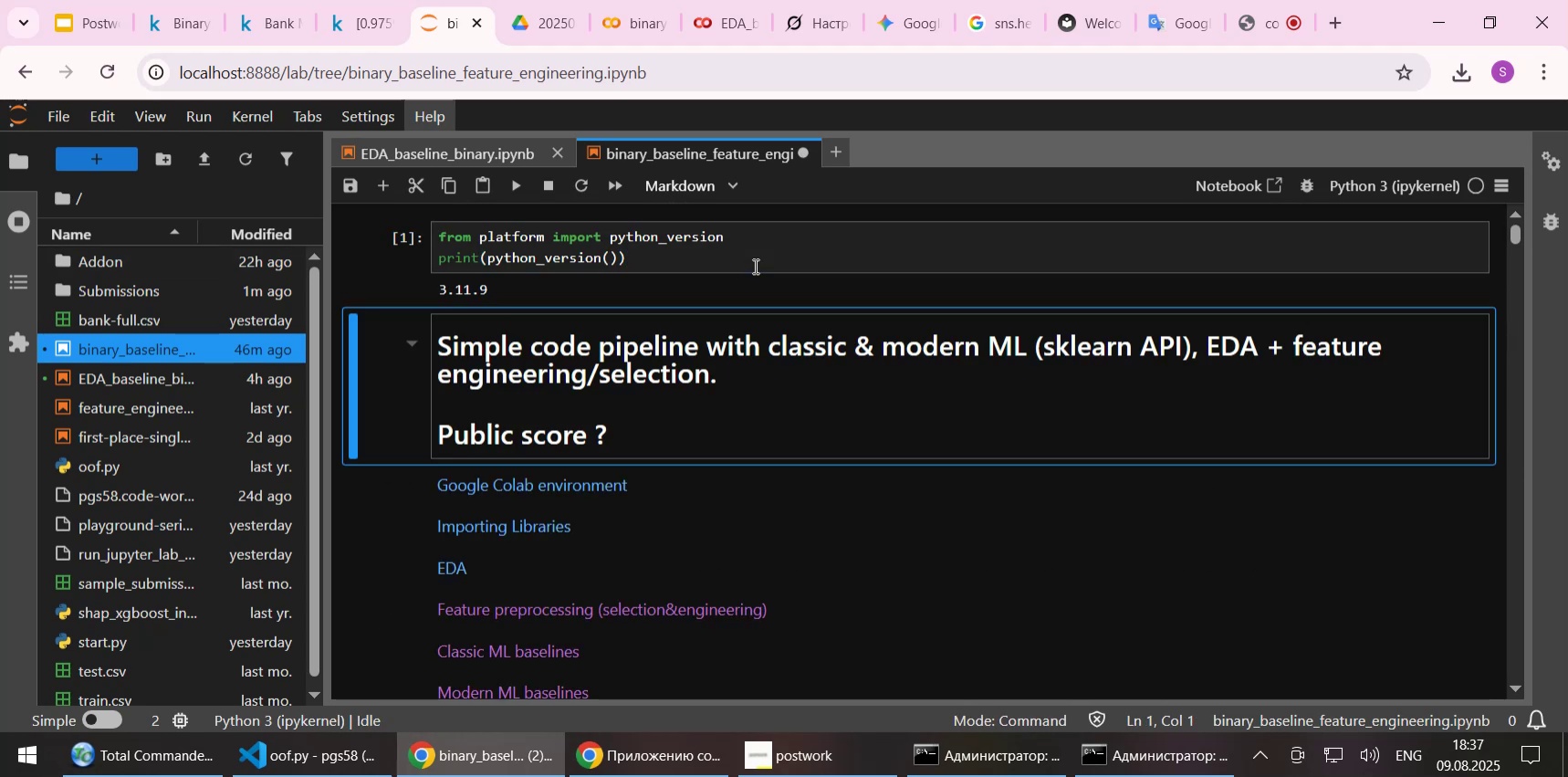 
key(Shift+Enter)
 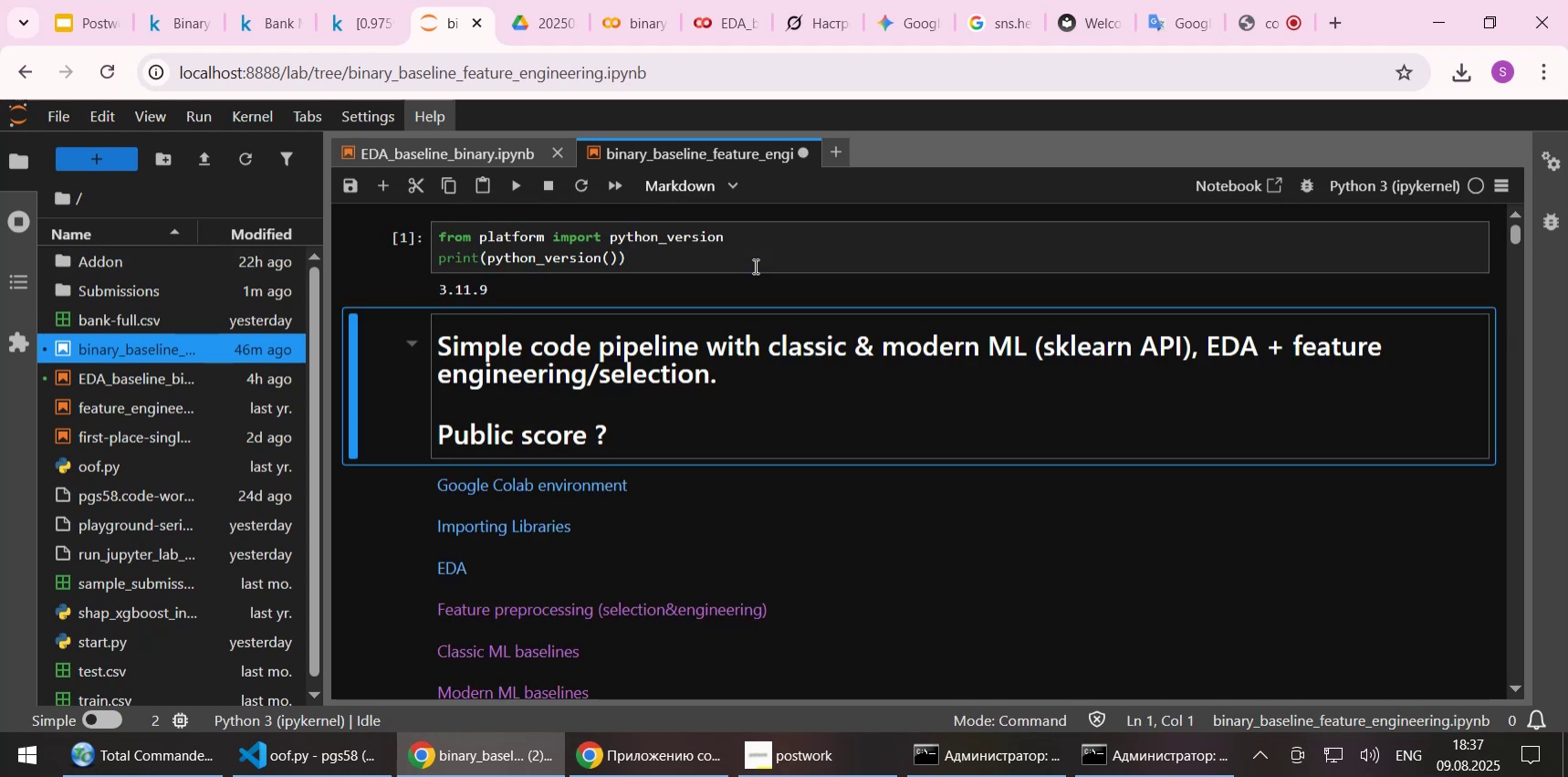 
key(Shift+Enter)
 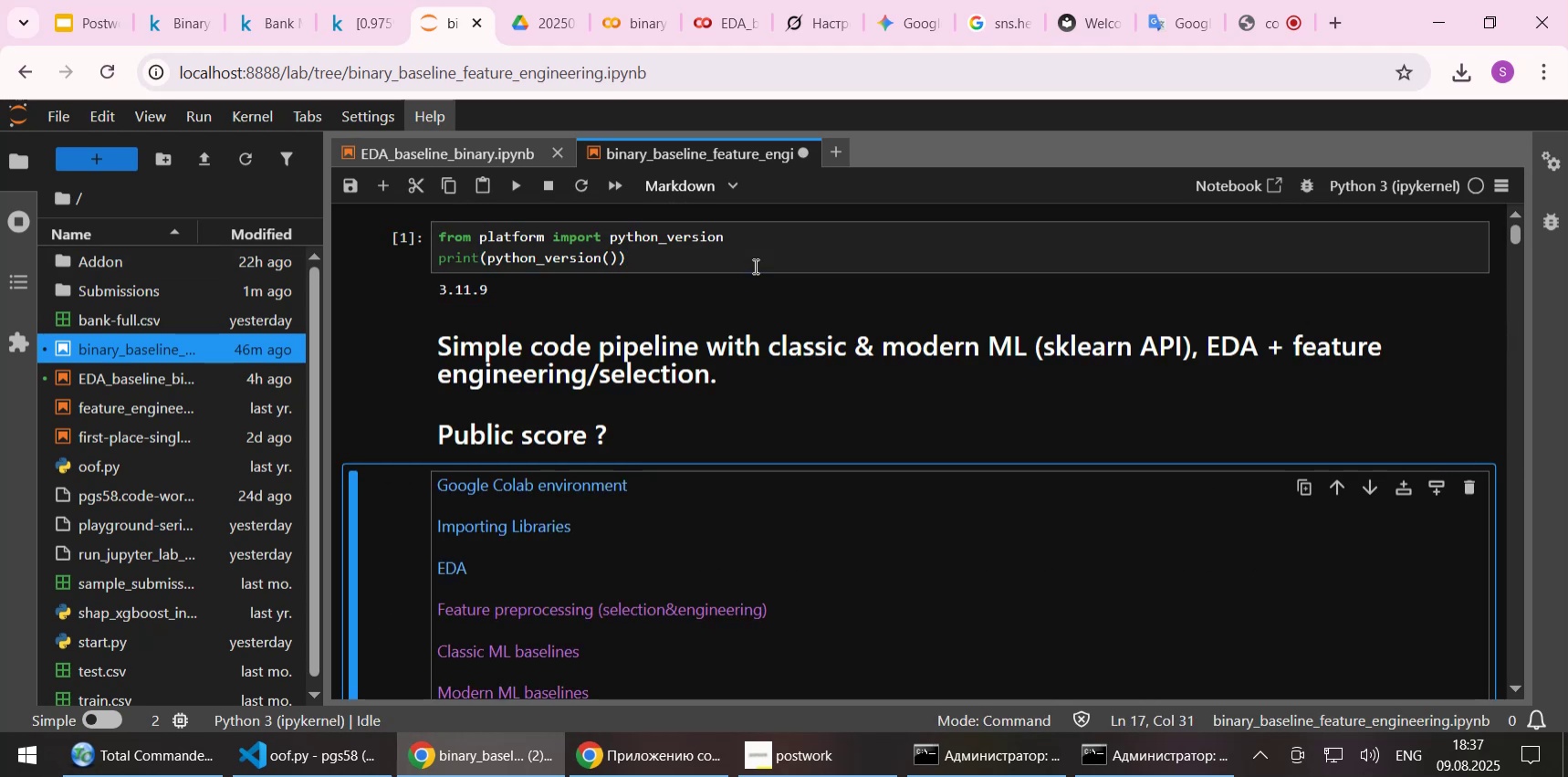 
key(Shift+Enter)
 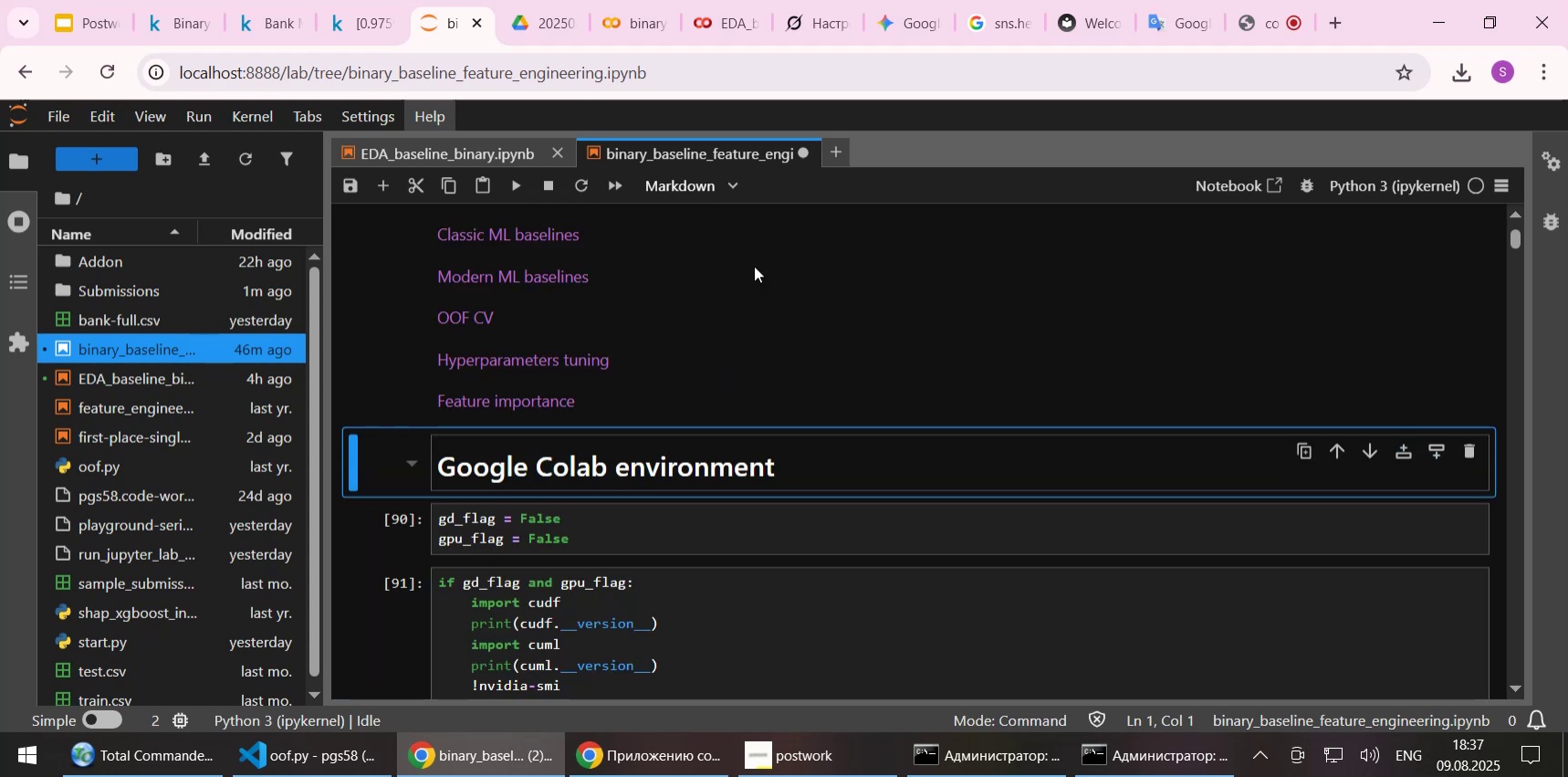 
key(Shift+Enter)
 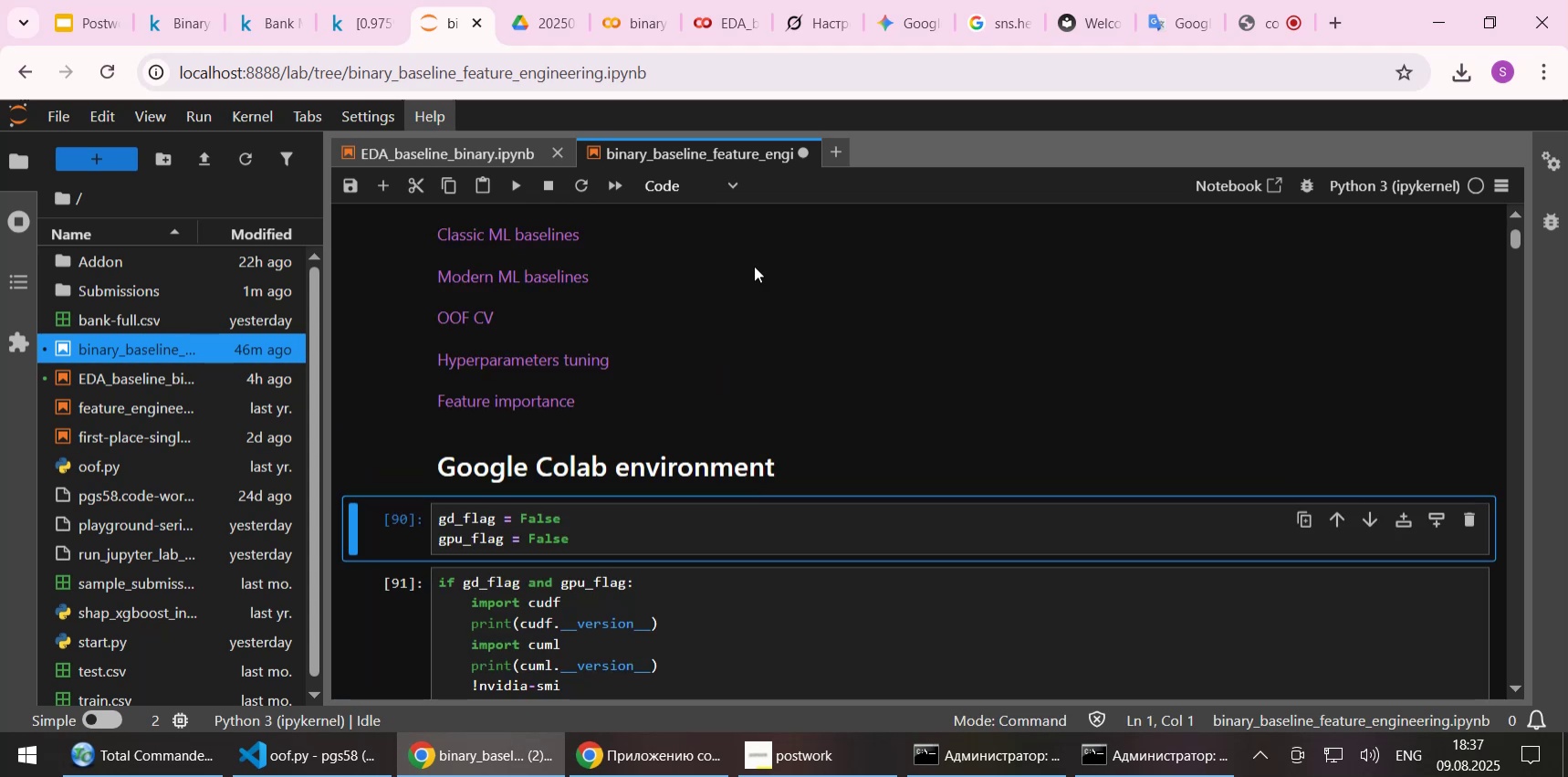 
key(Shift+Enter)
 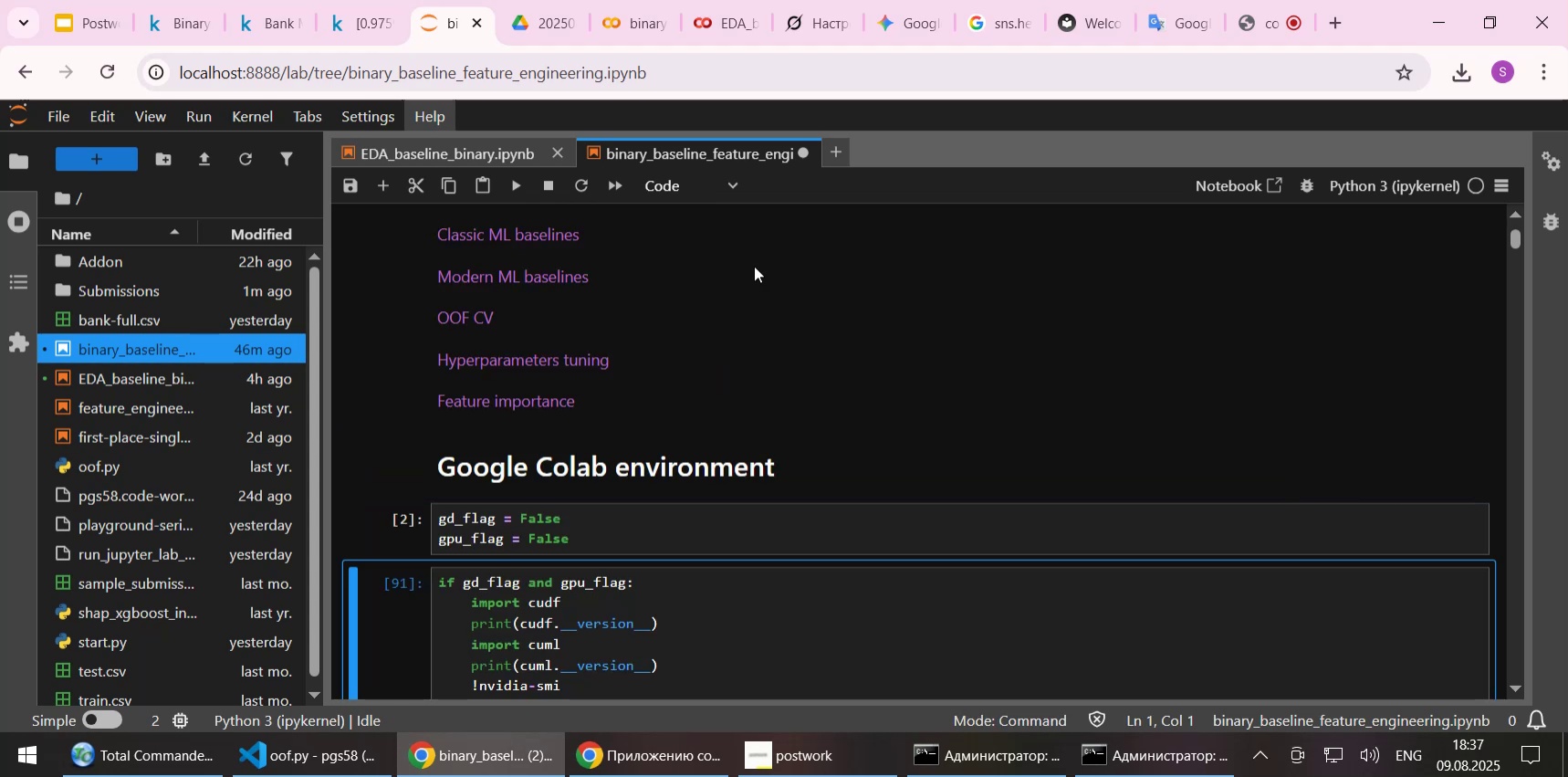 
key(Shift+Enter)
 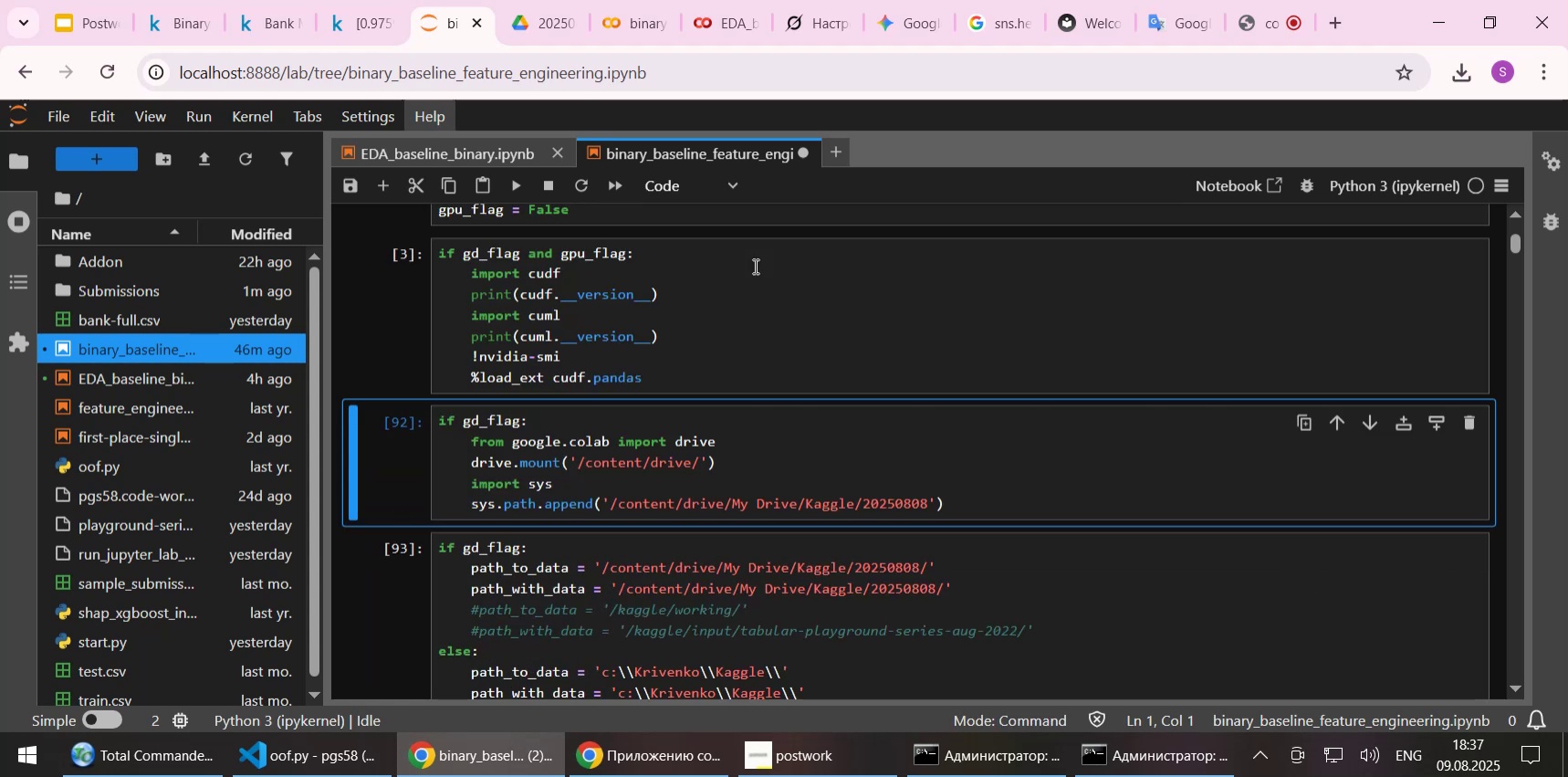 
key(Shift+Enter)
 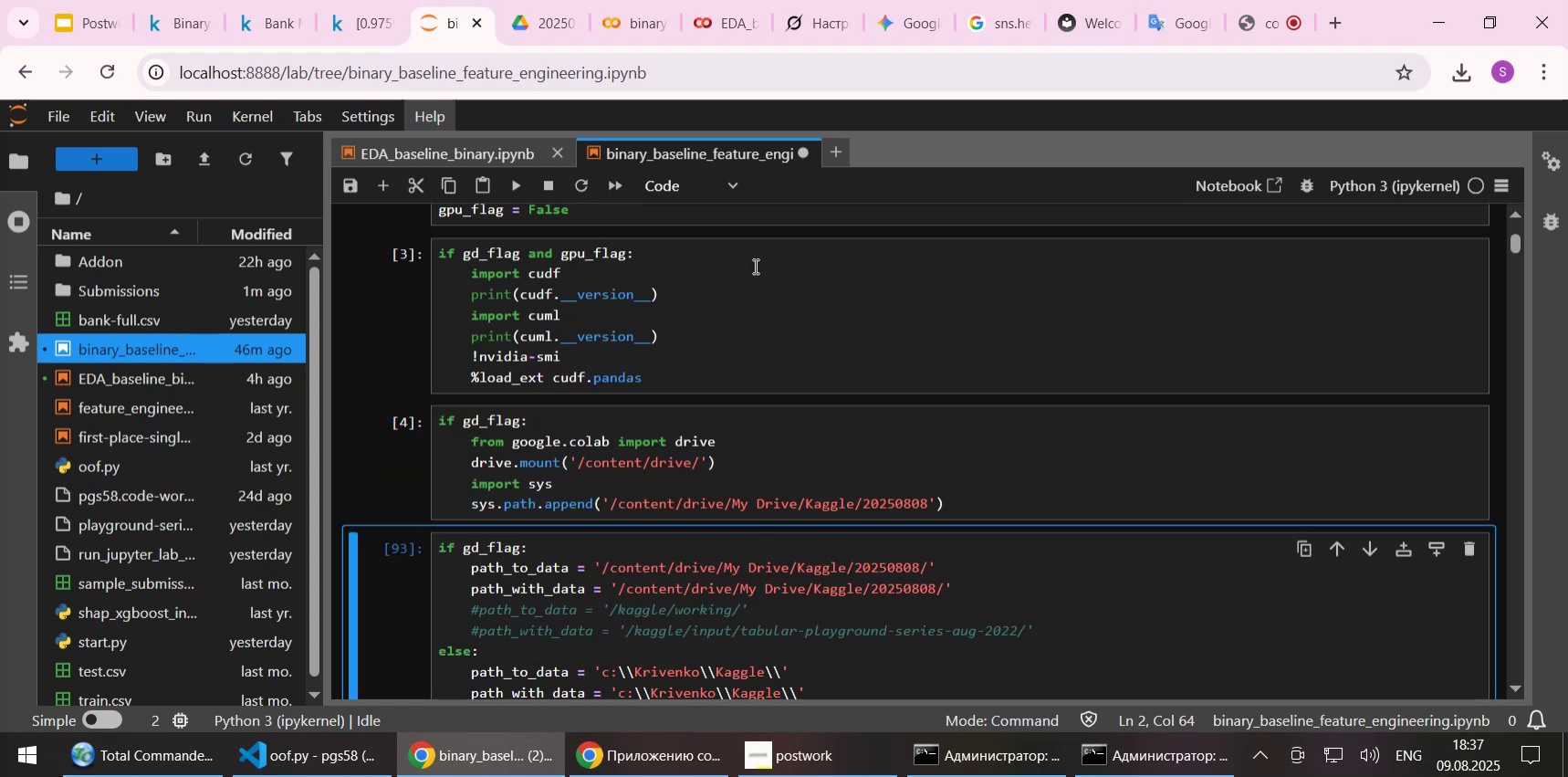 
key(Shift+Enter)
 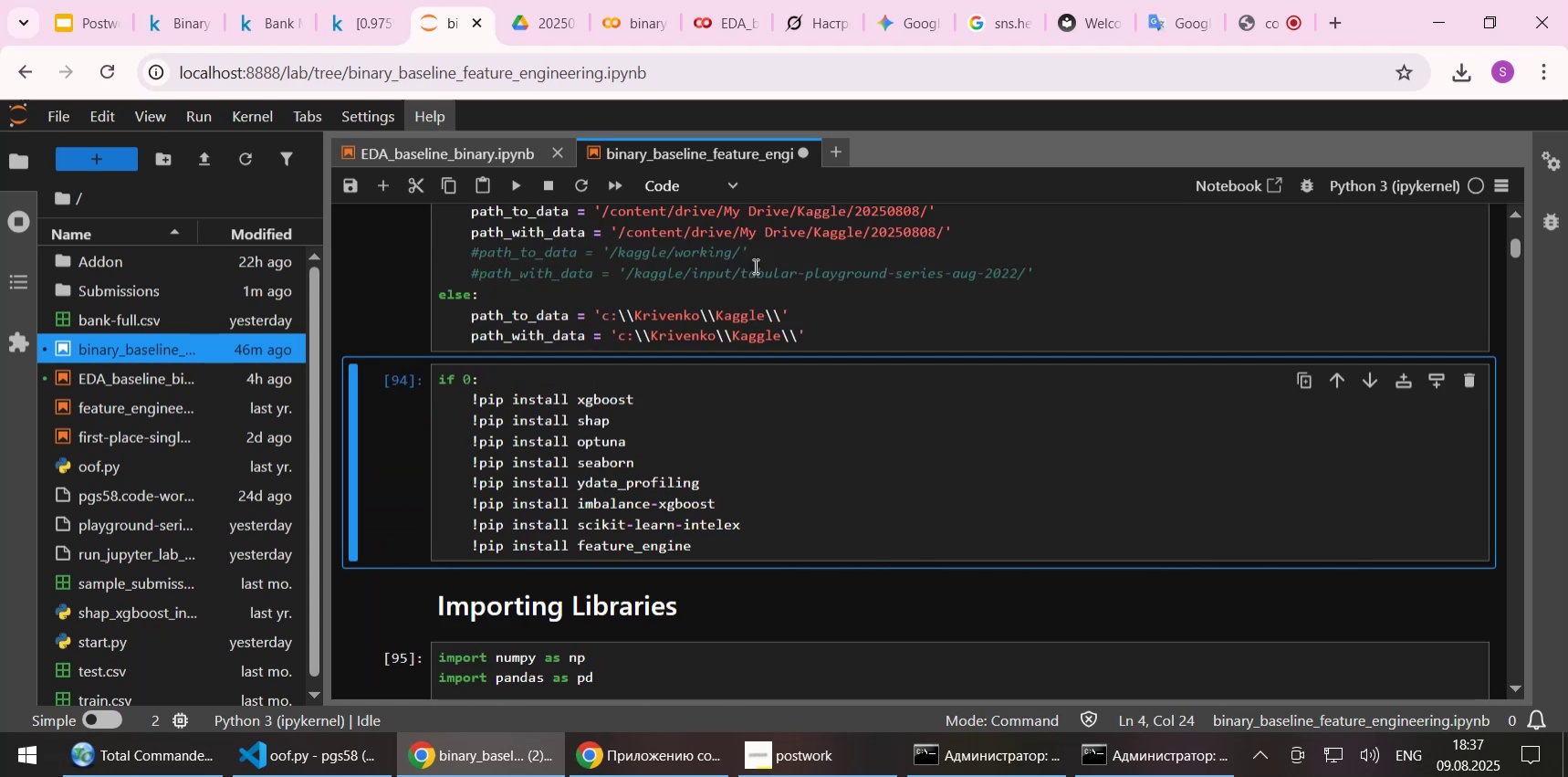 
key(Shift+Enter)
 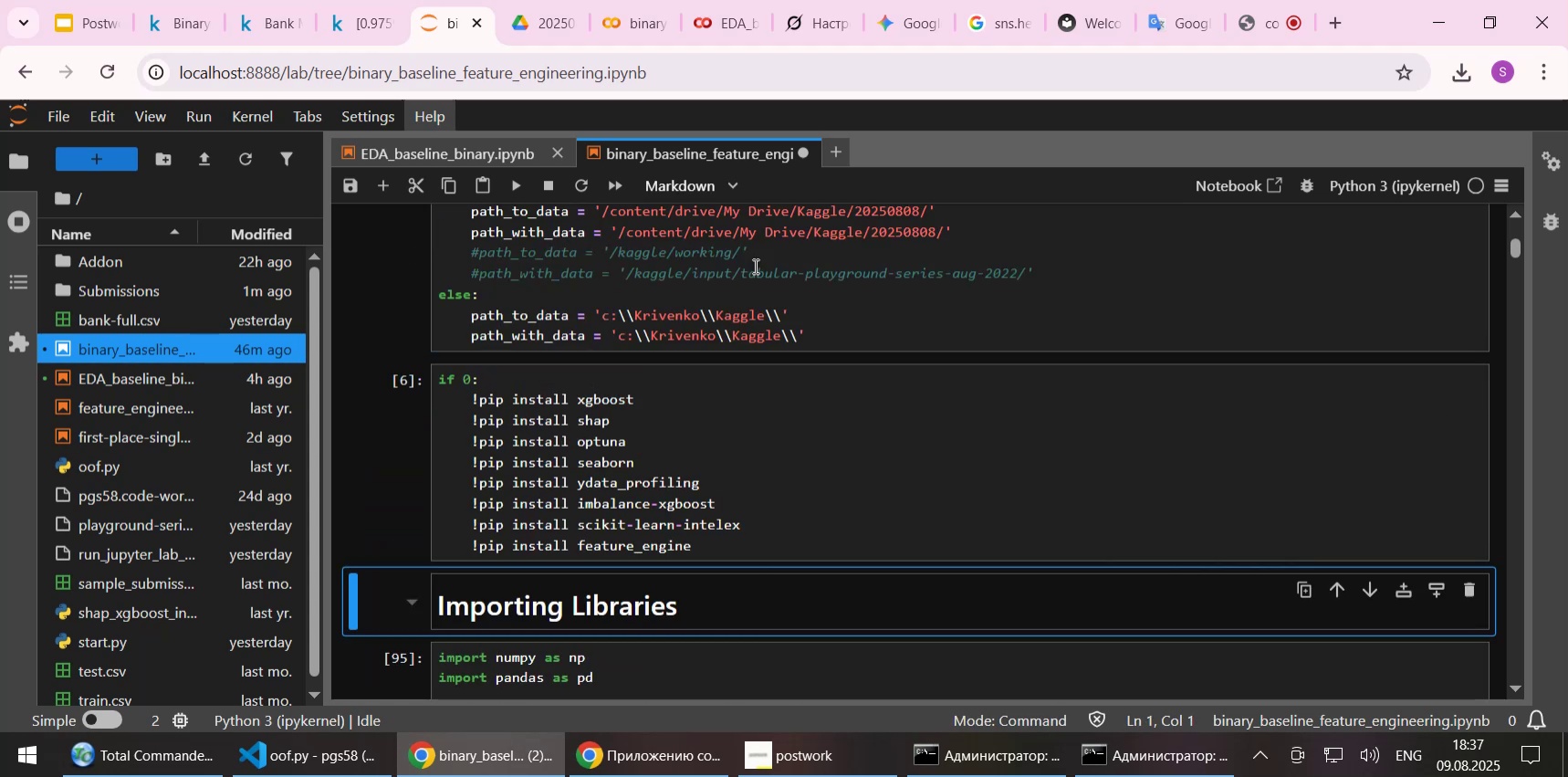 
key(Shift+Enter)
 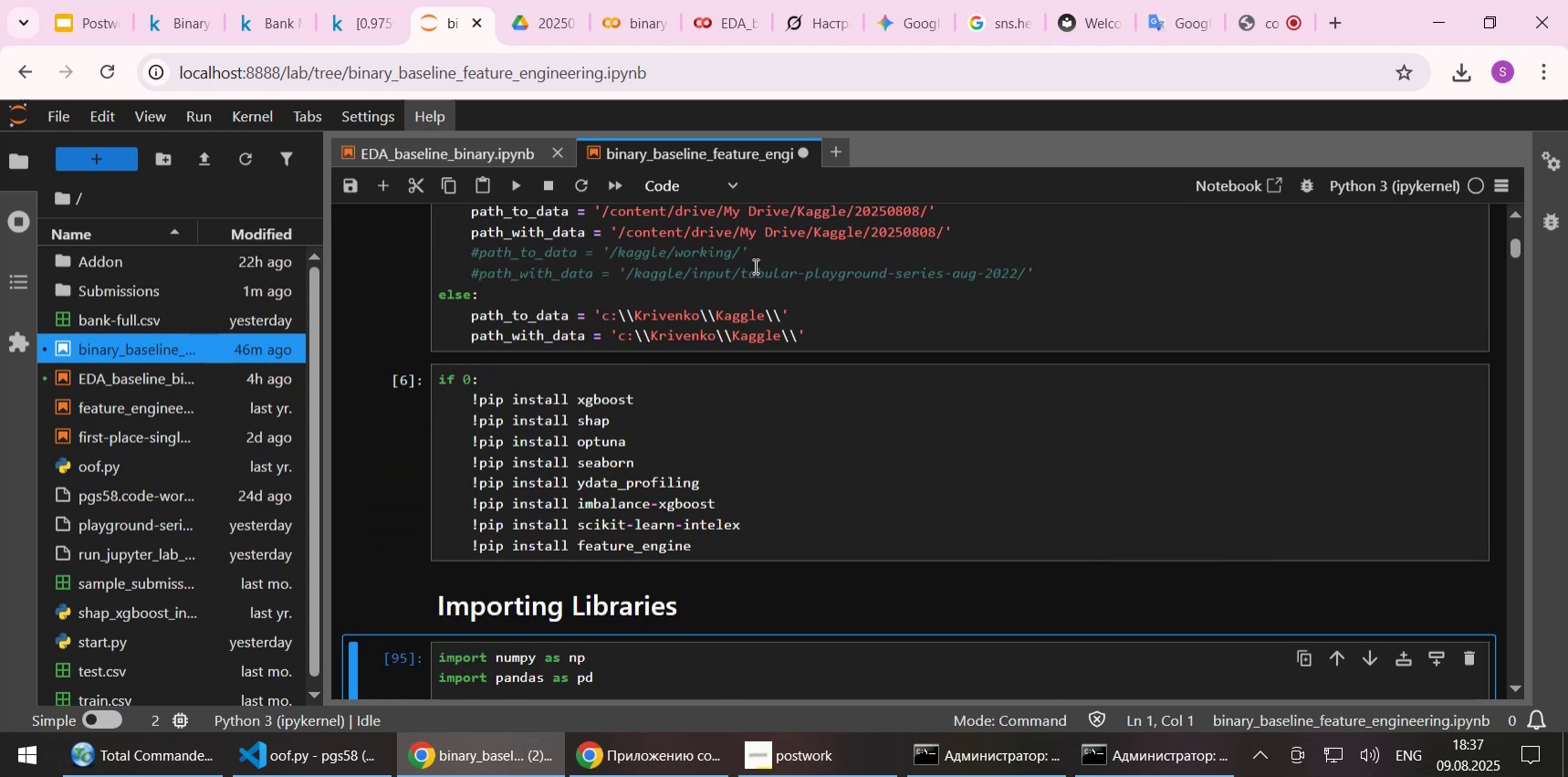 
key(Shift+Enter)
 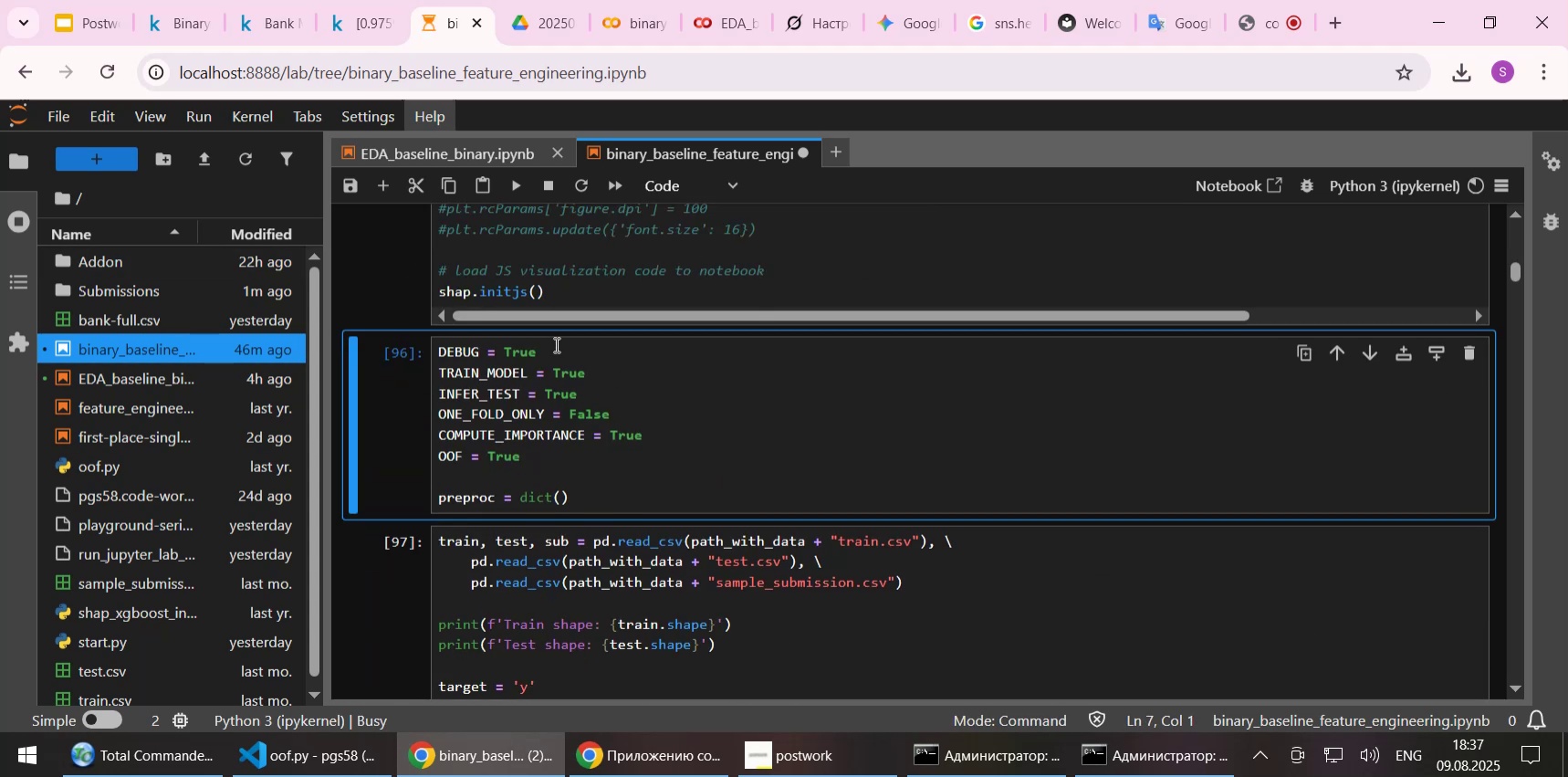 
double_click([528, 354])
 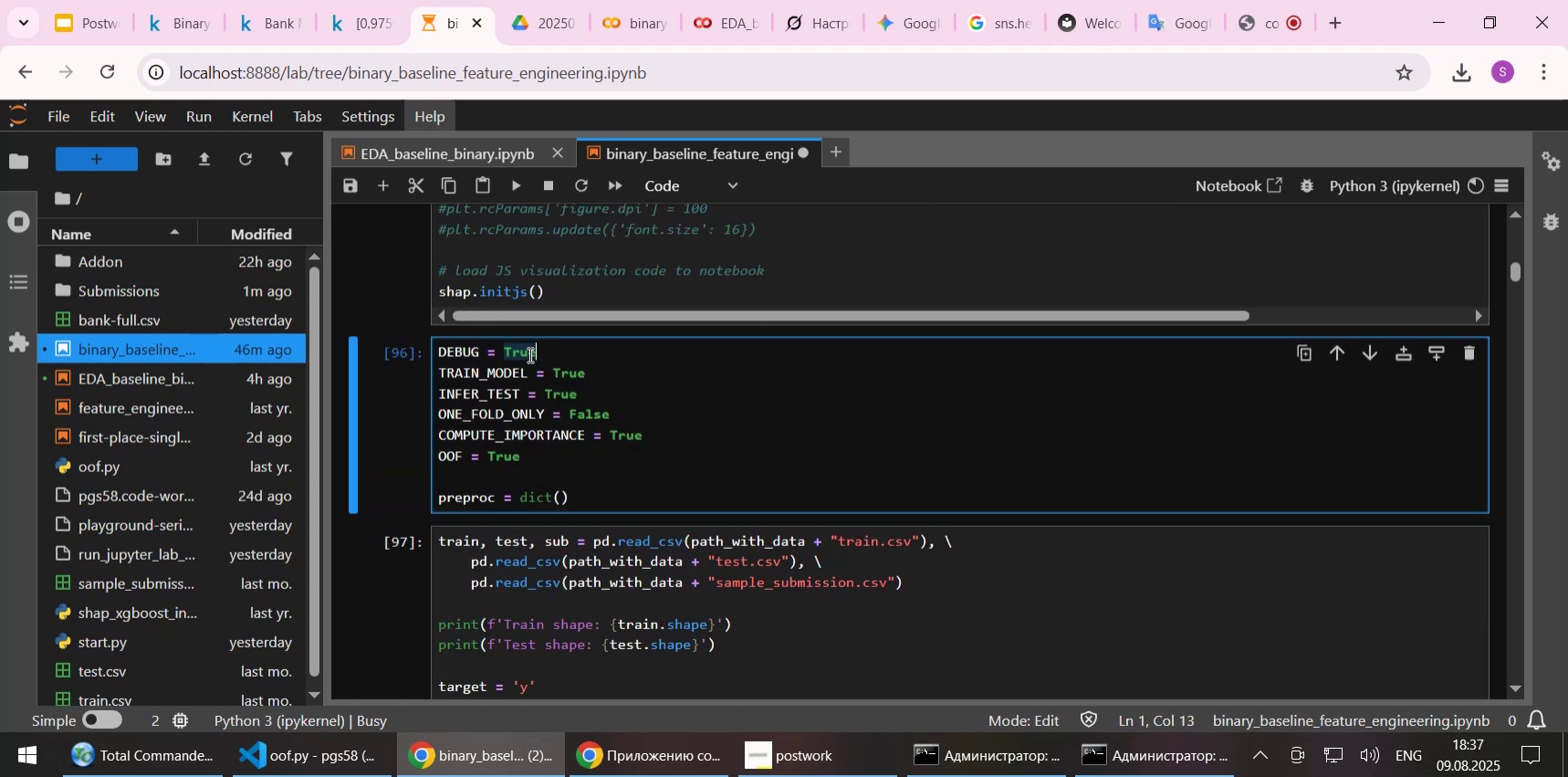 
type(False)
 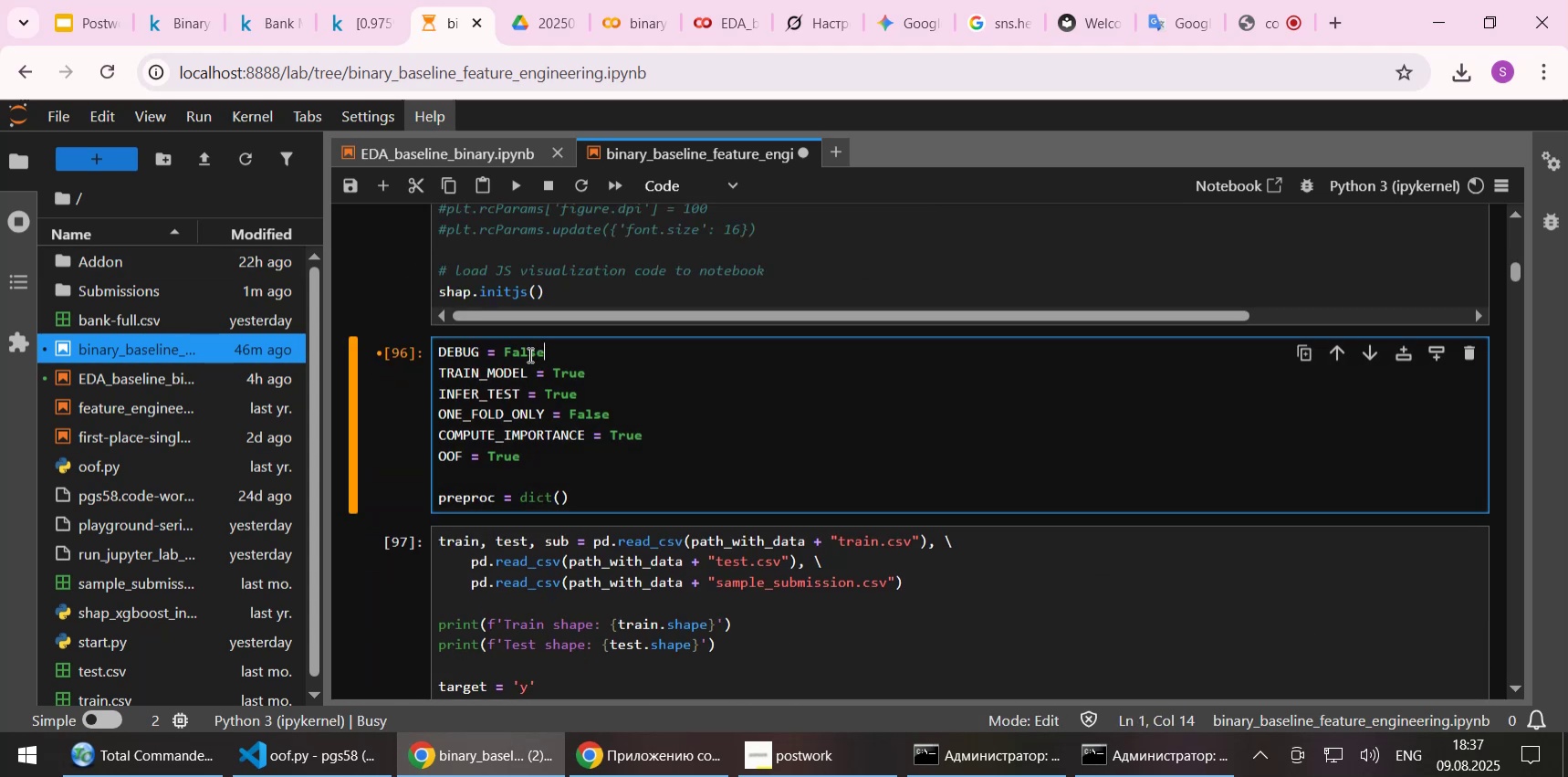 
key(Control+ControlLeft)
 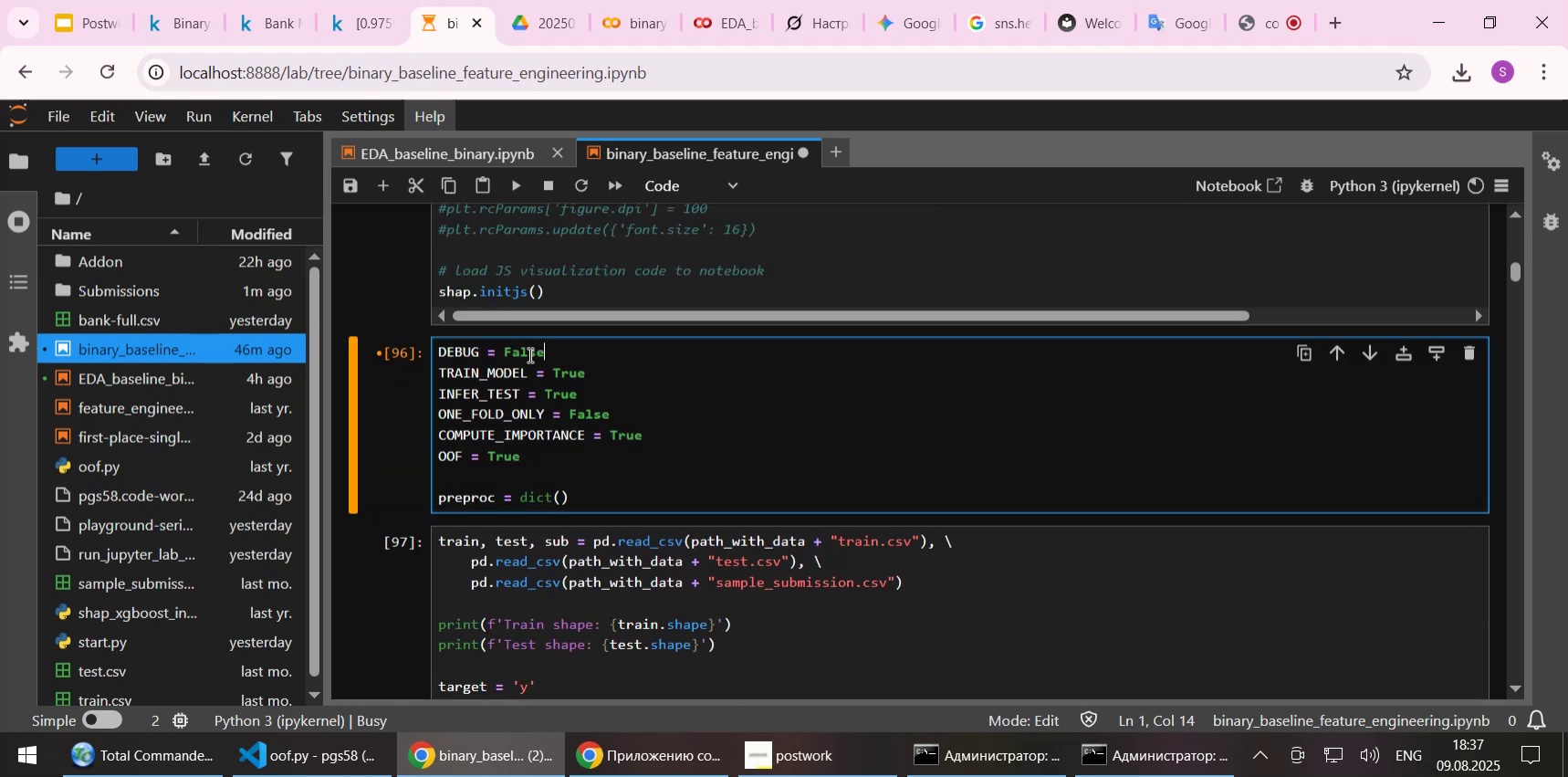 
key(Control+S)
 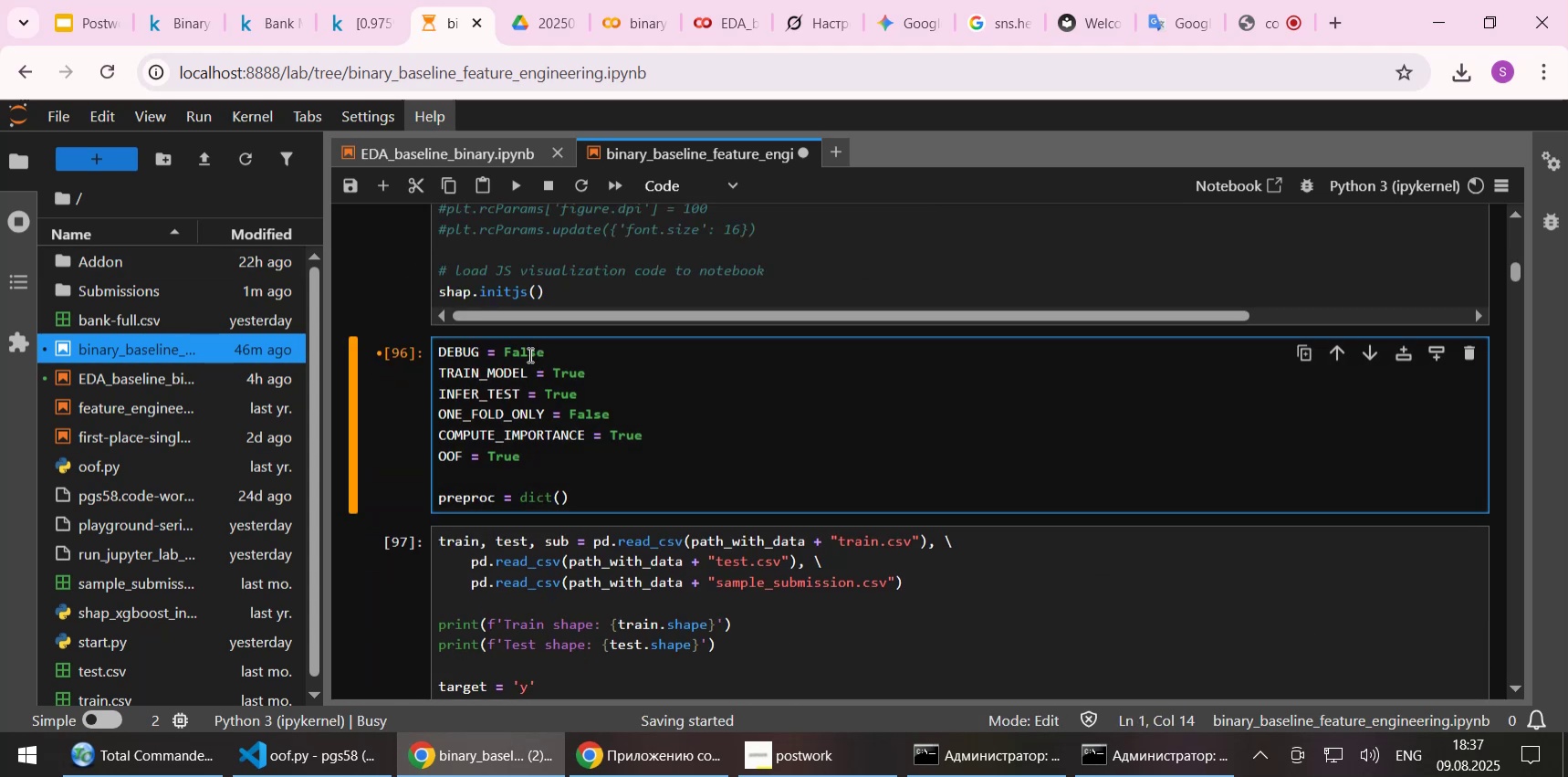 
key(Shift+ShiftLeft)
 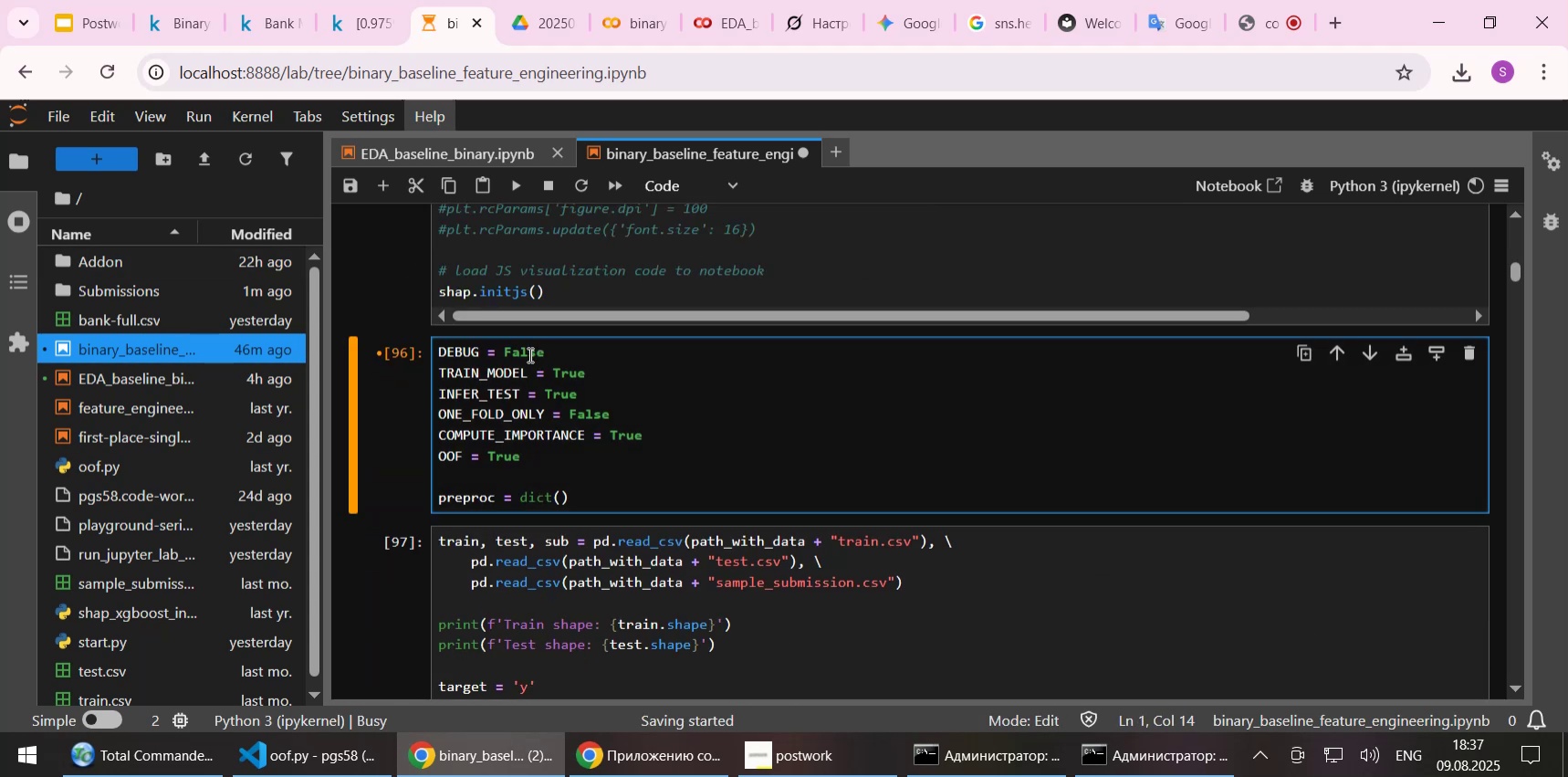 
key(Shift+Enter)
 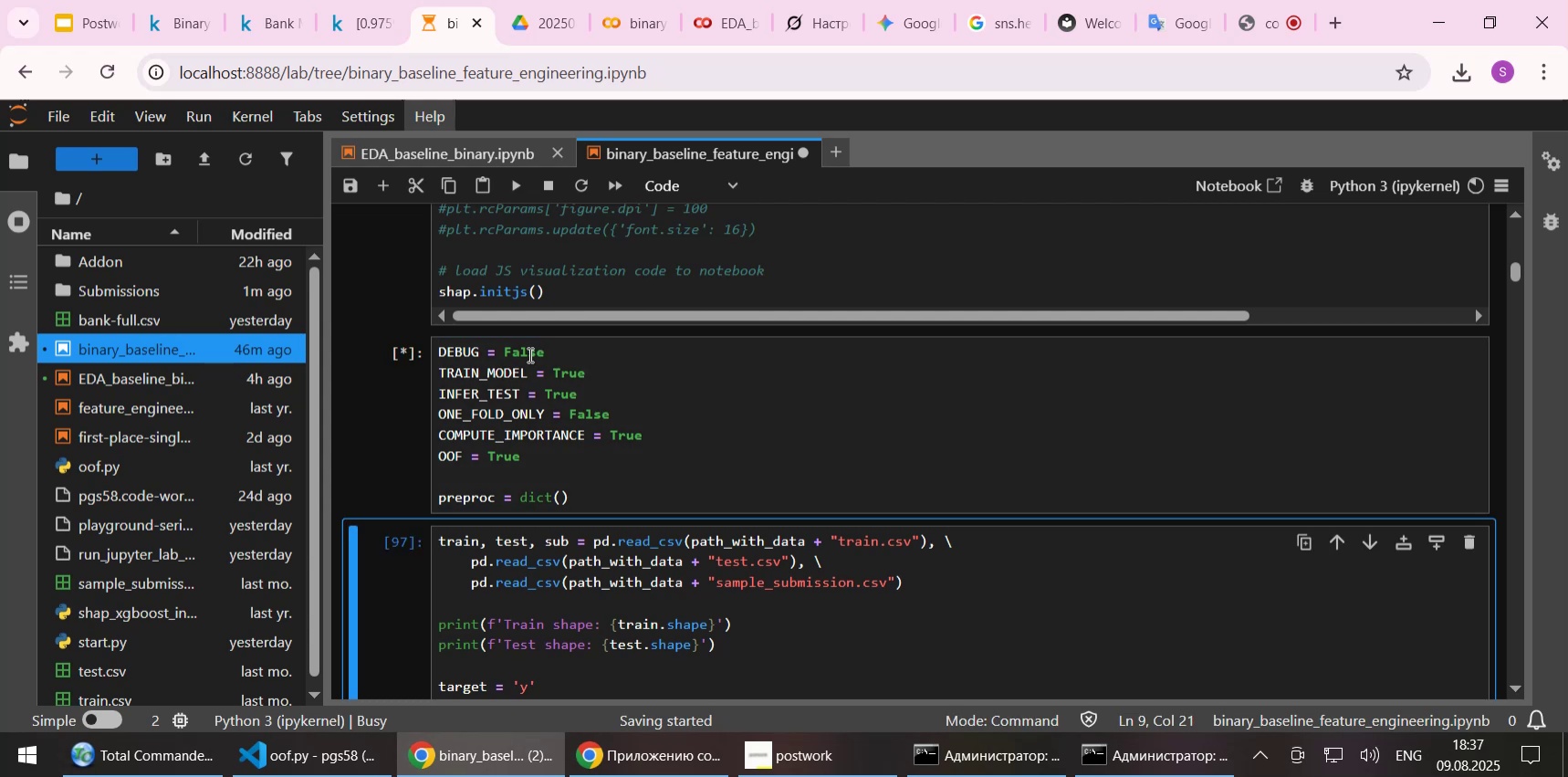 
key(Shift+Enter)
 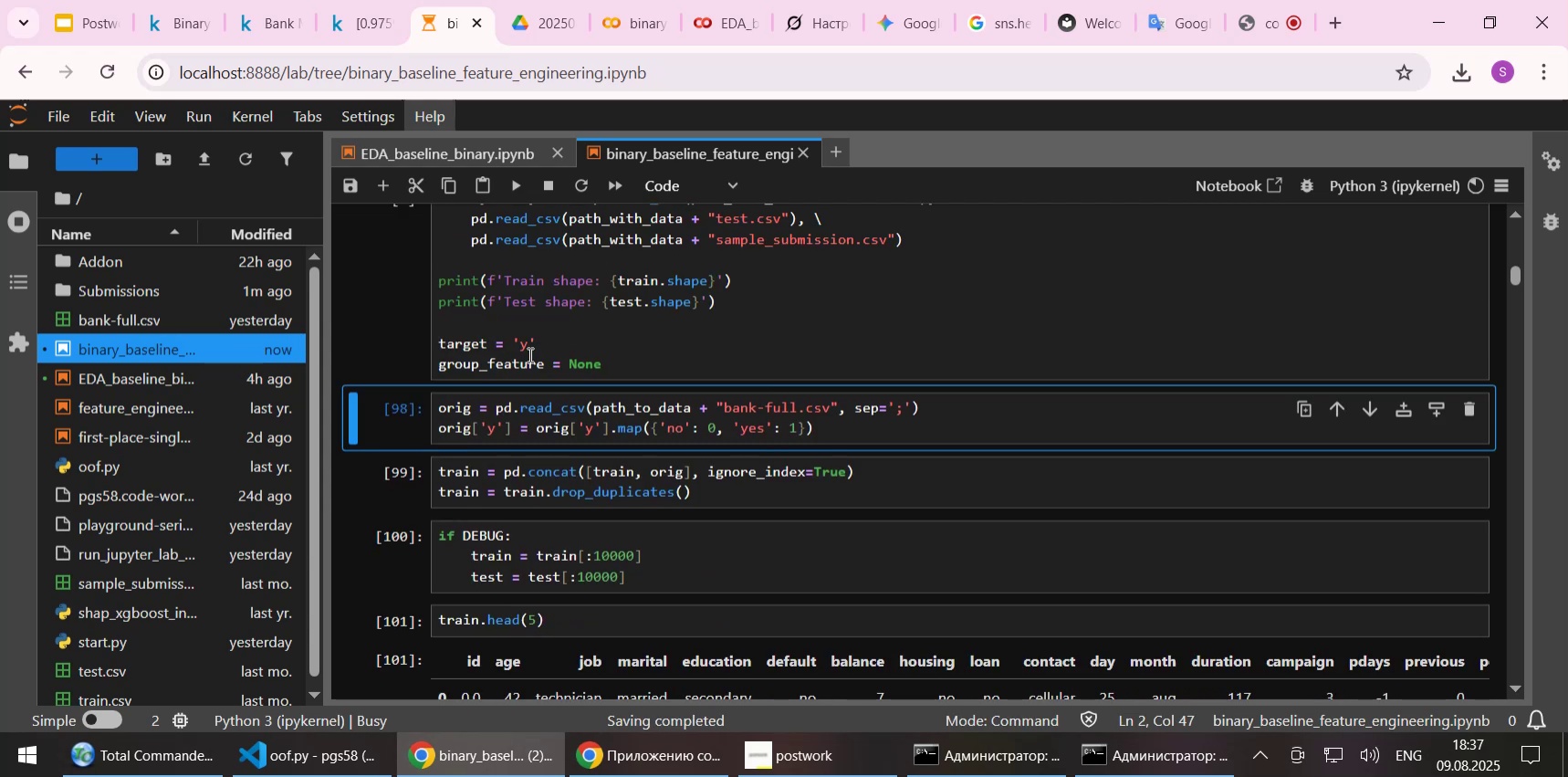 
key(Shift+Enter)
 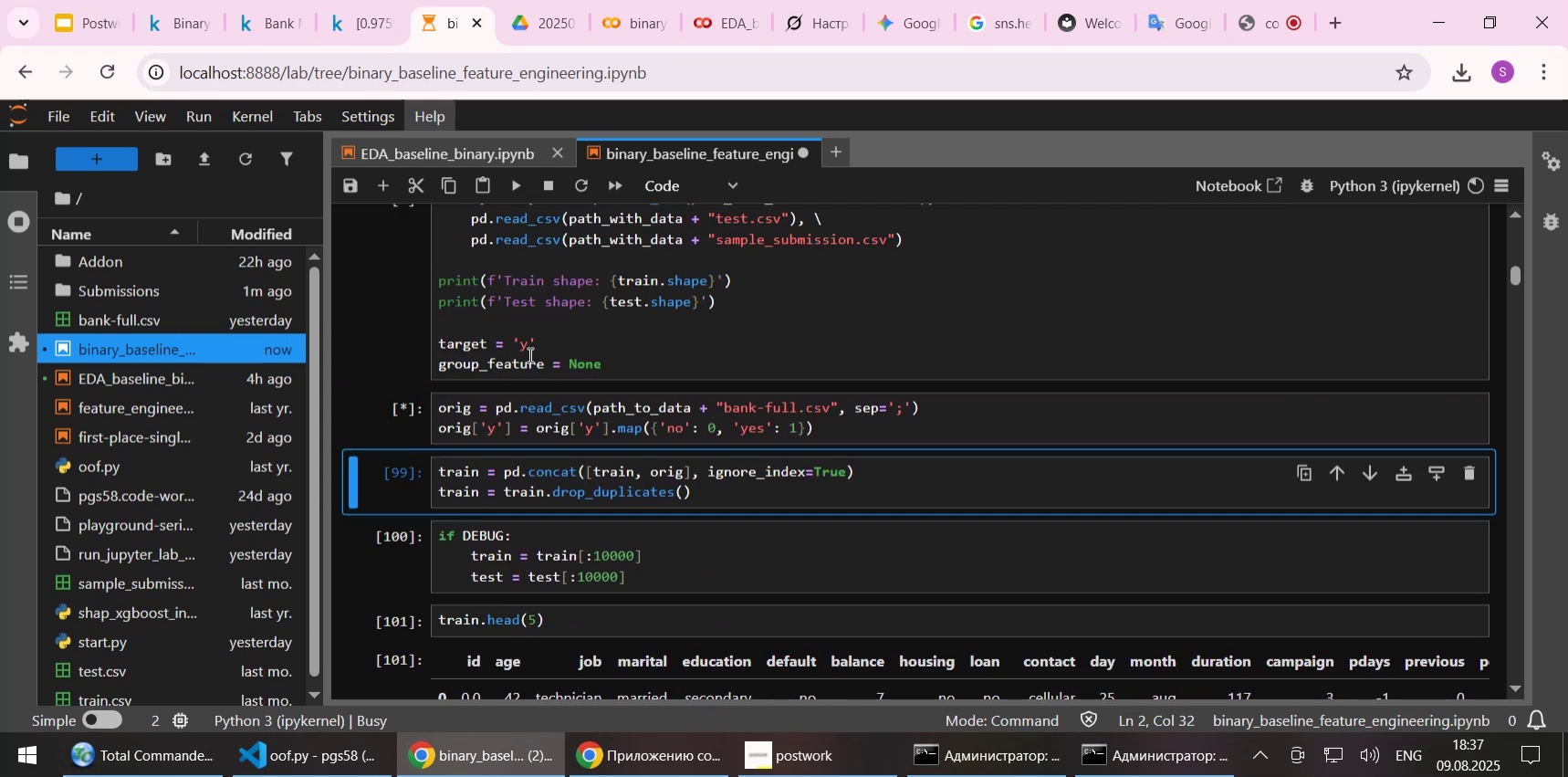 
key(Shift+Enter)
 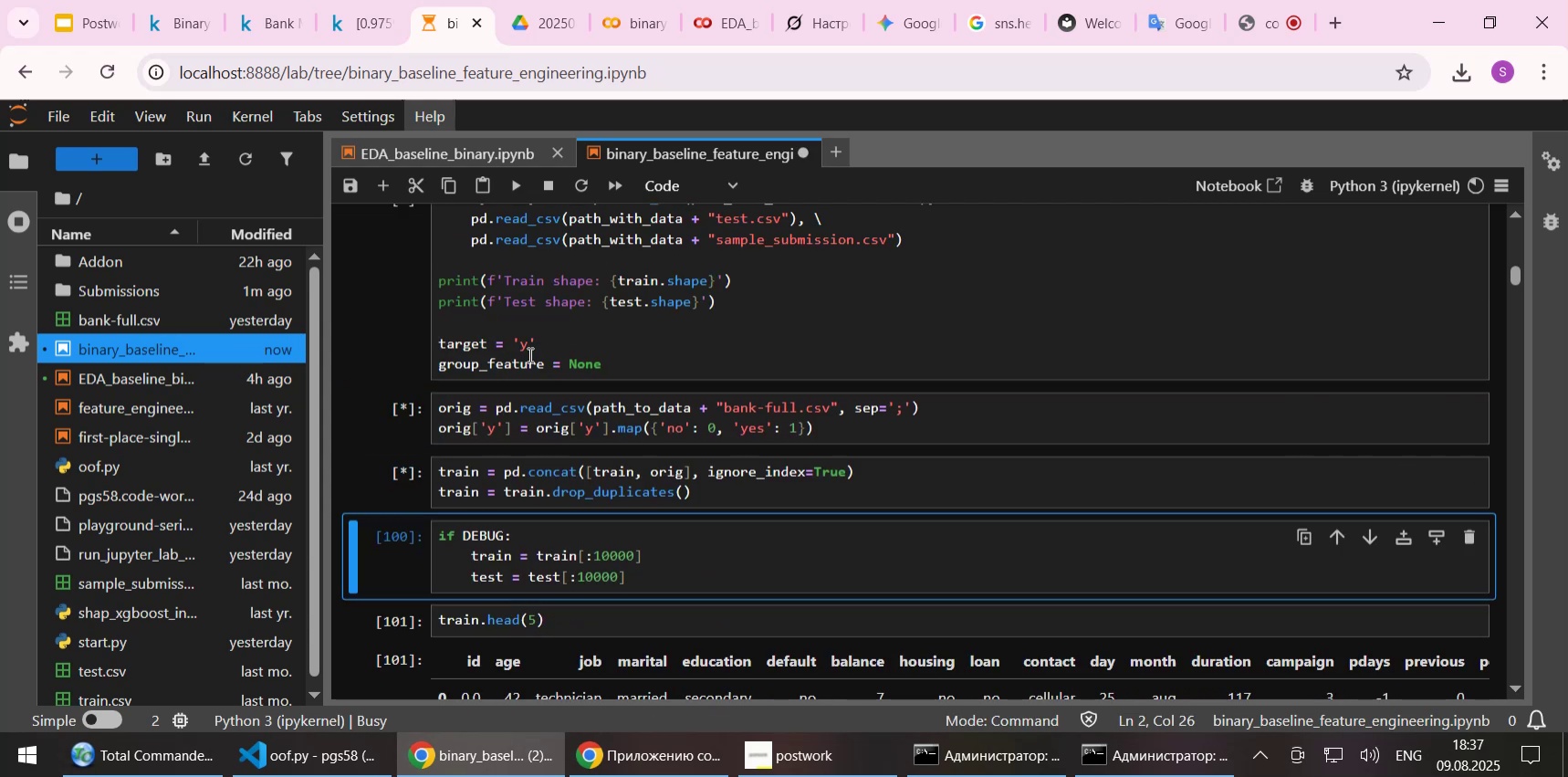 
key(Shift+Enter)
 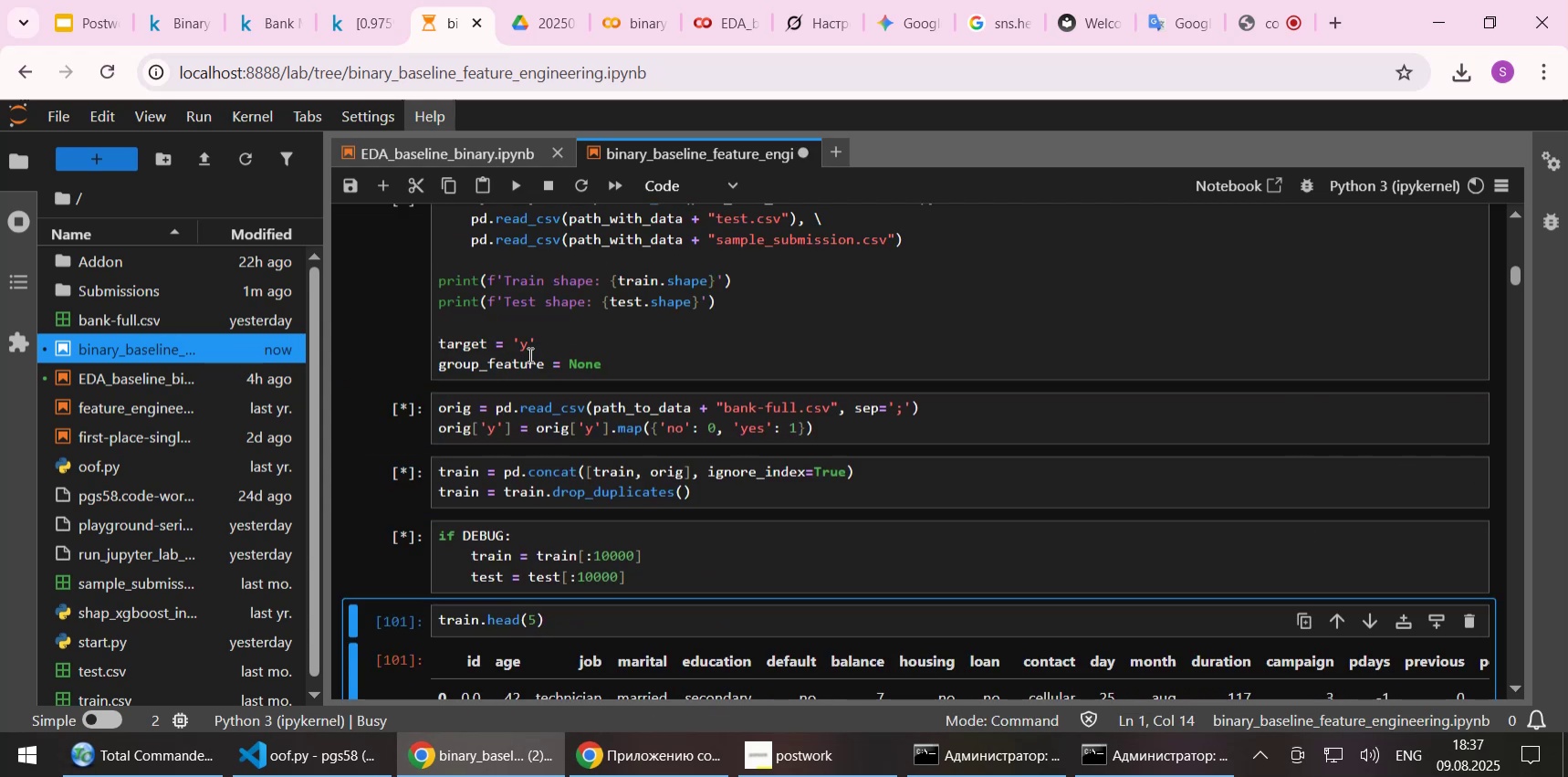 
key(Shift+ShiftLeft)
 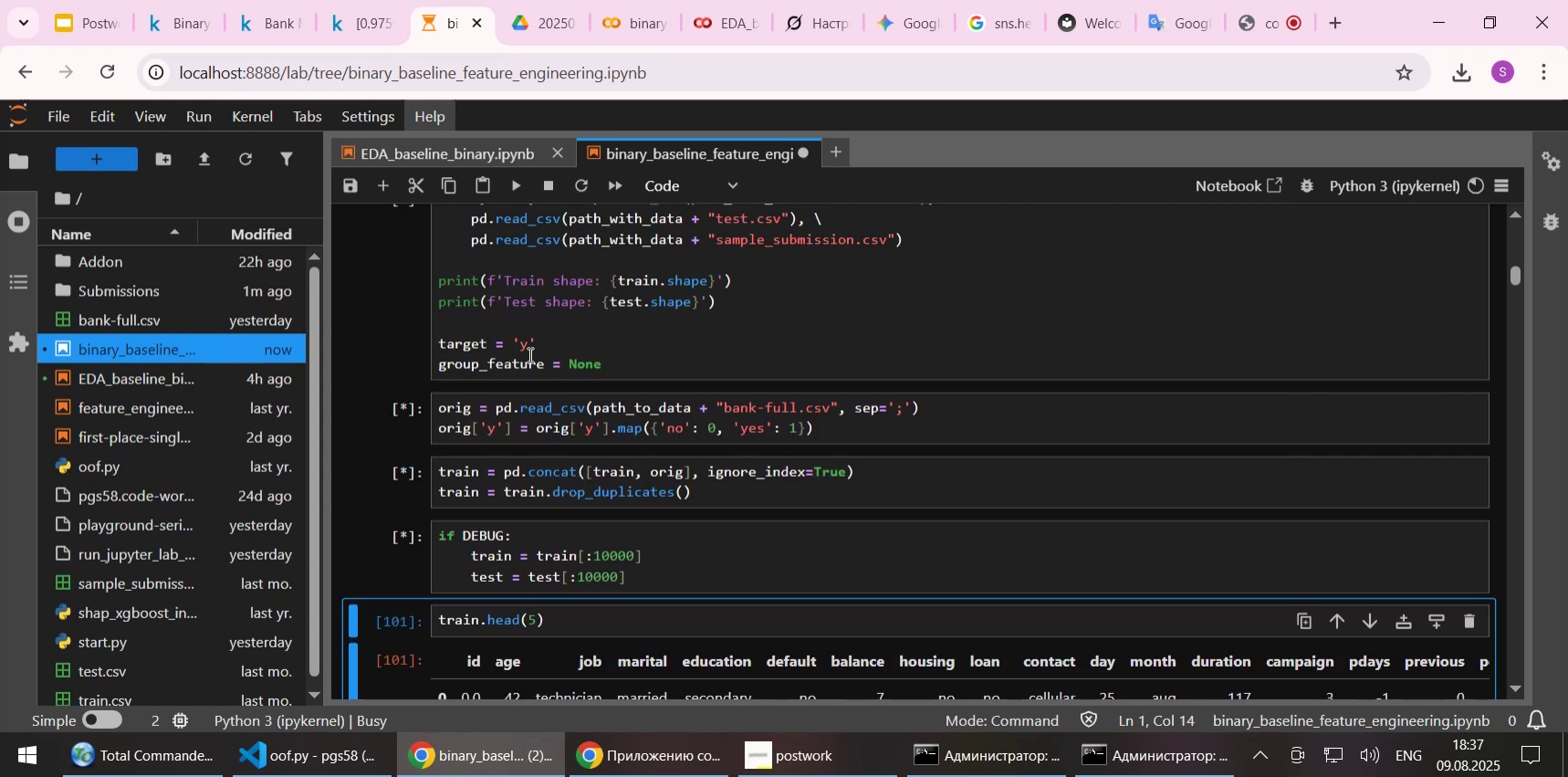 
key(Shift+Enter)
 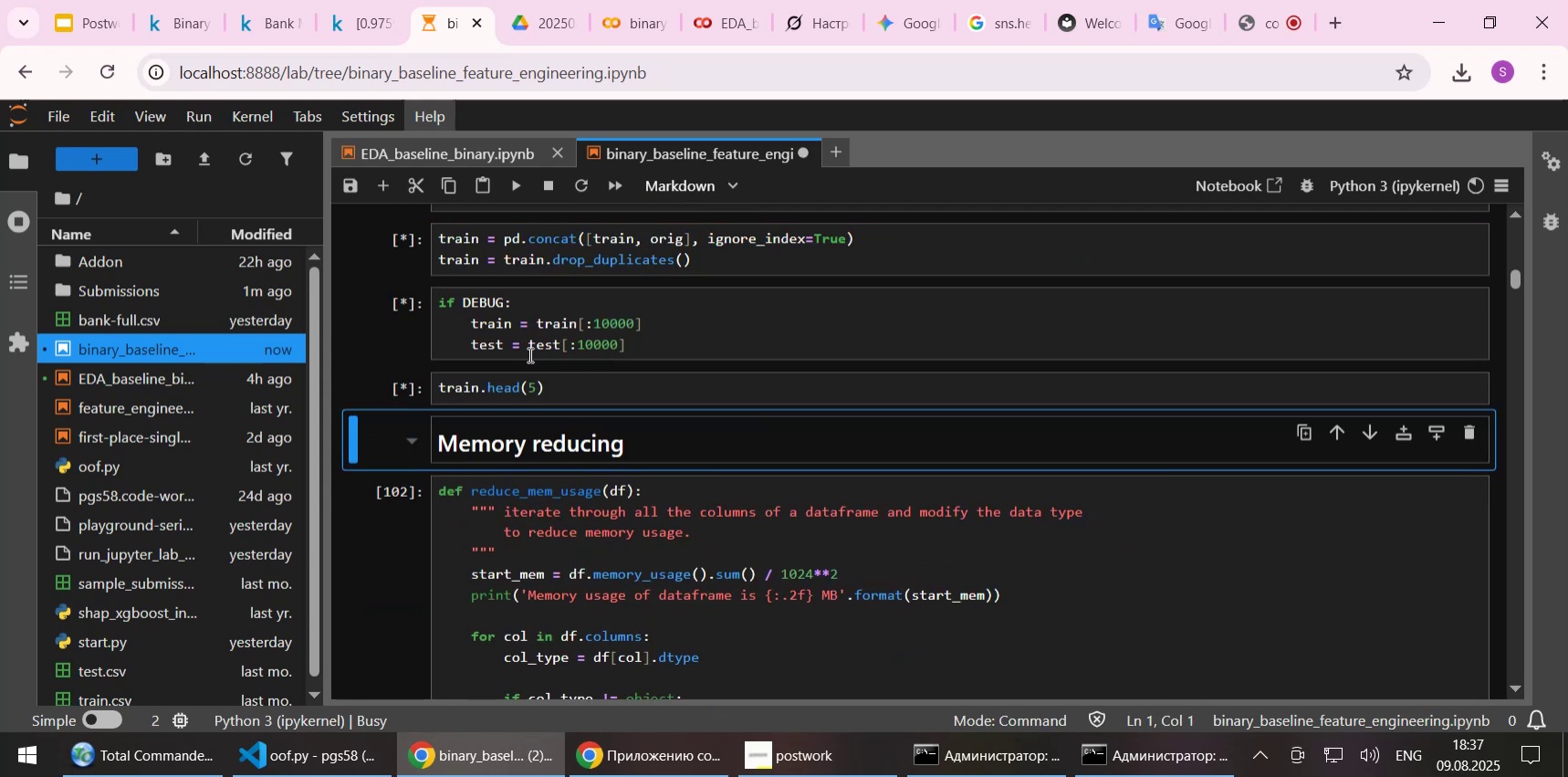 
key(Shift+Enter)
 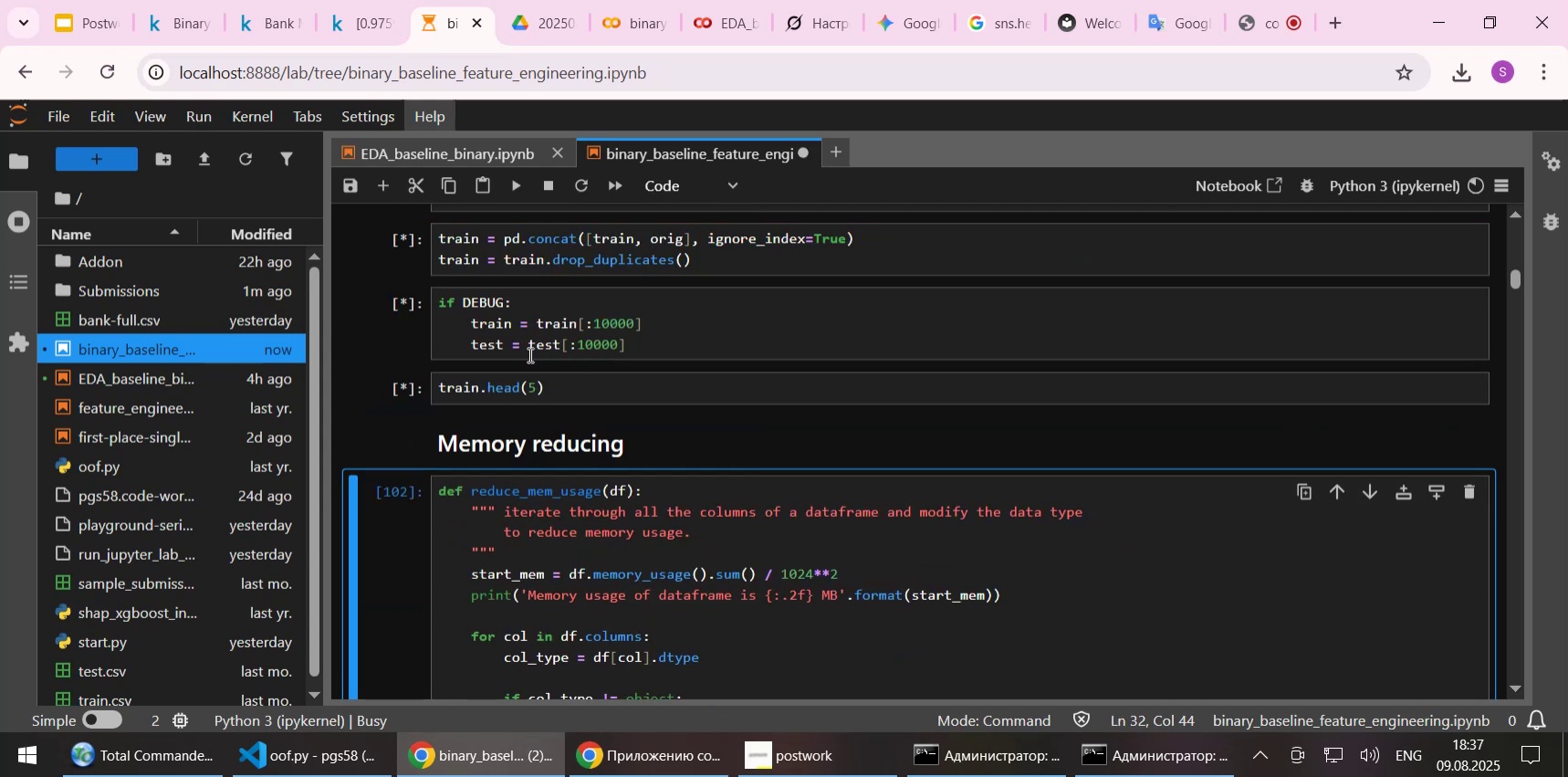 
key(Shift+ShiftLeft)
 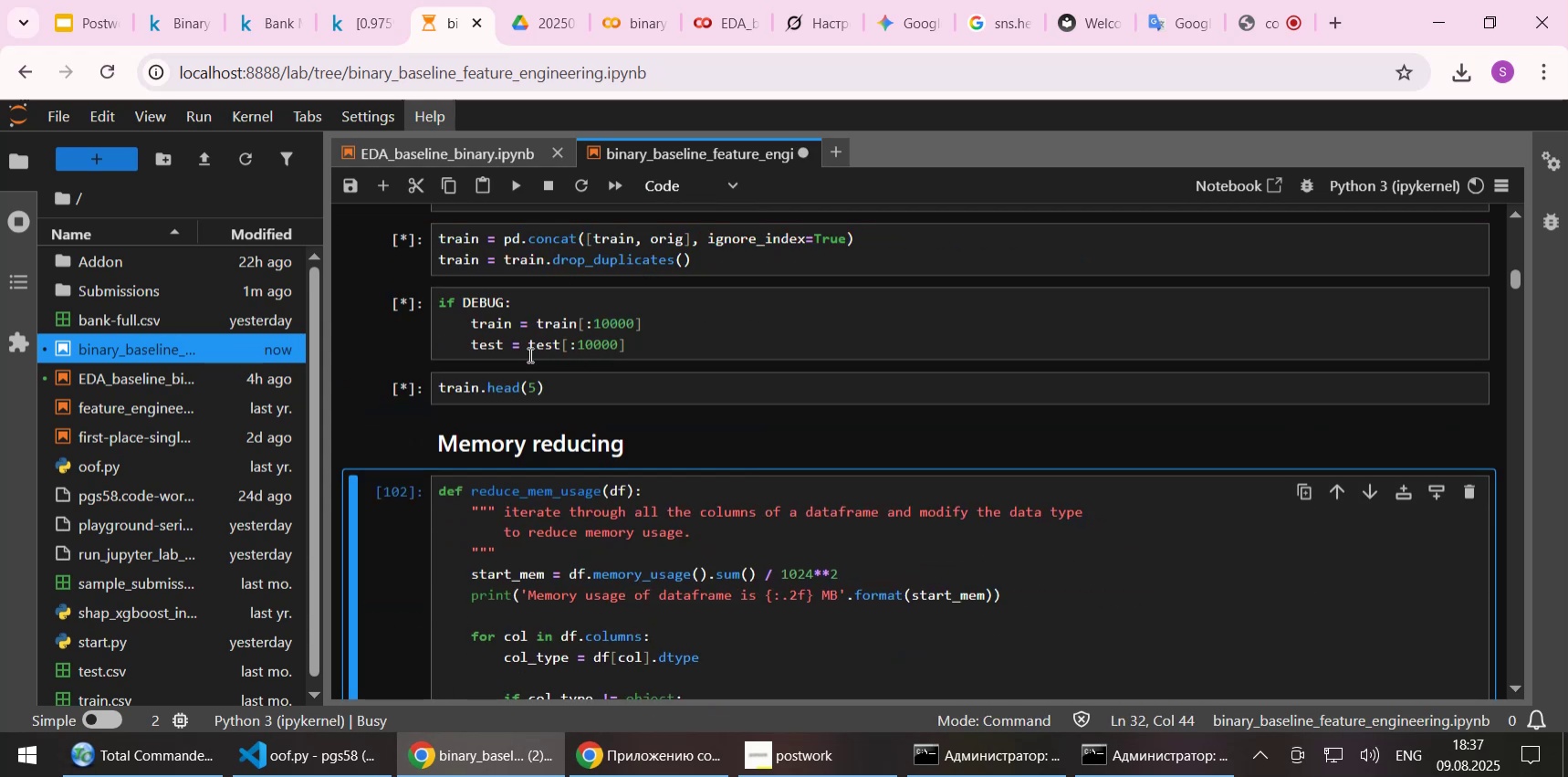 
key(Shift+Enter)
 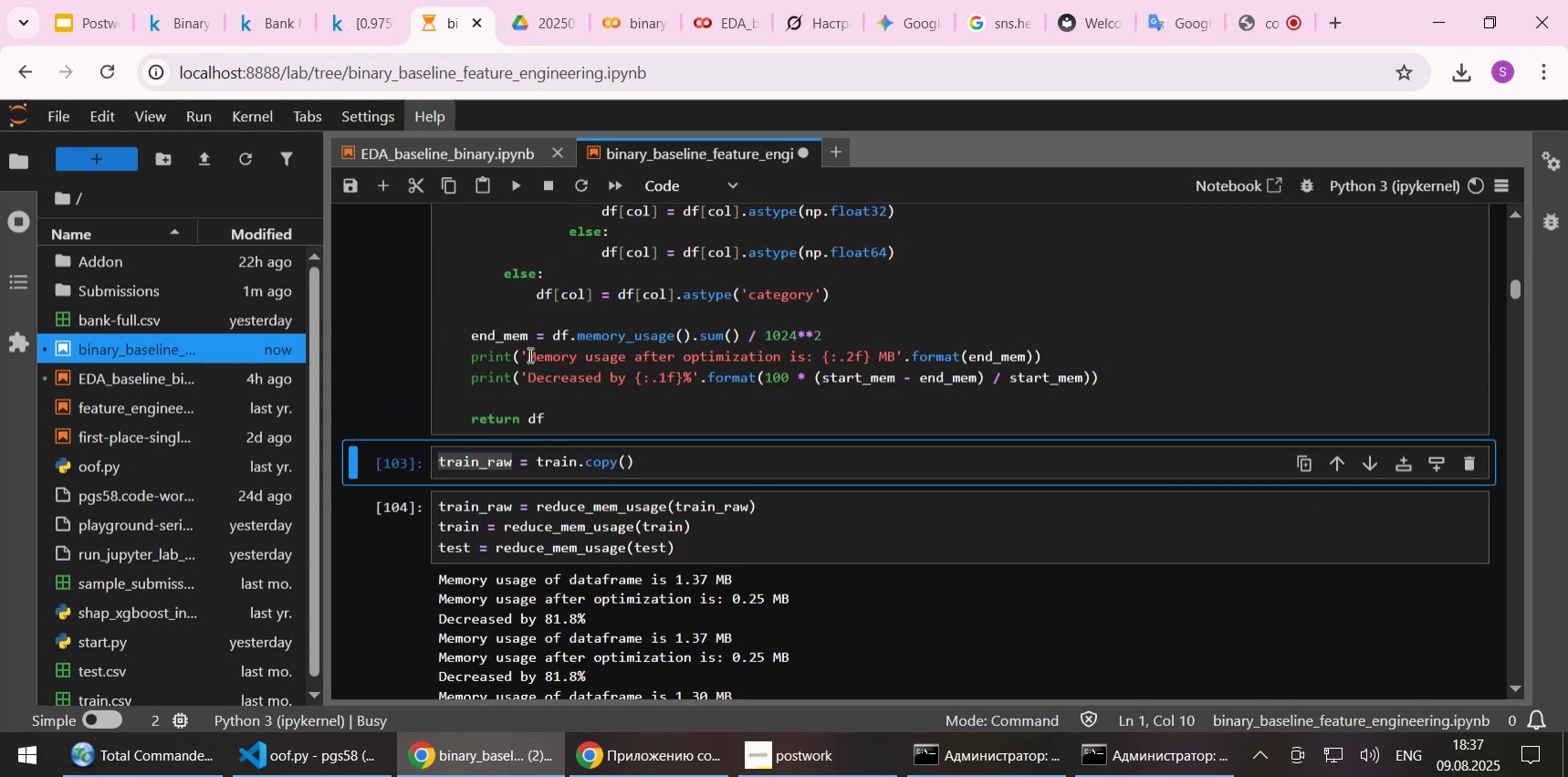 
key(Shift+Enter)
 